 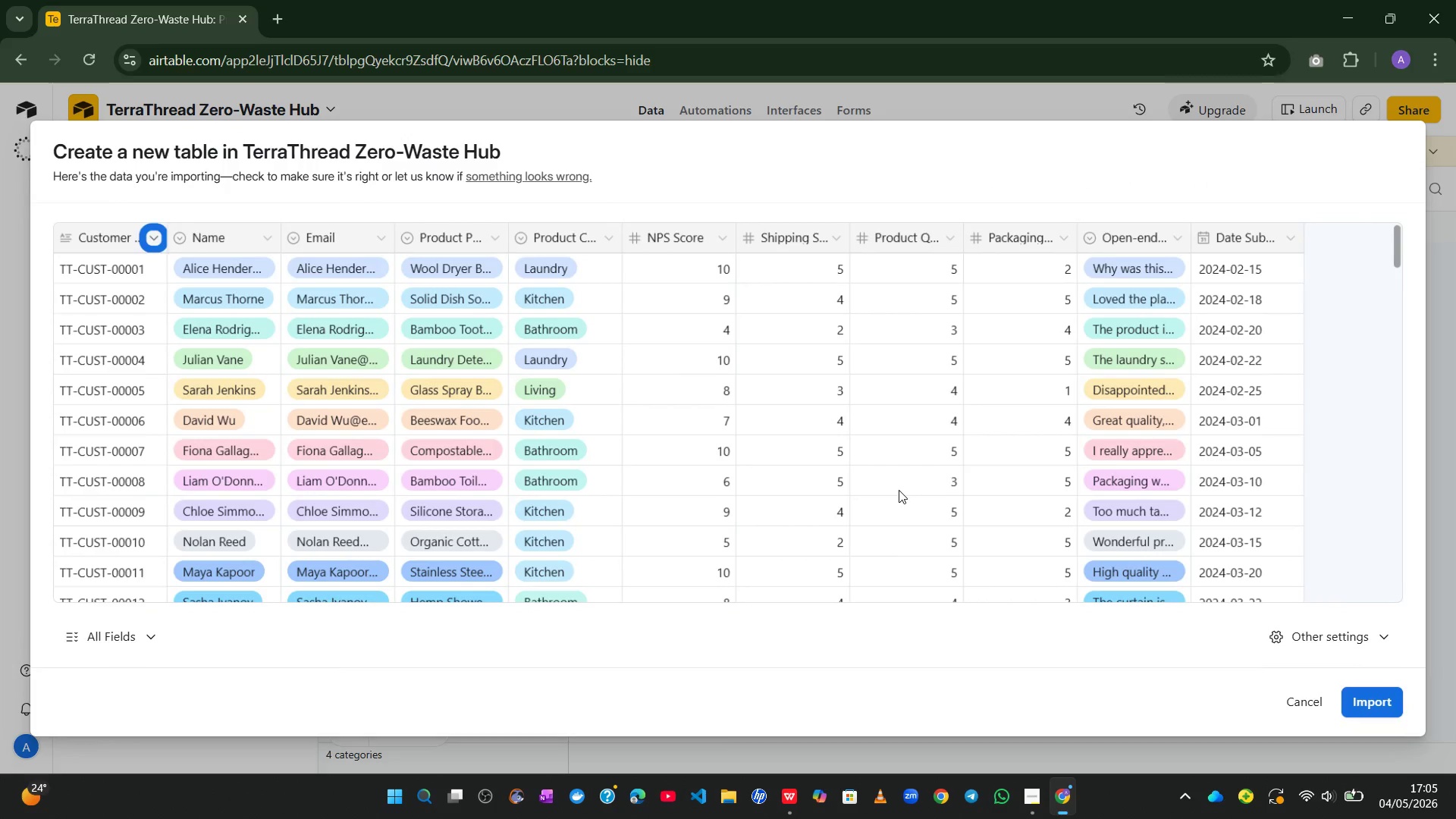 
left_click([1348, 690])
 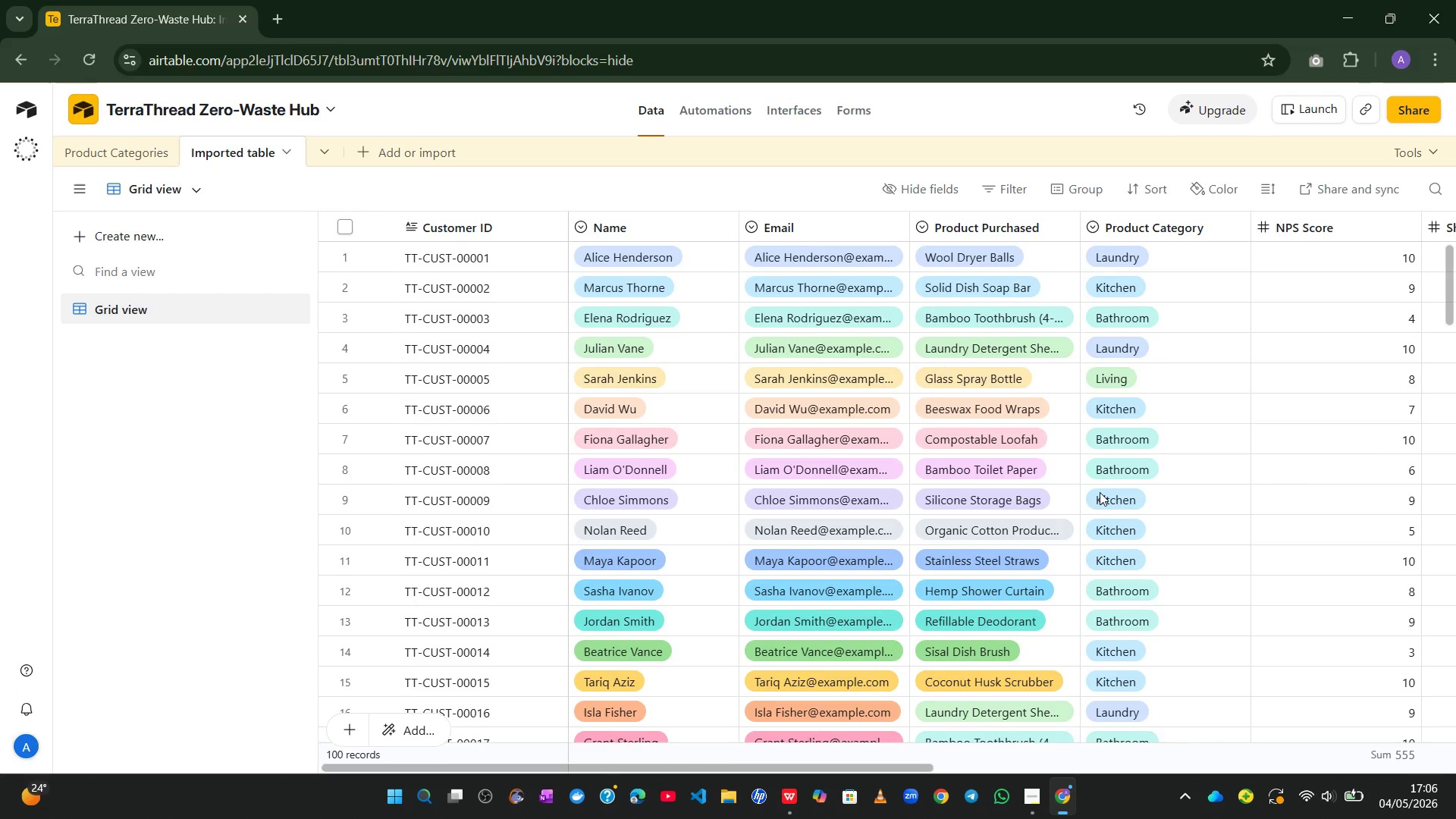 
wait(21.44)
 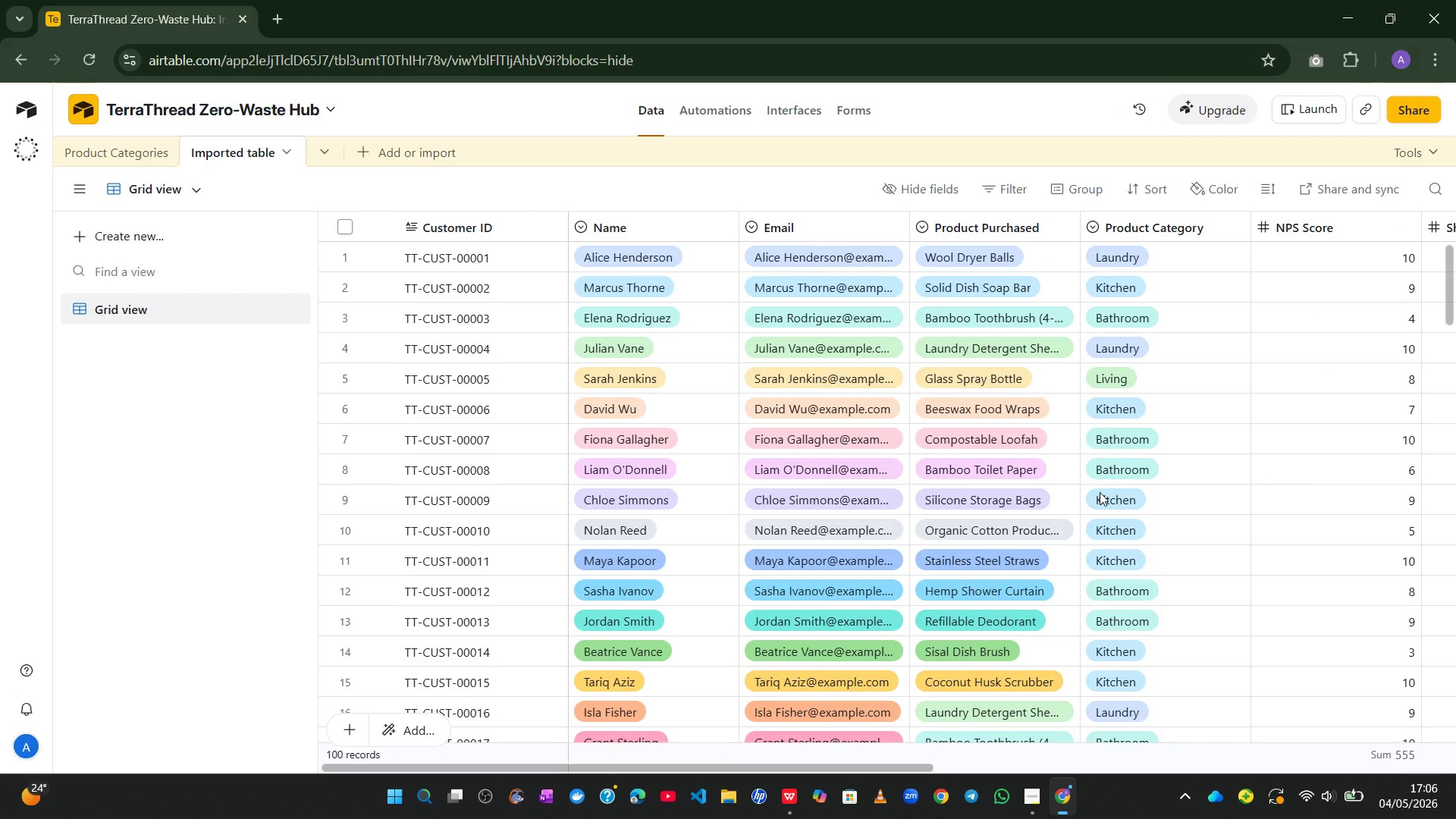 
double_click([243, 145])
 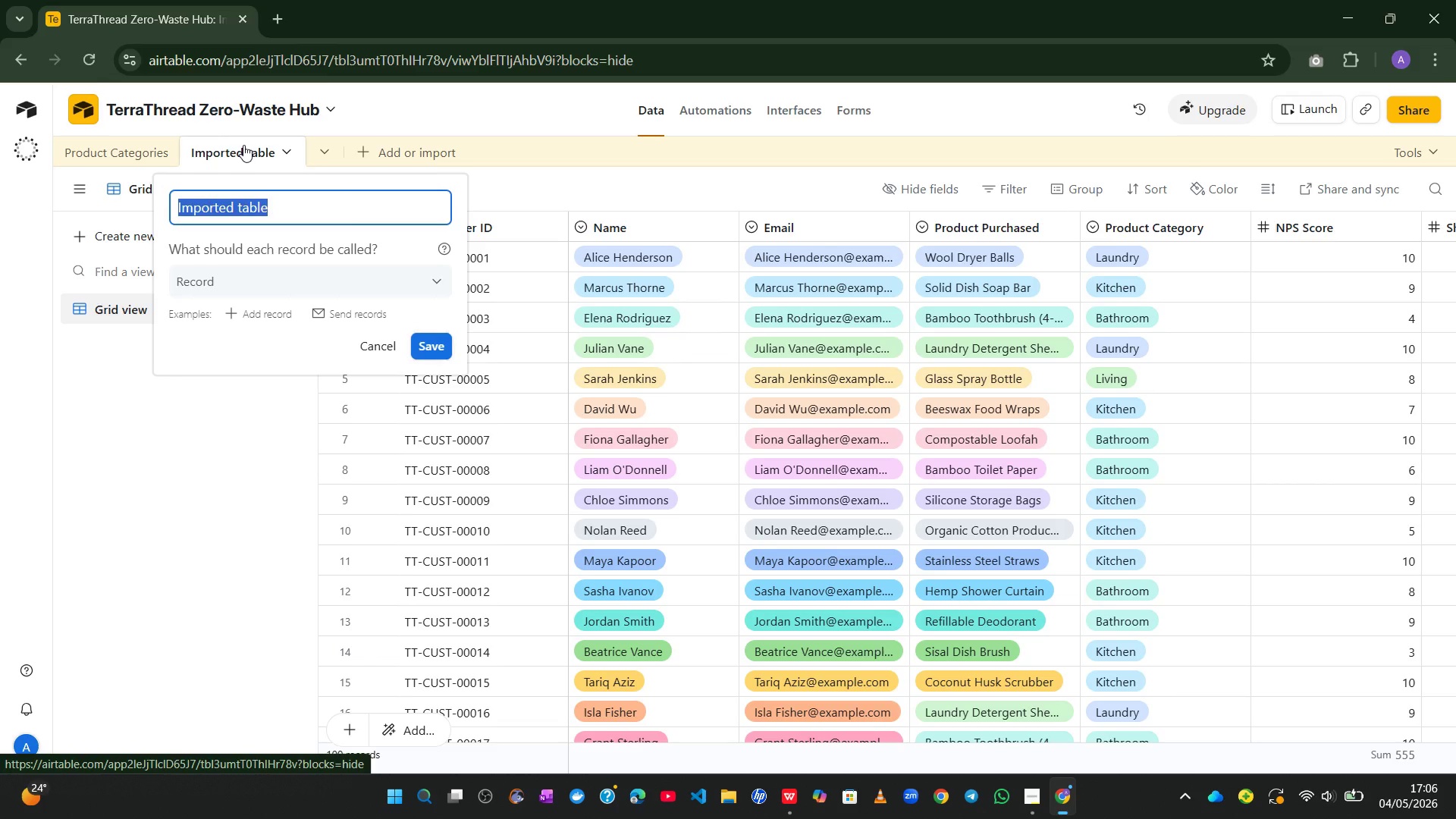 
type(Survey Response)
 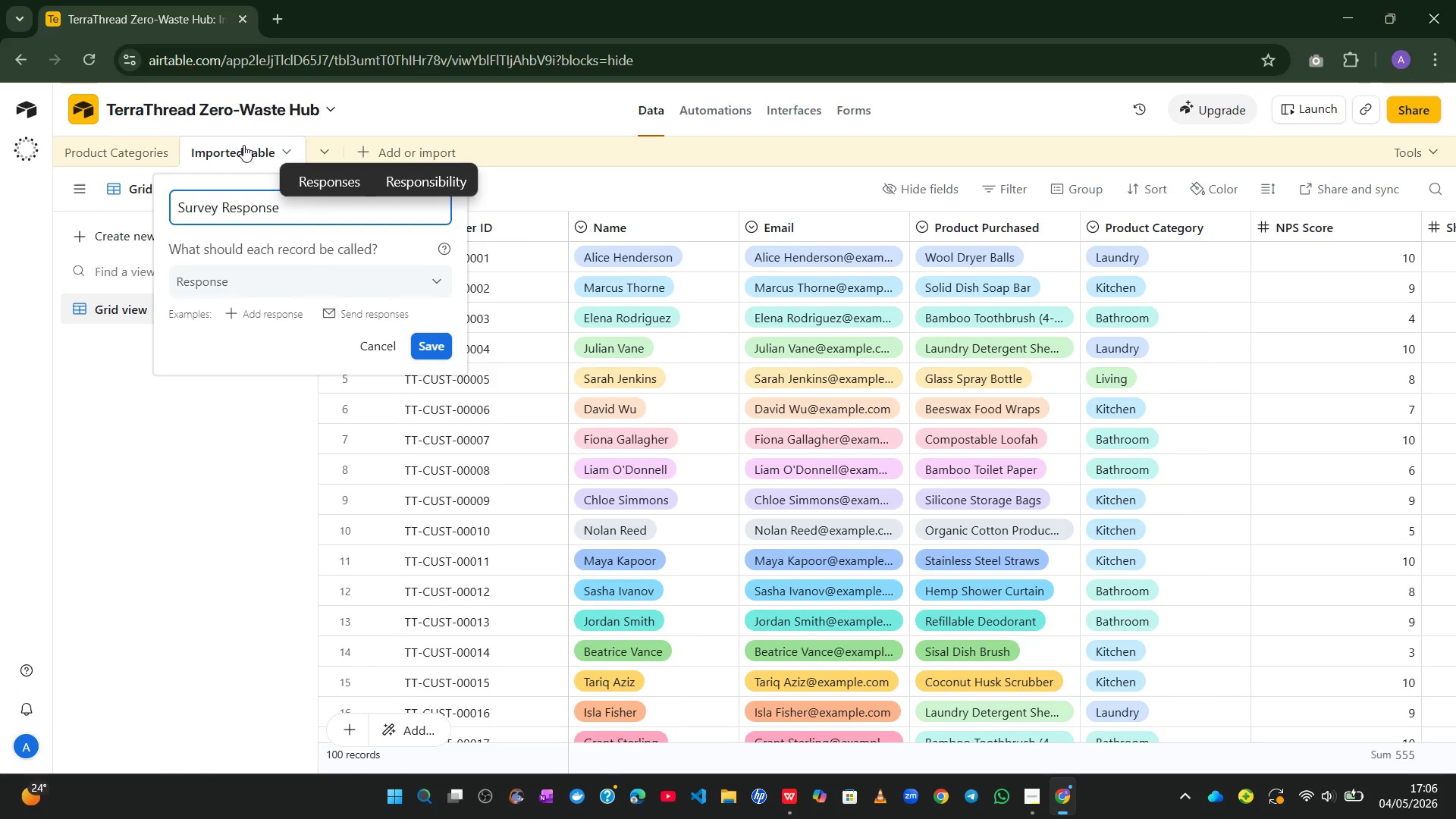 
left_click([318, 169])
 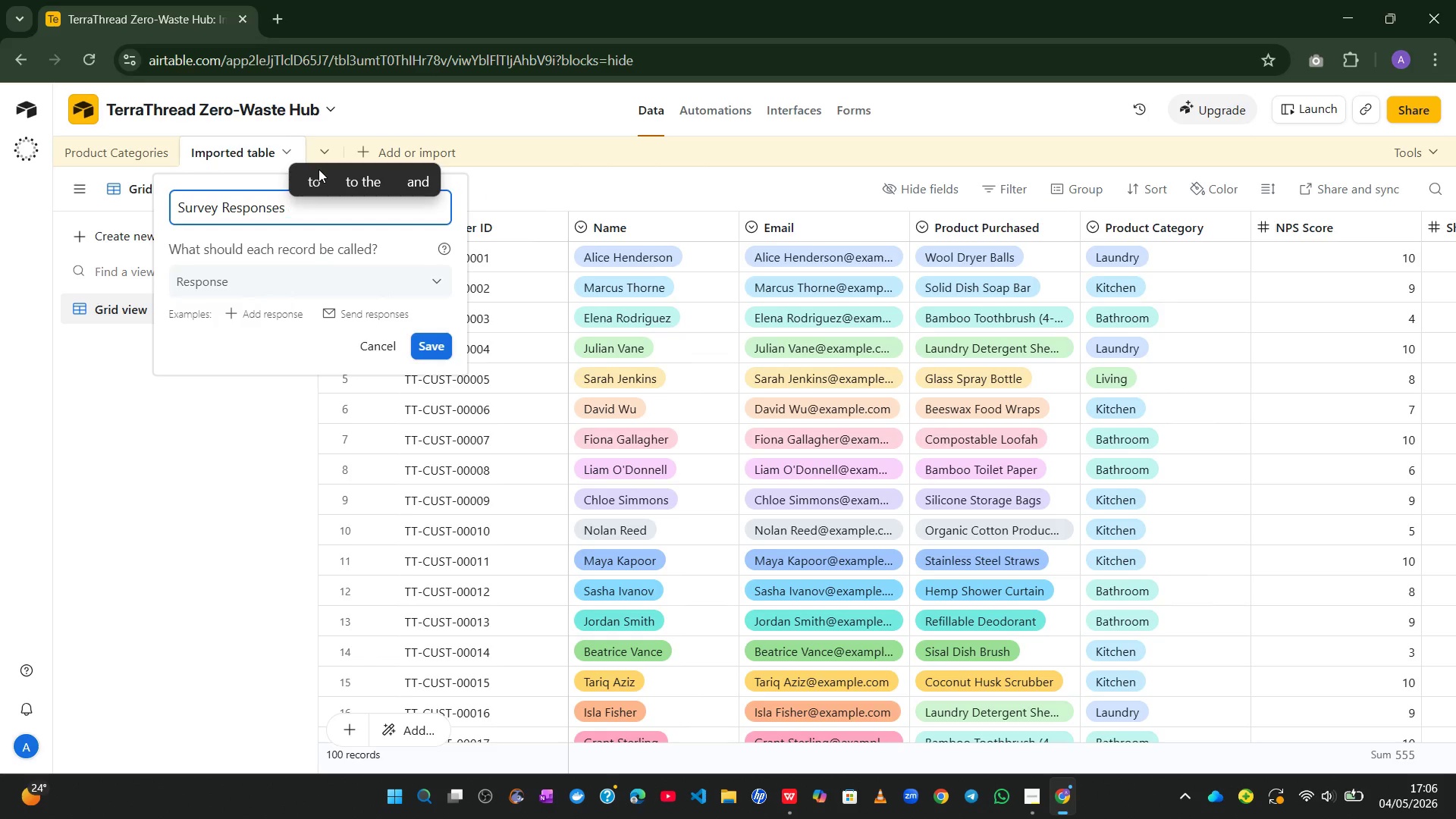 
key(Backspace)
 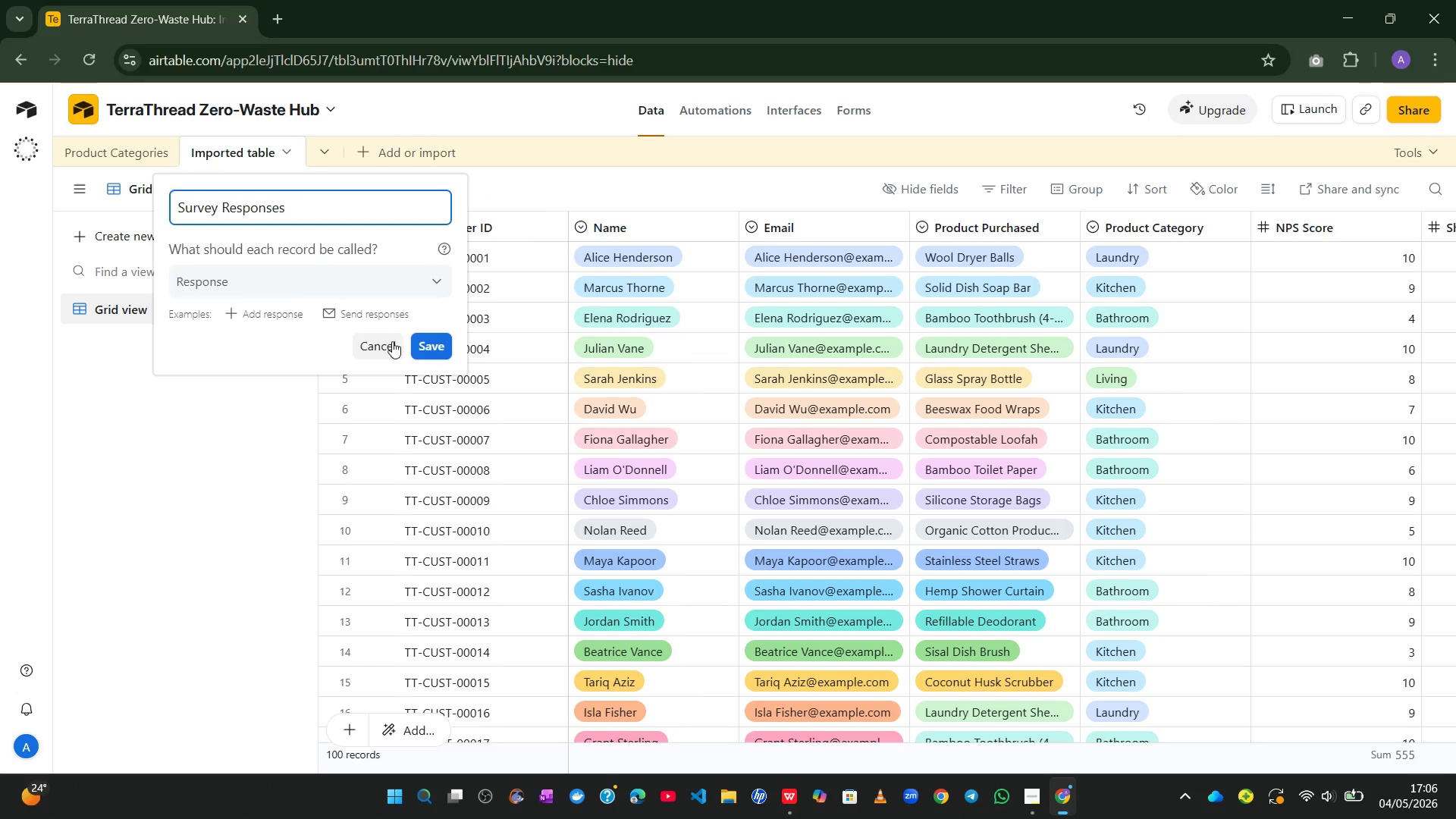 
left_click([437, 331])
 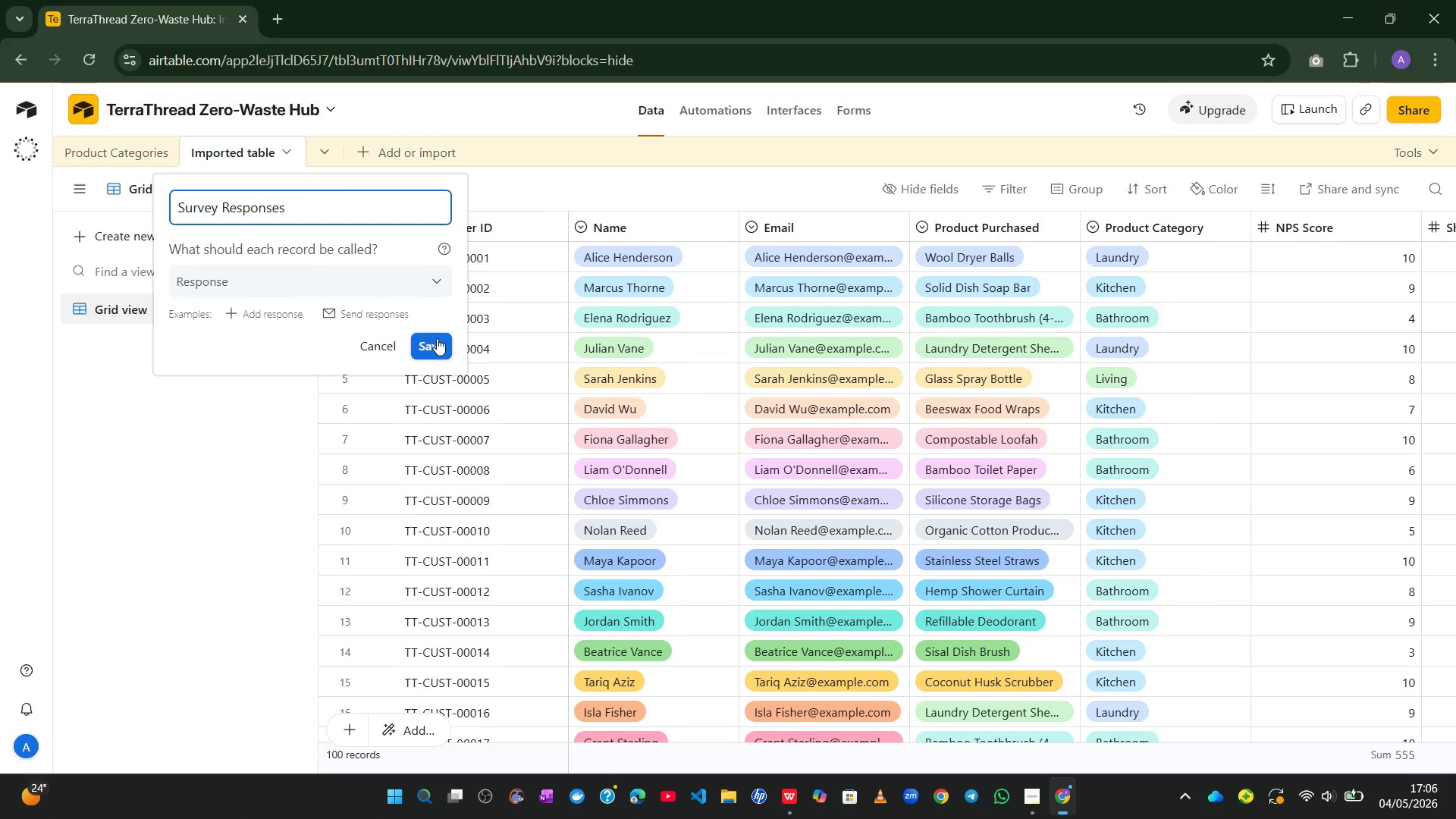 
left_click([437, 338])
 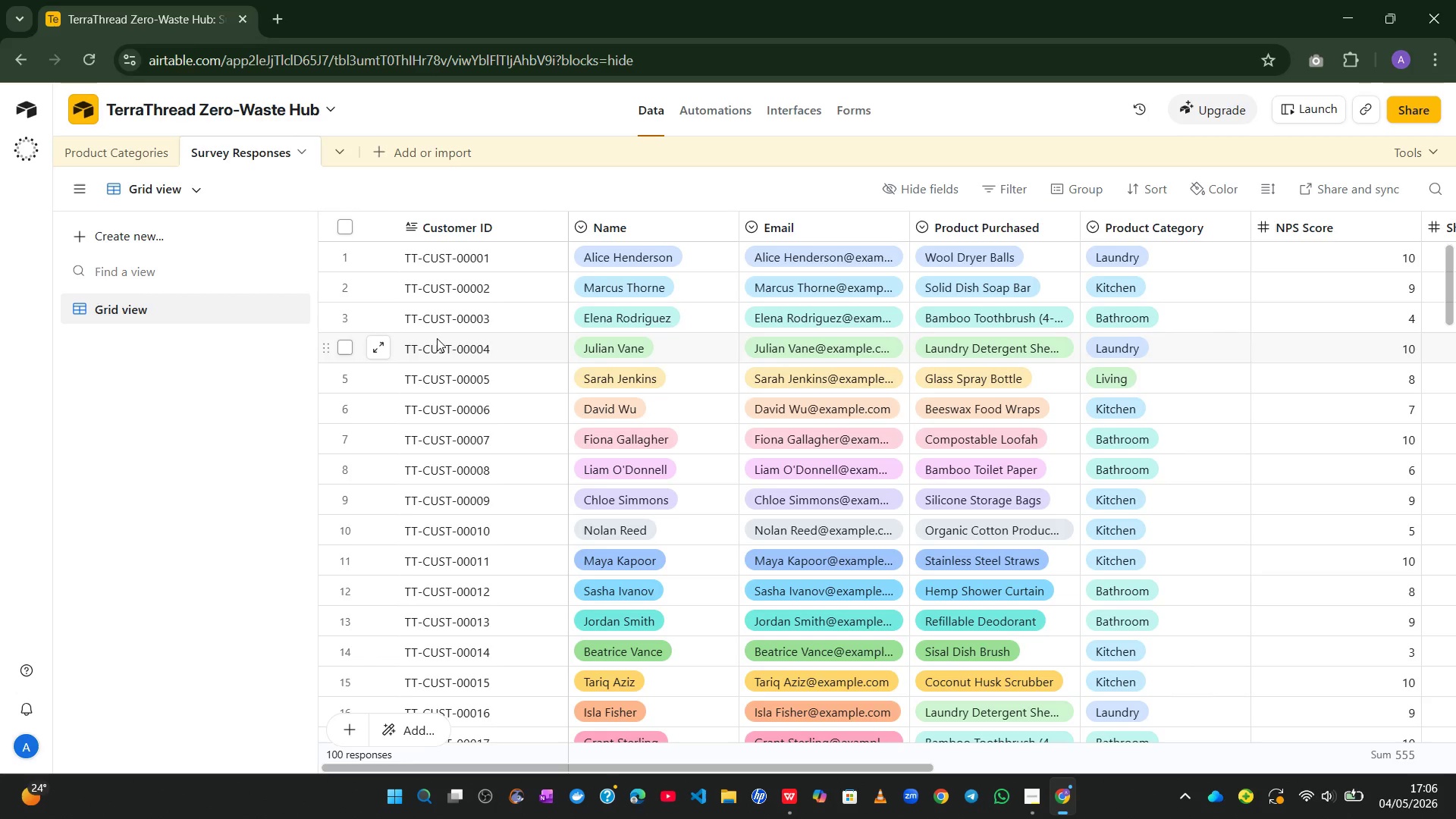 
wait(12.83)
 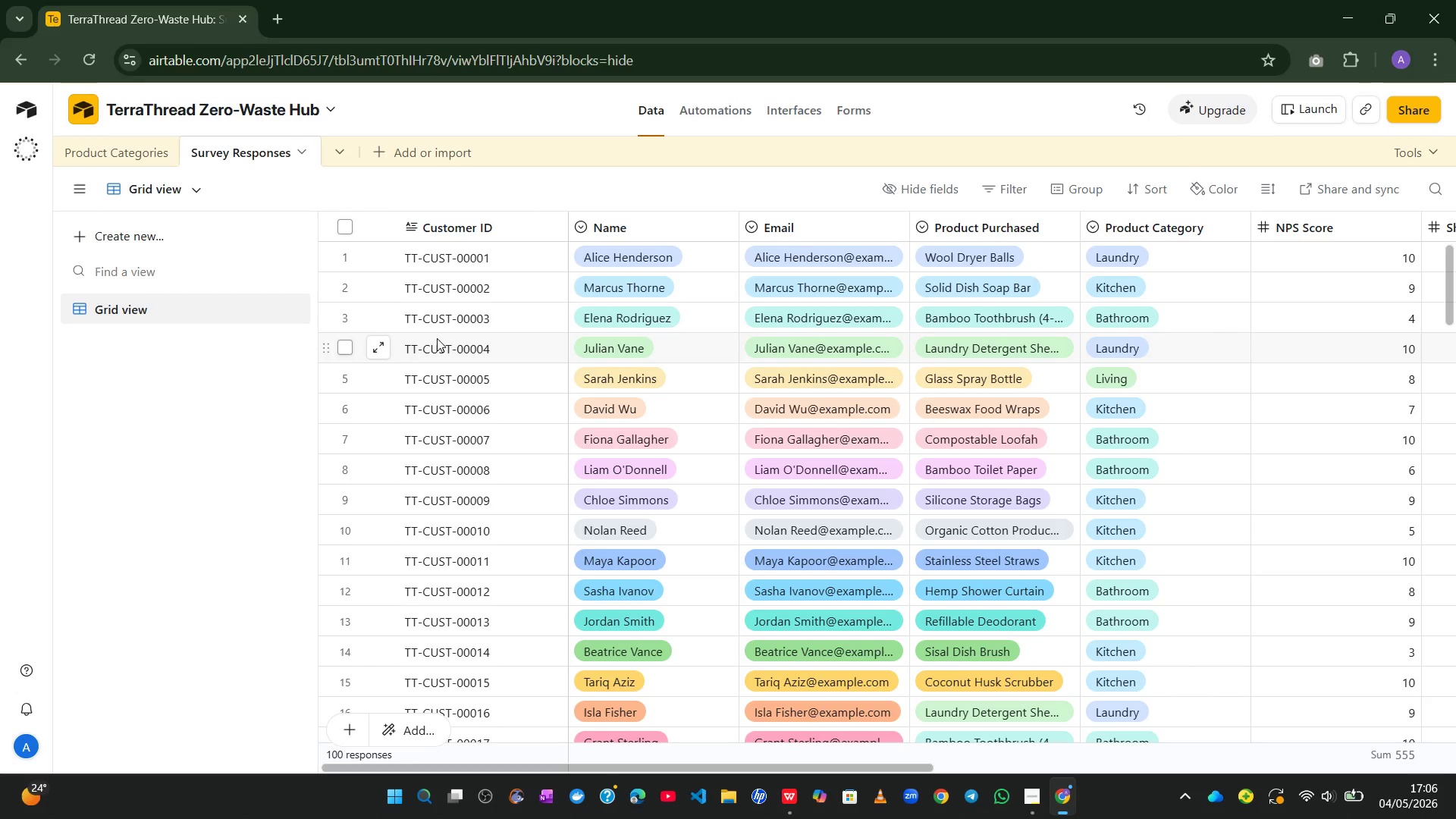 
double_click([429, 220])
 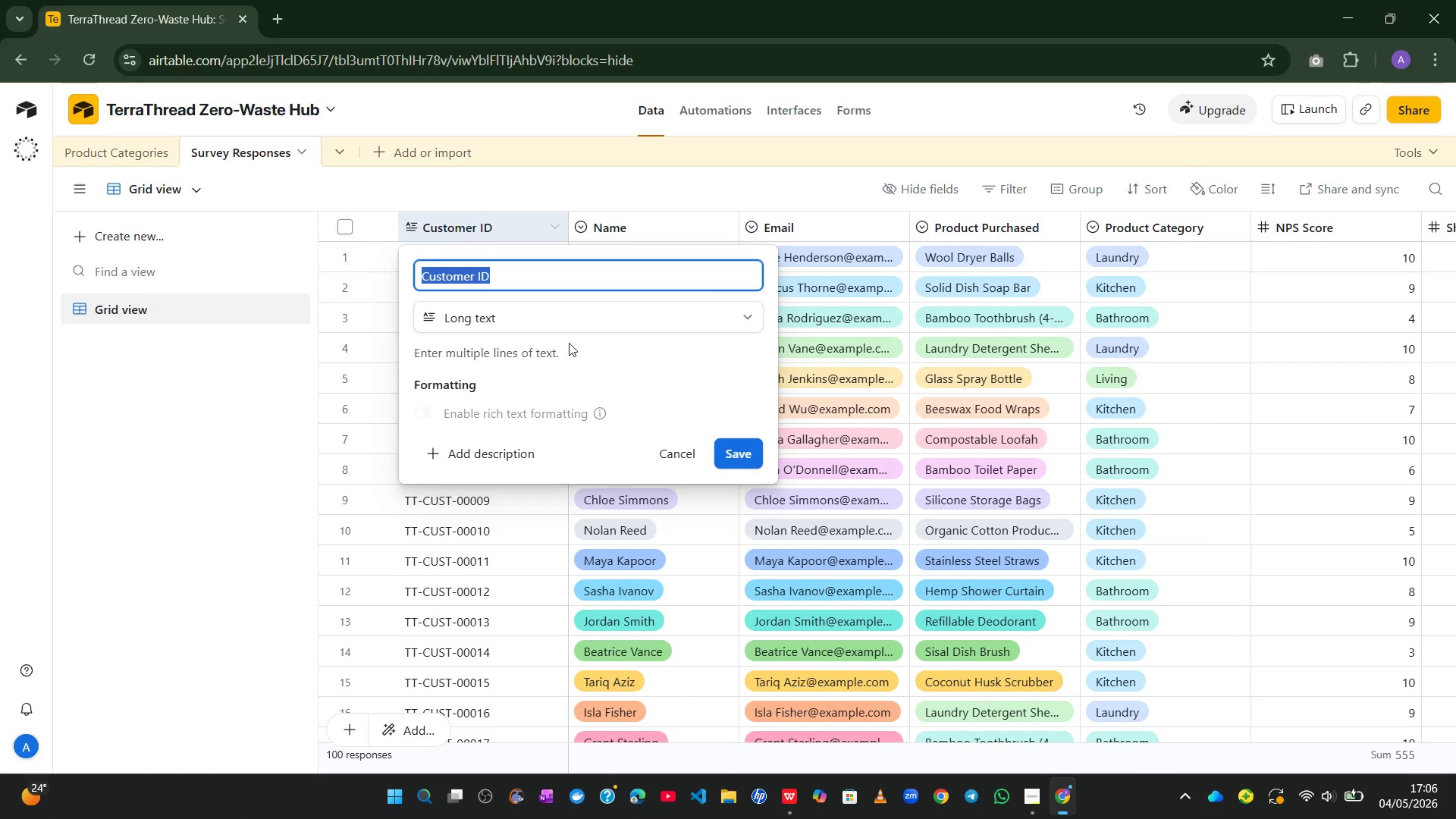 
left_click([579, 324])
 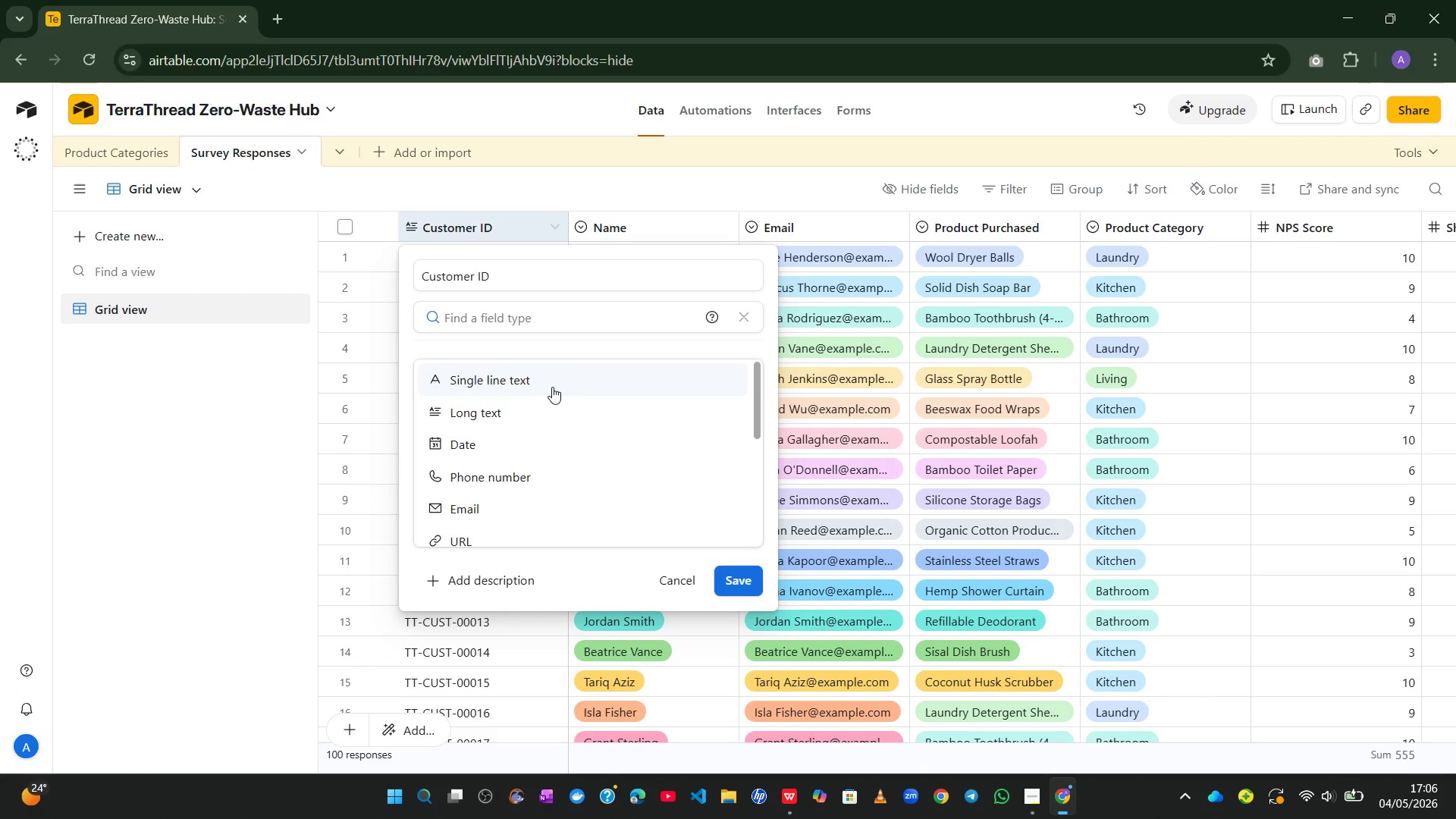 
left_click([554, 384])
 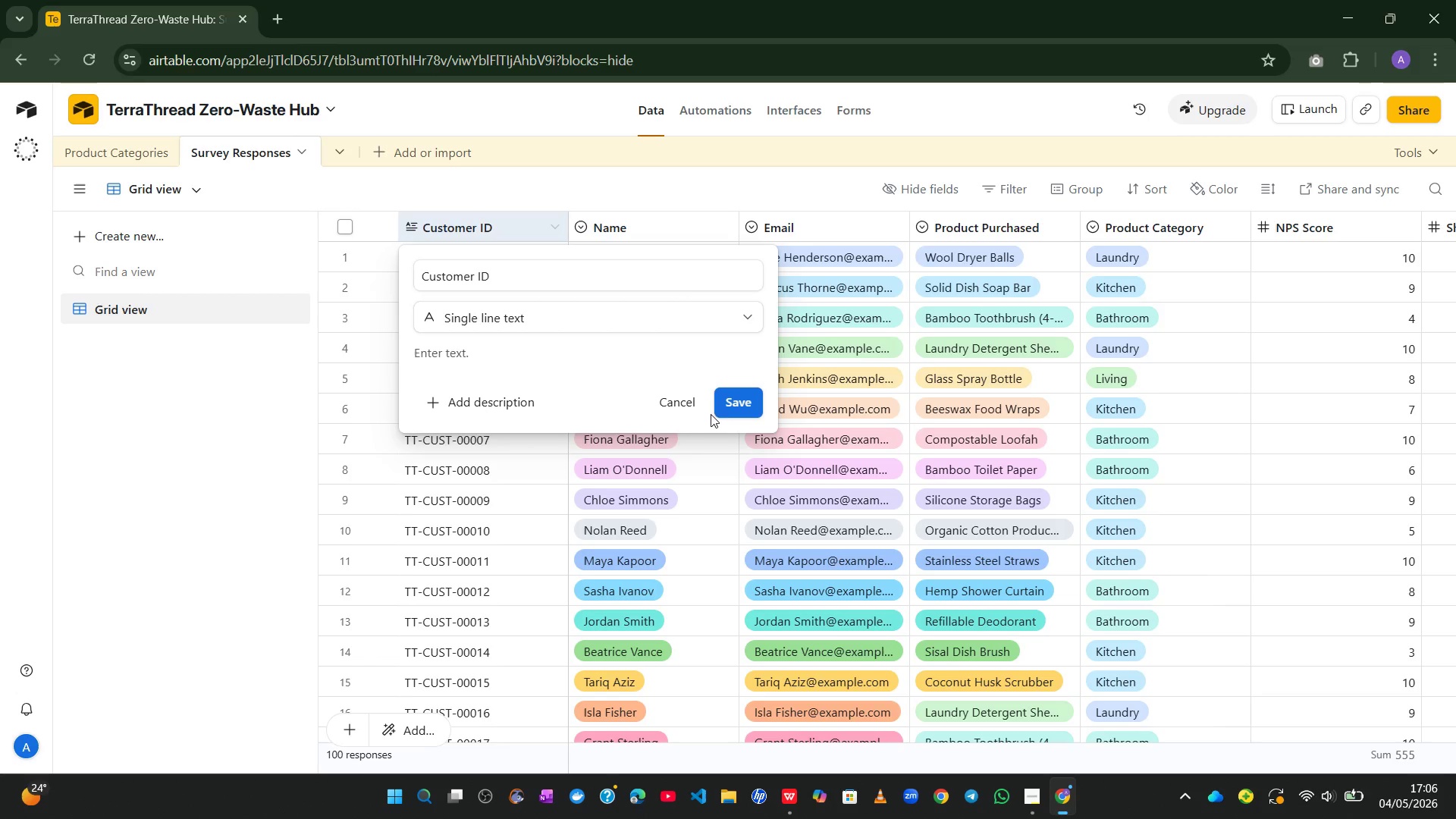 
left_click([726, 406])
 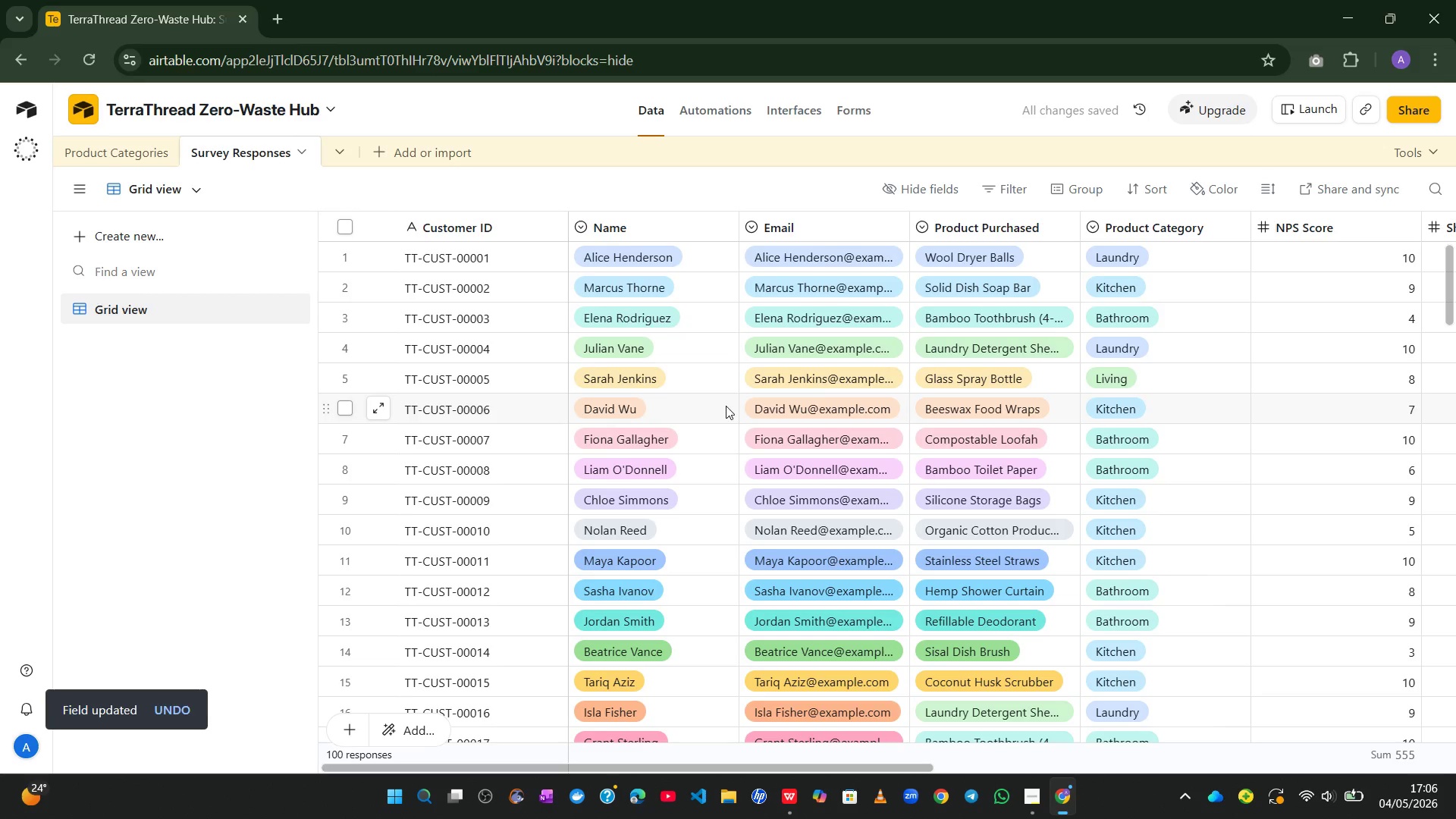 
wait(5.95)
 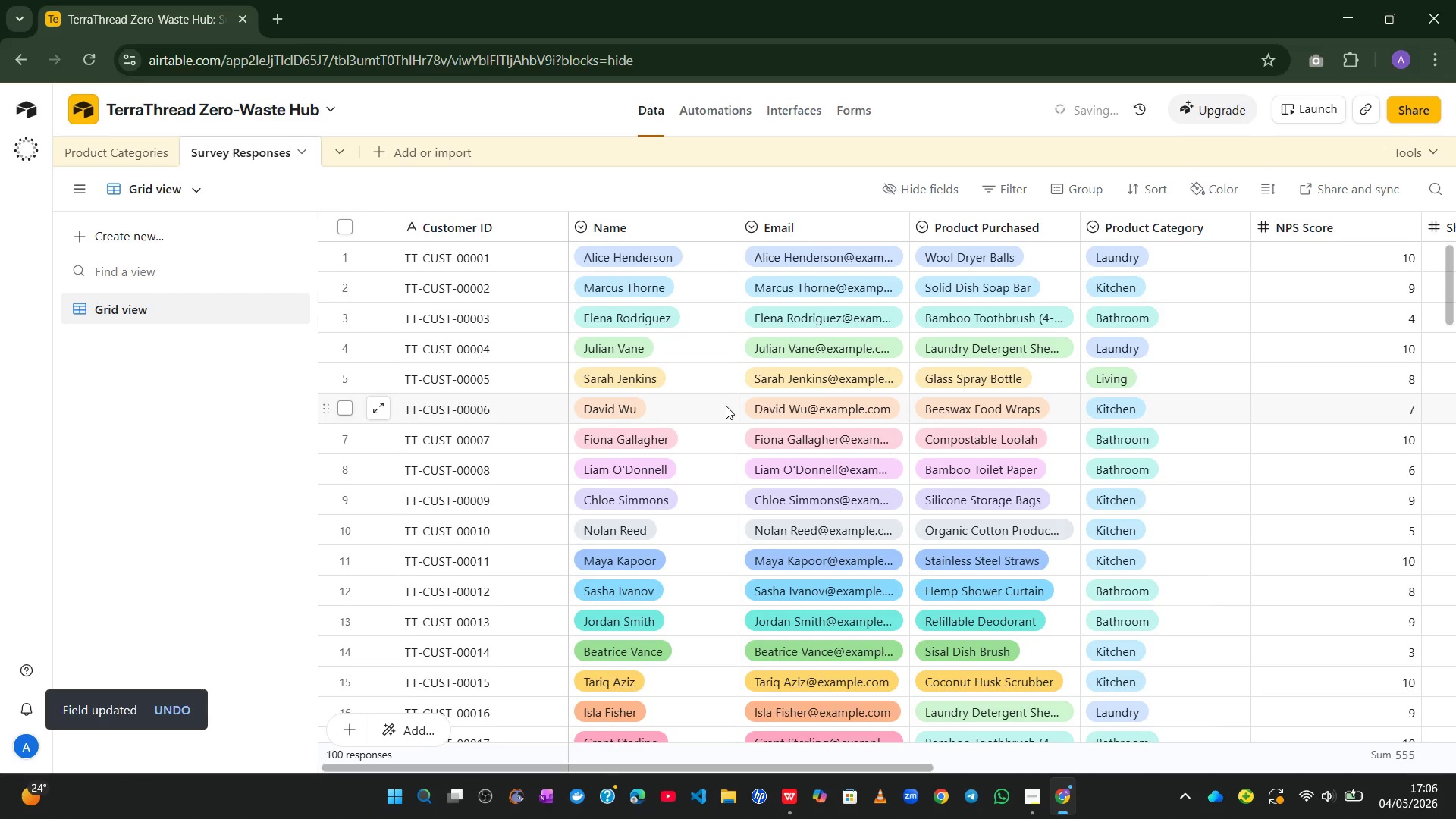 
left_click([651, 231])
 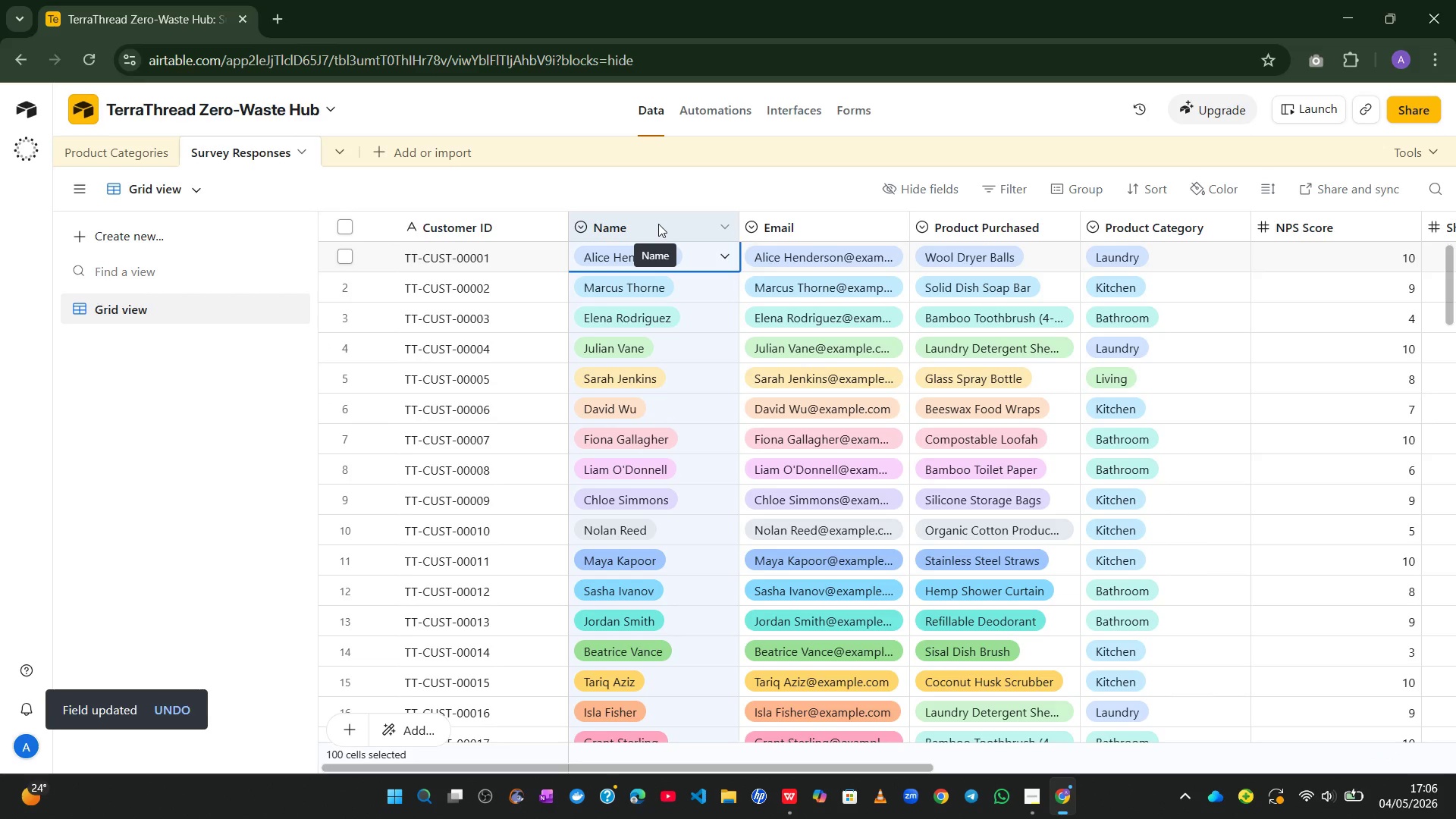 
double_click([658, 224])
 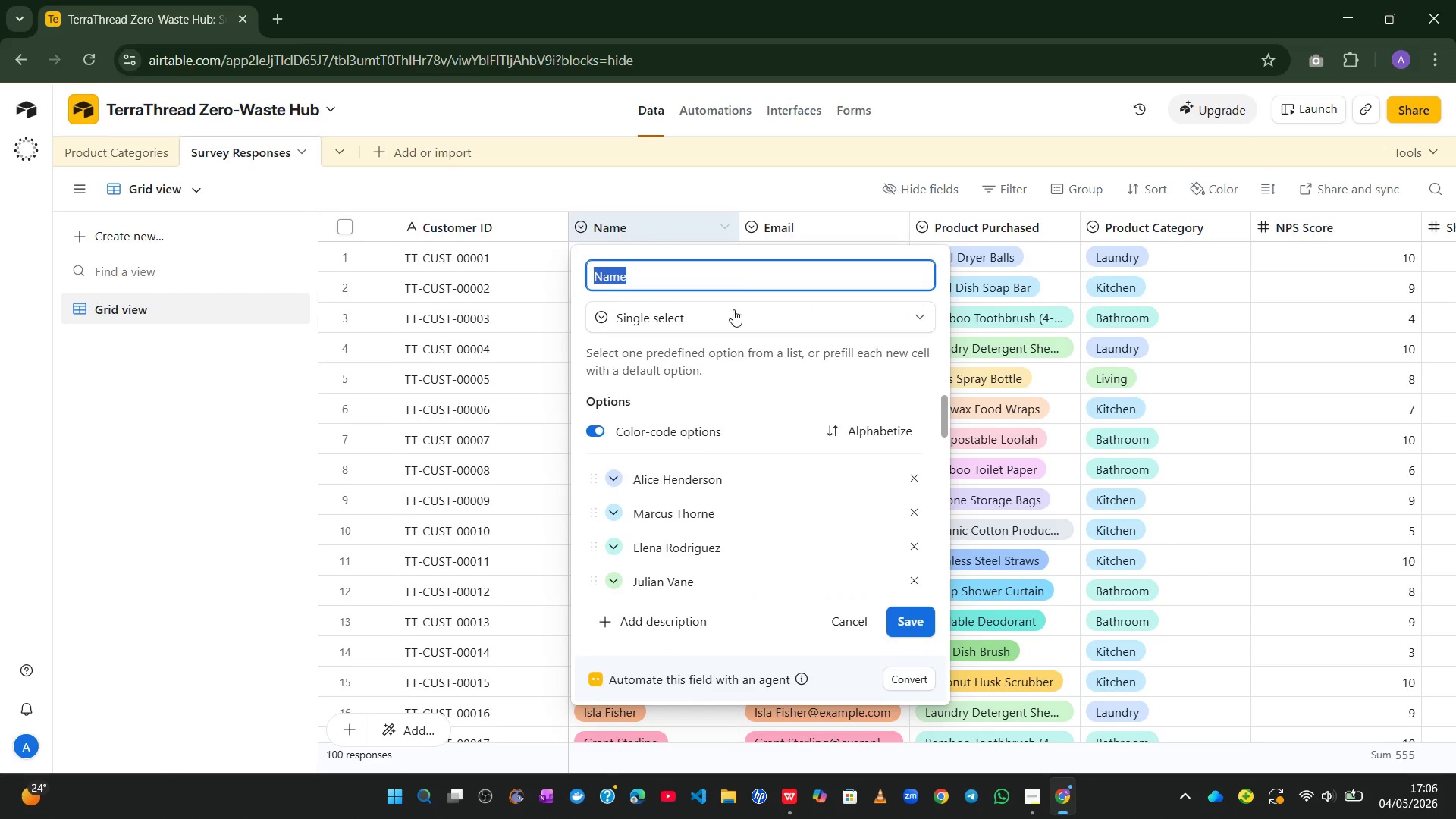 
left_click([733, 307])
 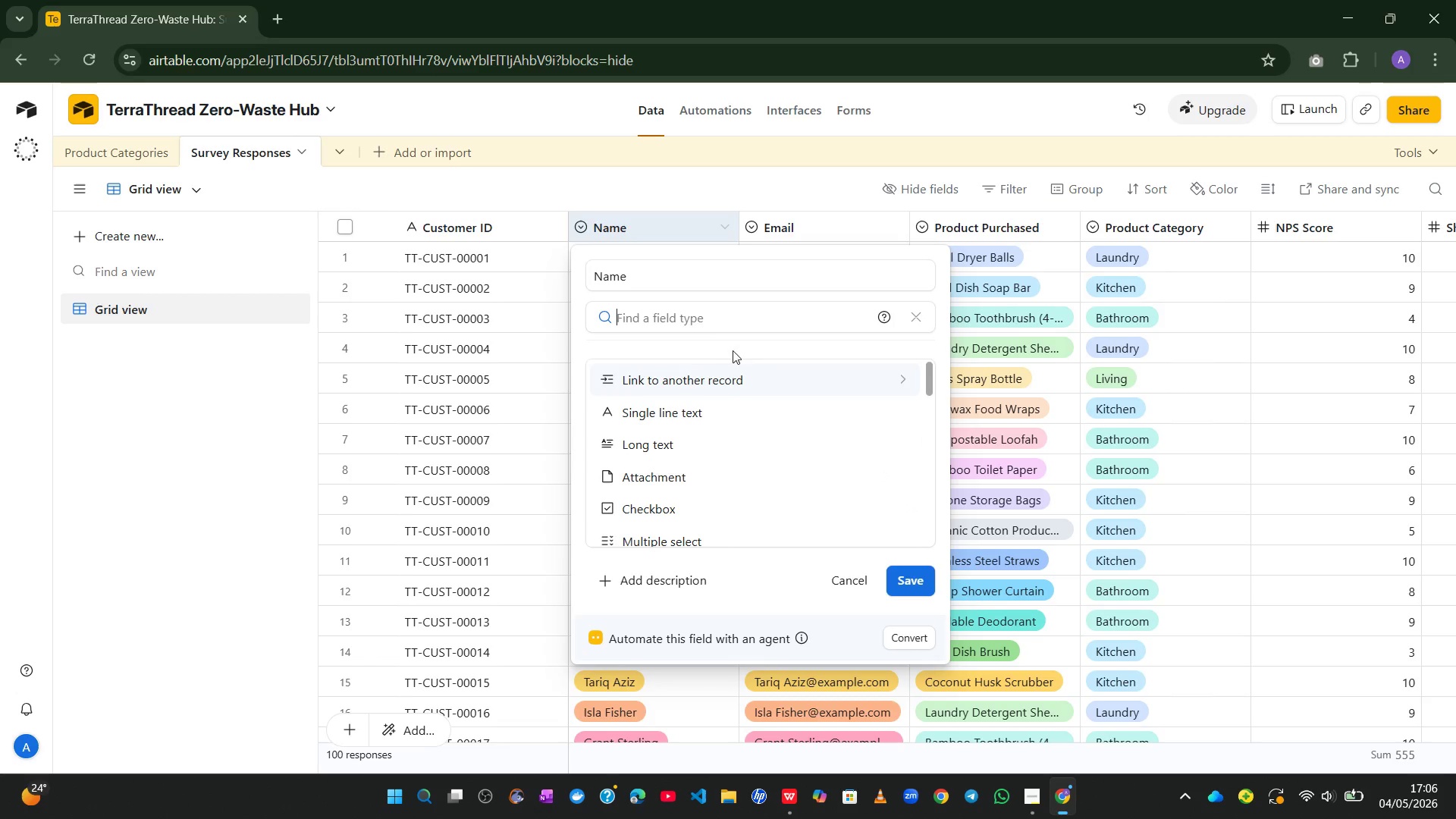 
left_click([720, 321])
 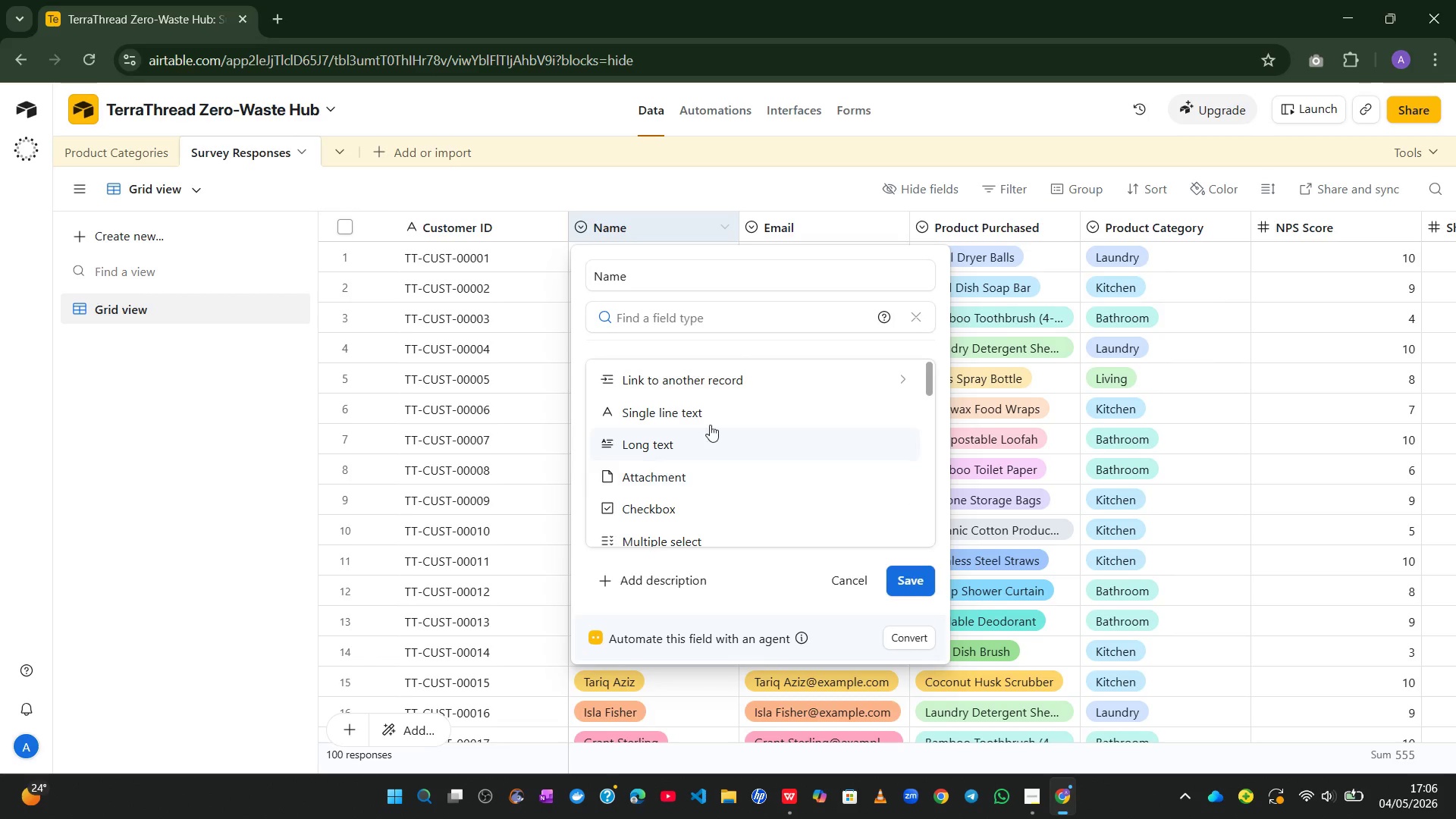 
left_click([711, 418])
 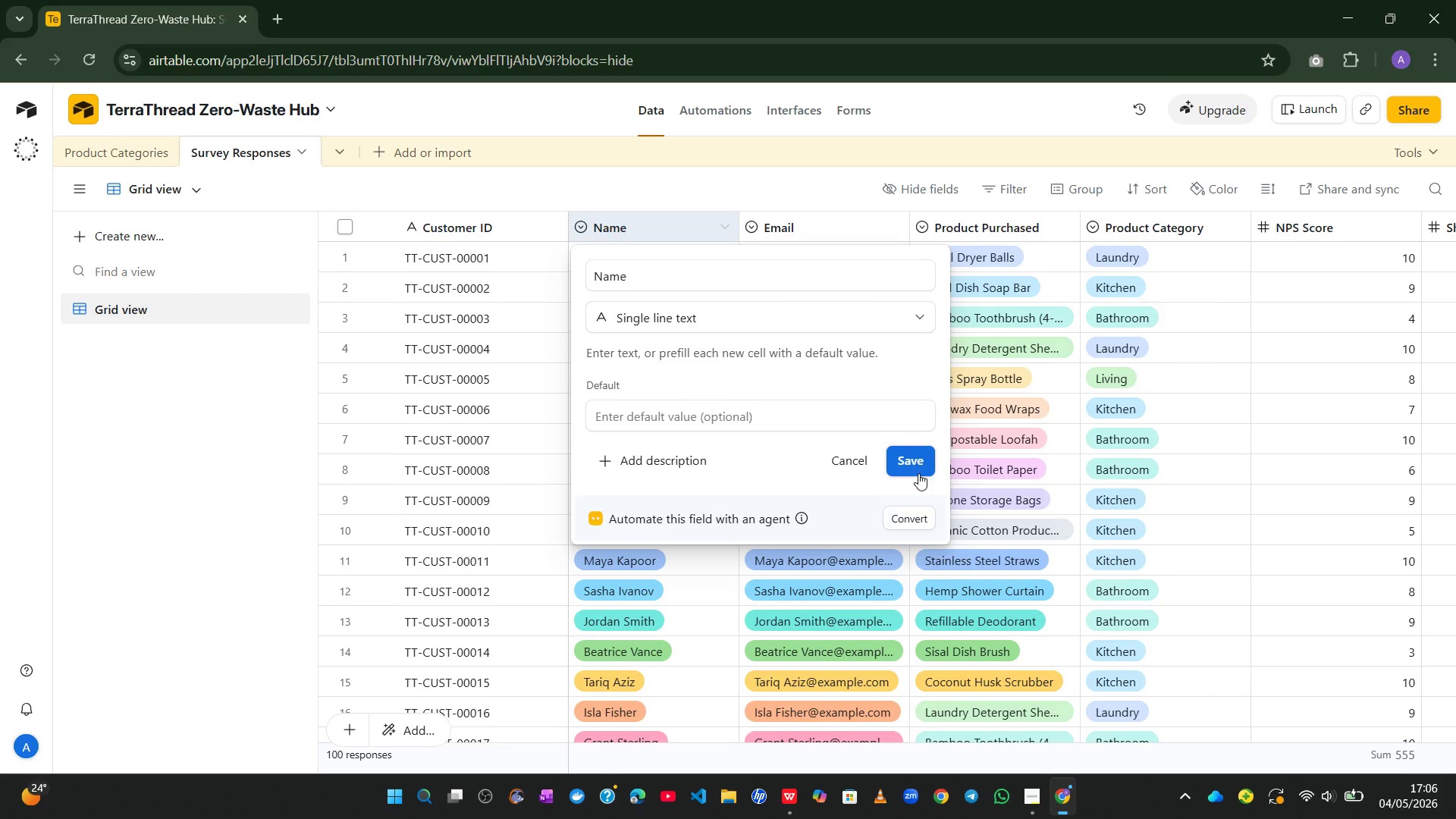 
left_click([912, 463])
 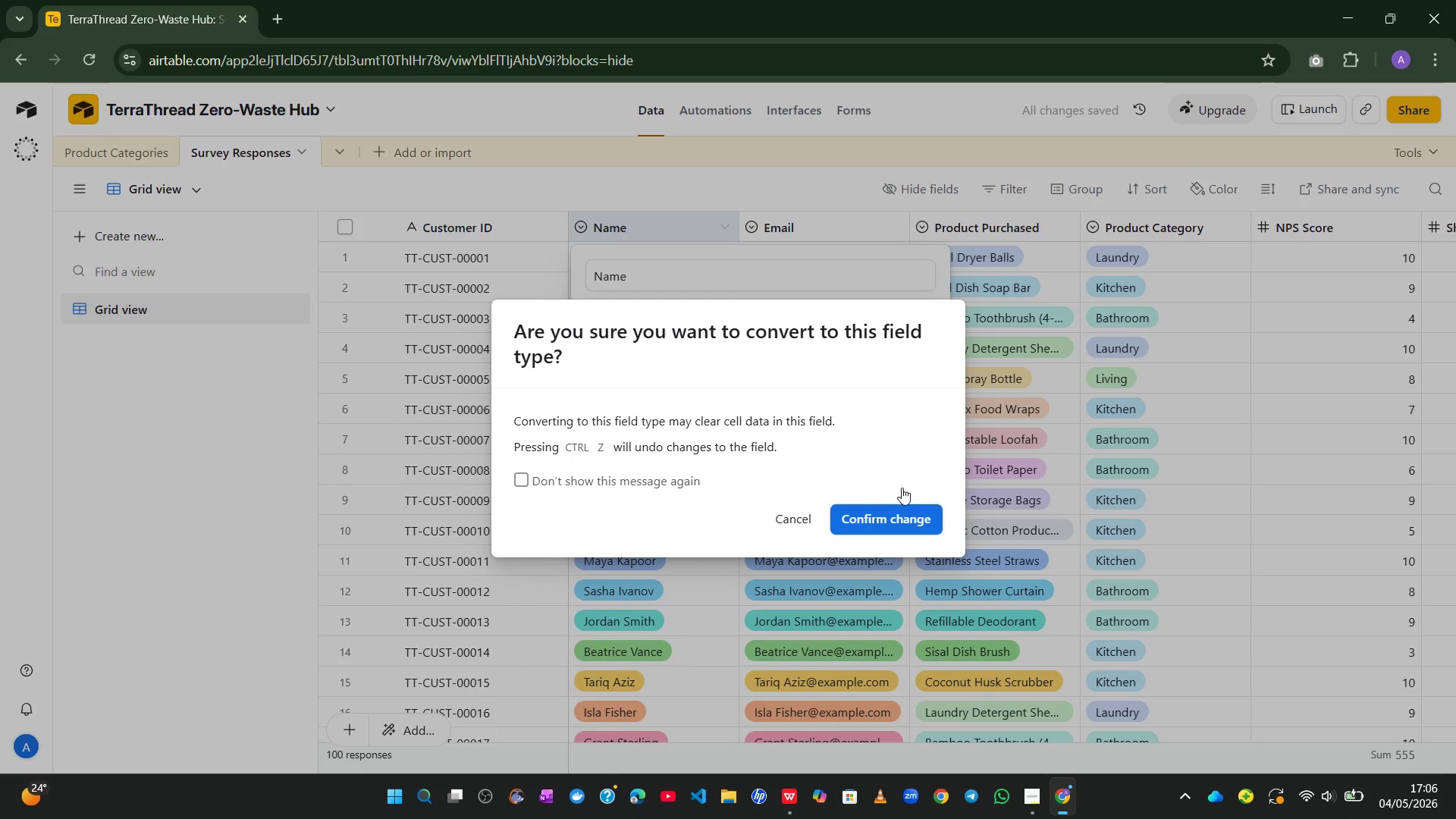 
left_click([888, 518])
 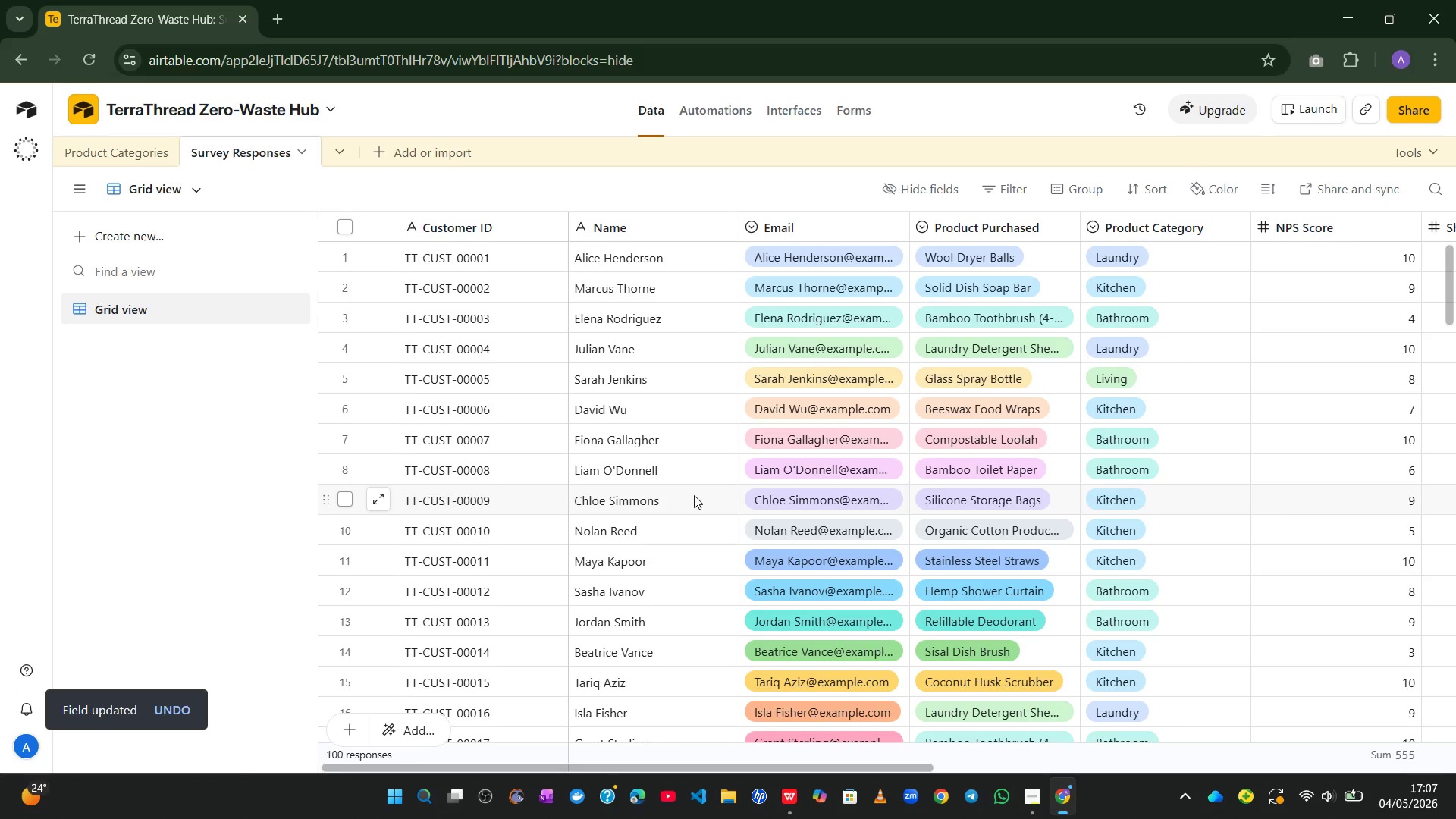 
wait(11.33)
 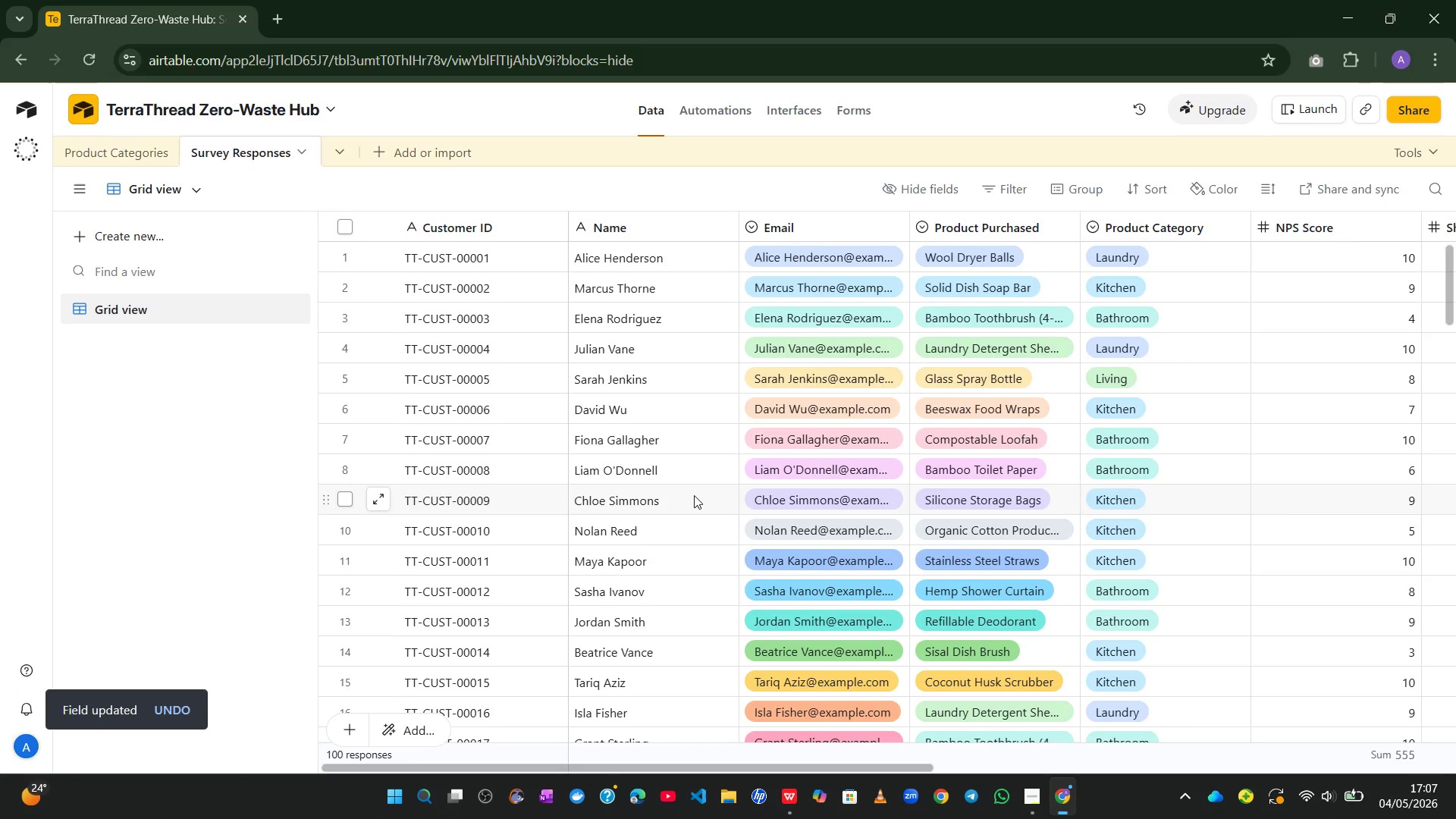 
left_click([857, 228])
 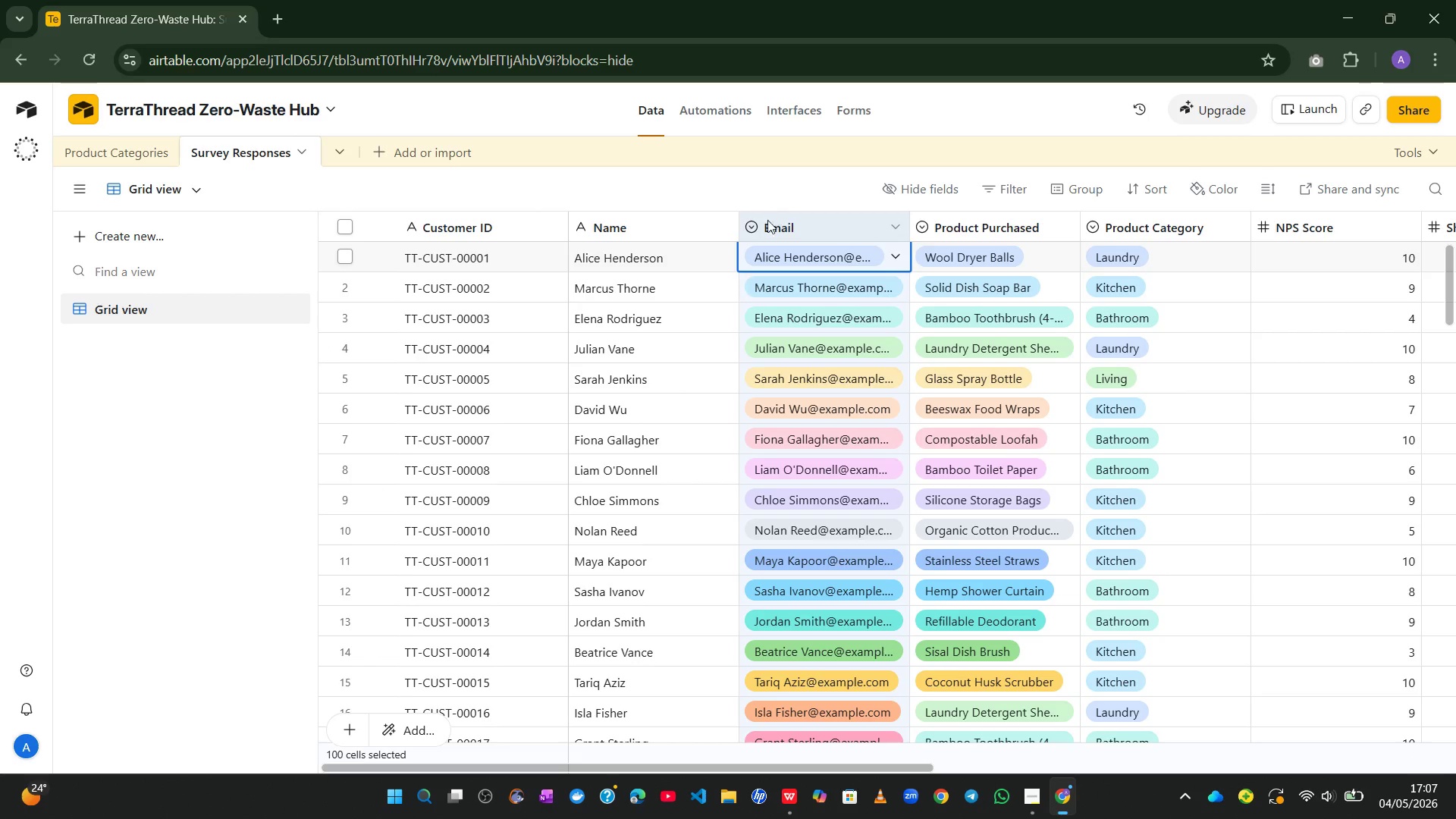 
double_click([762, 224])
 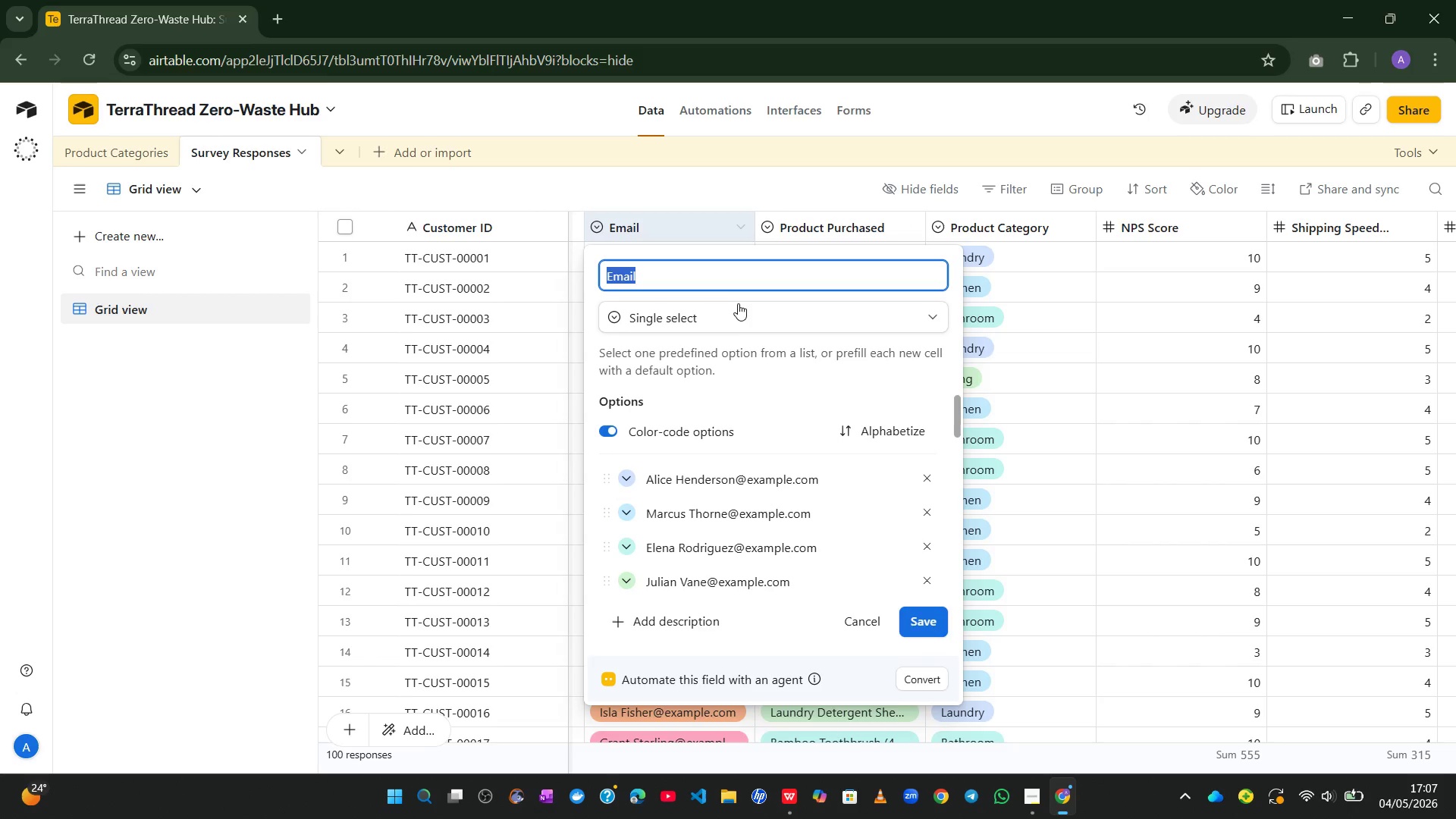 
left_click([732, 311])
 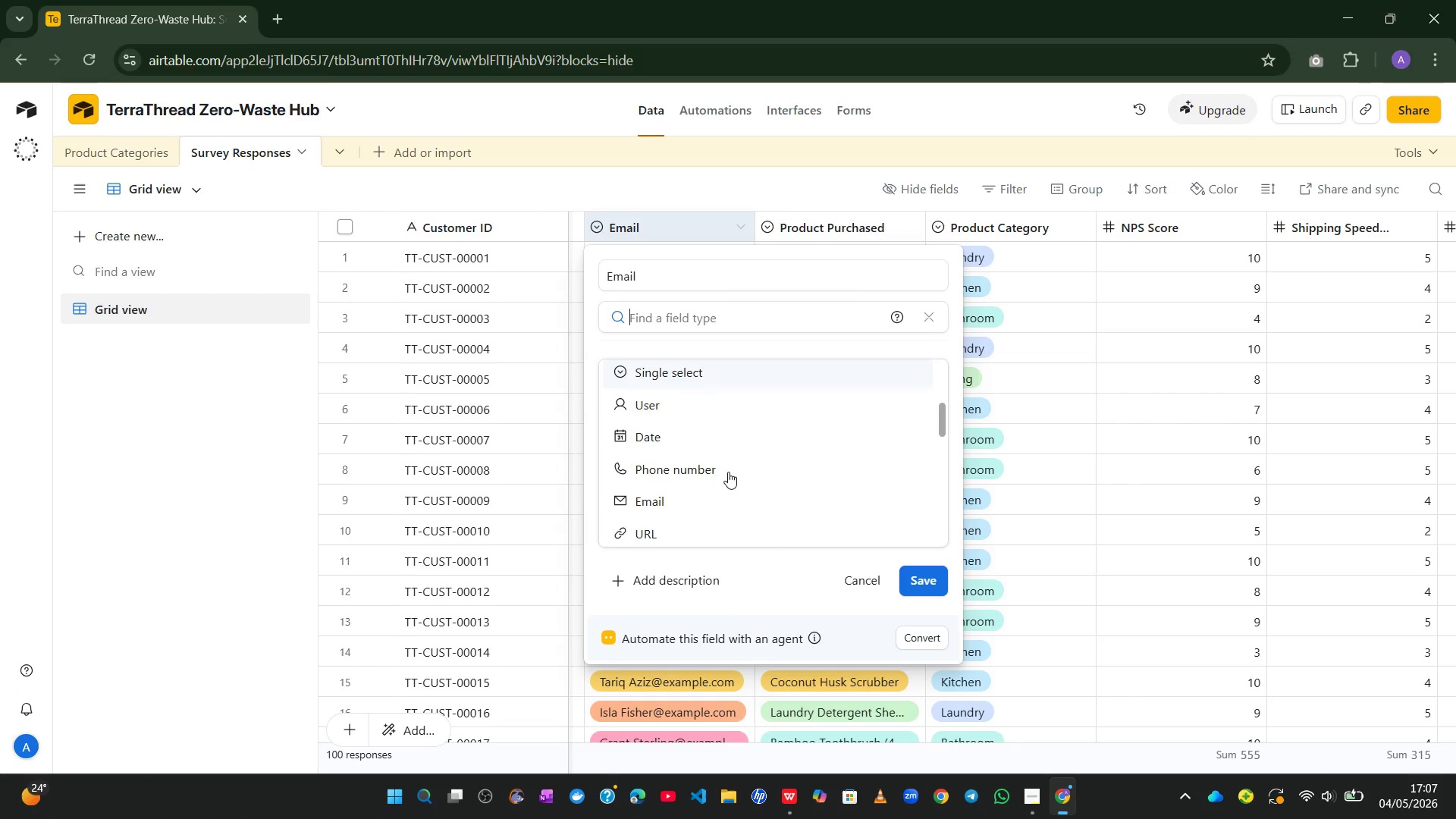 
left_click([666, 490])
 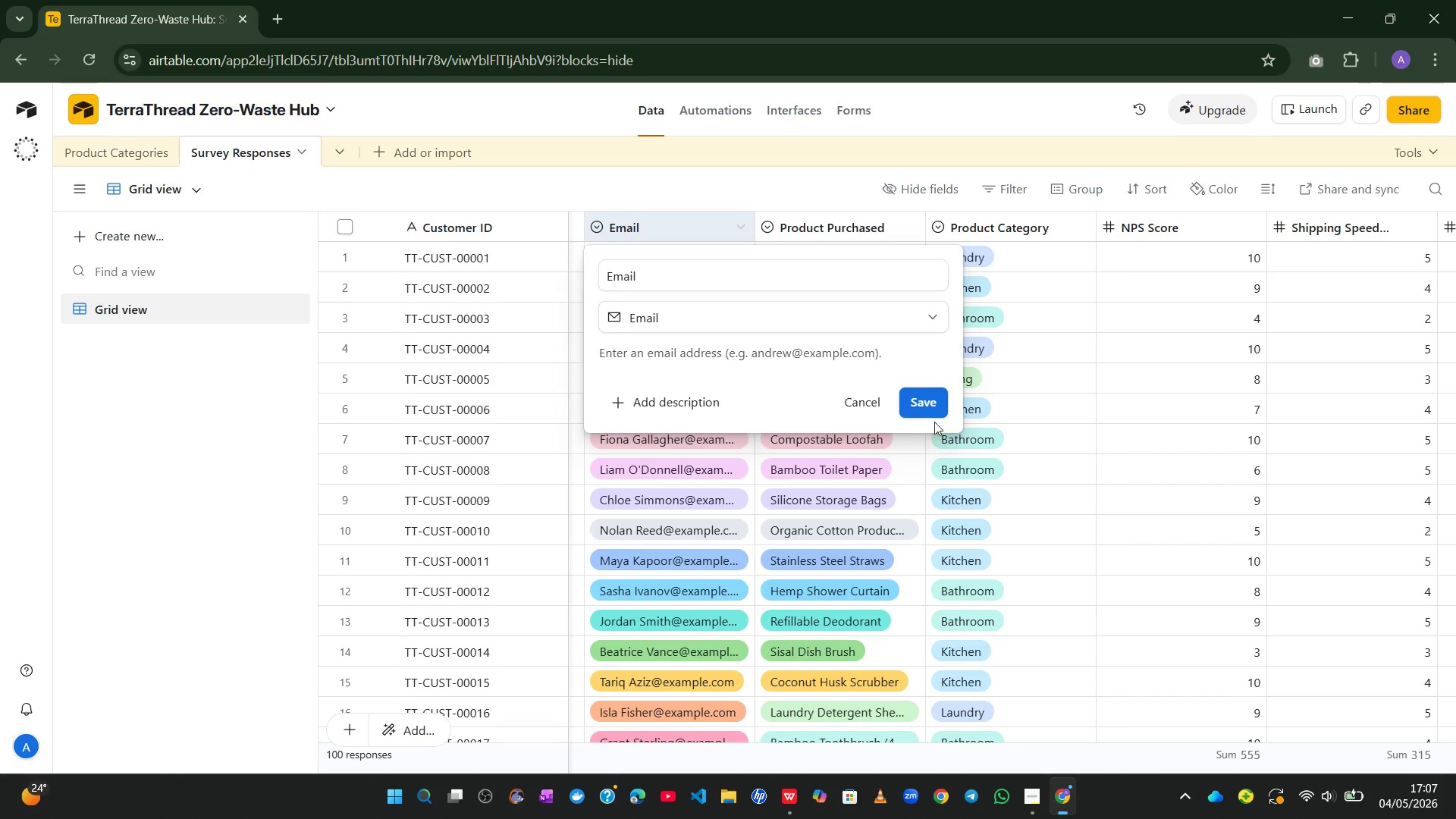 
left_click([934, 417])
 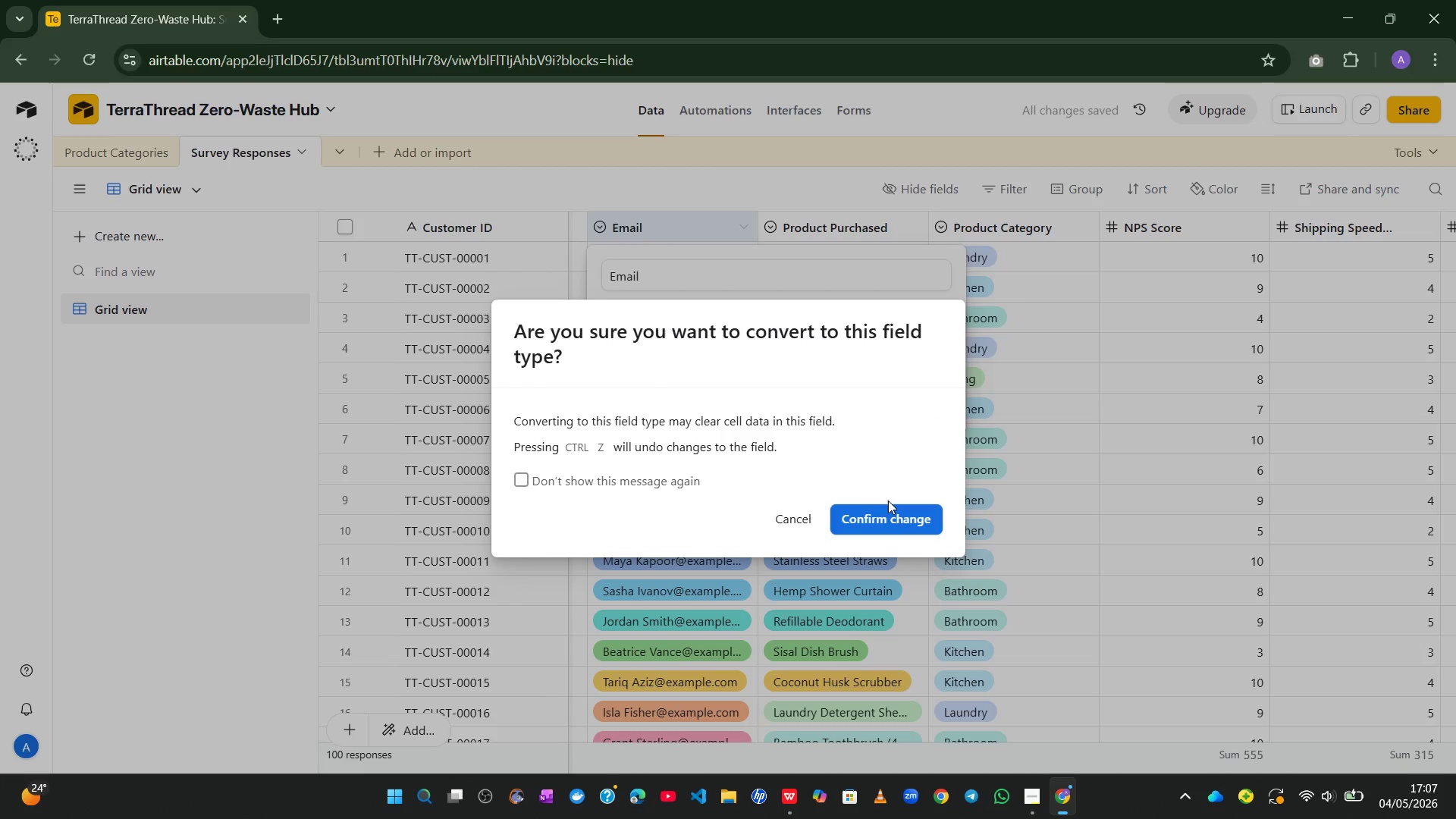 
left_click([886, 511])
 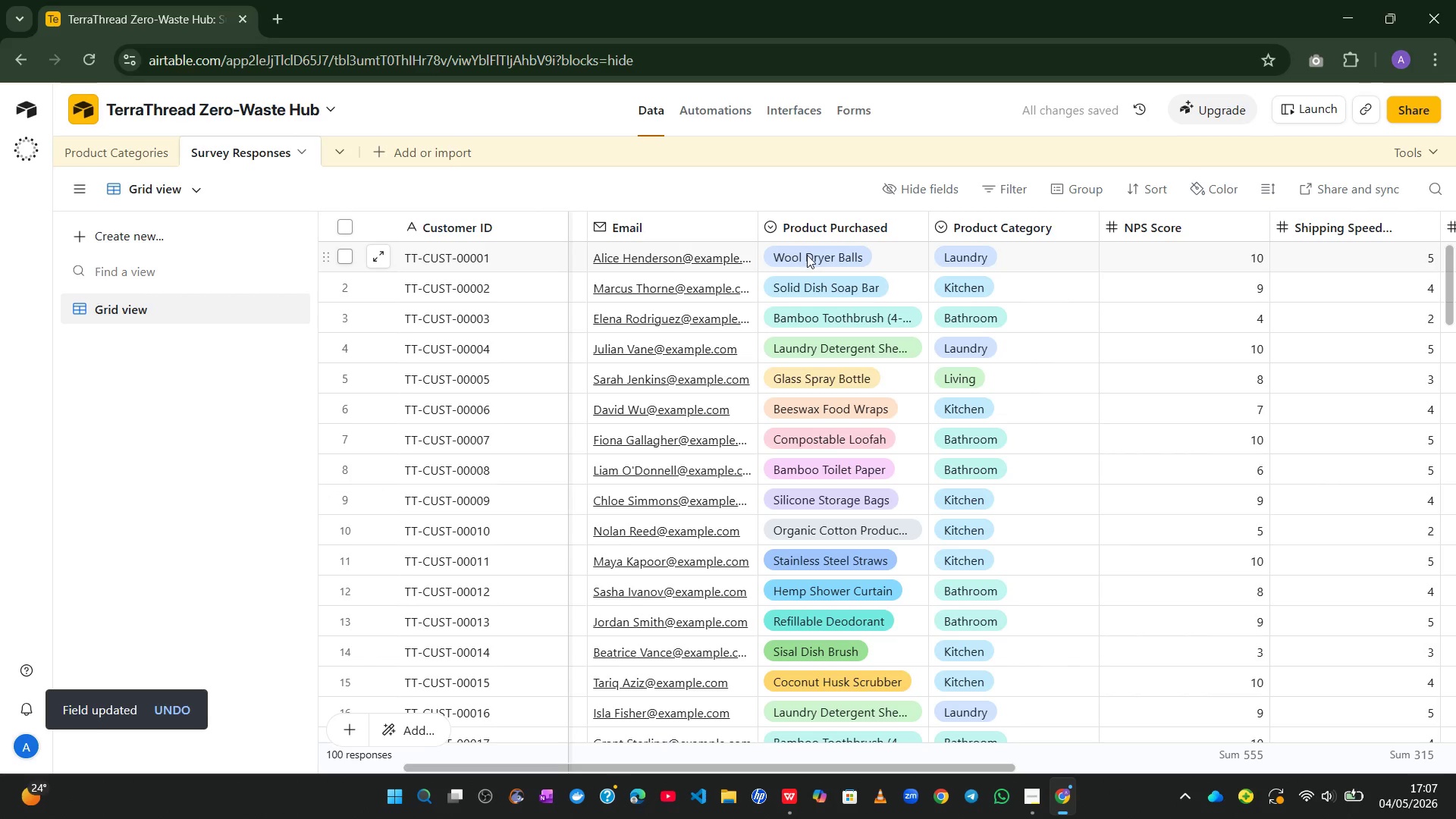 
double_click([828, 228])
 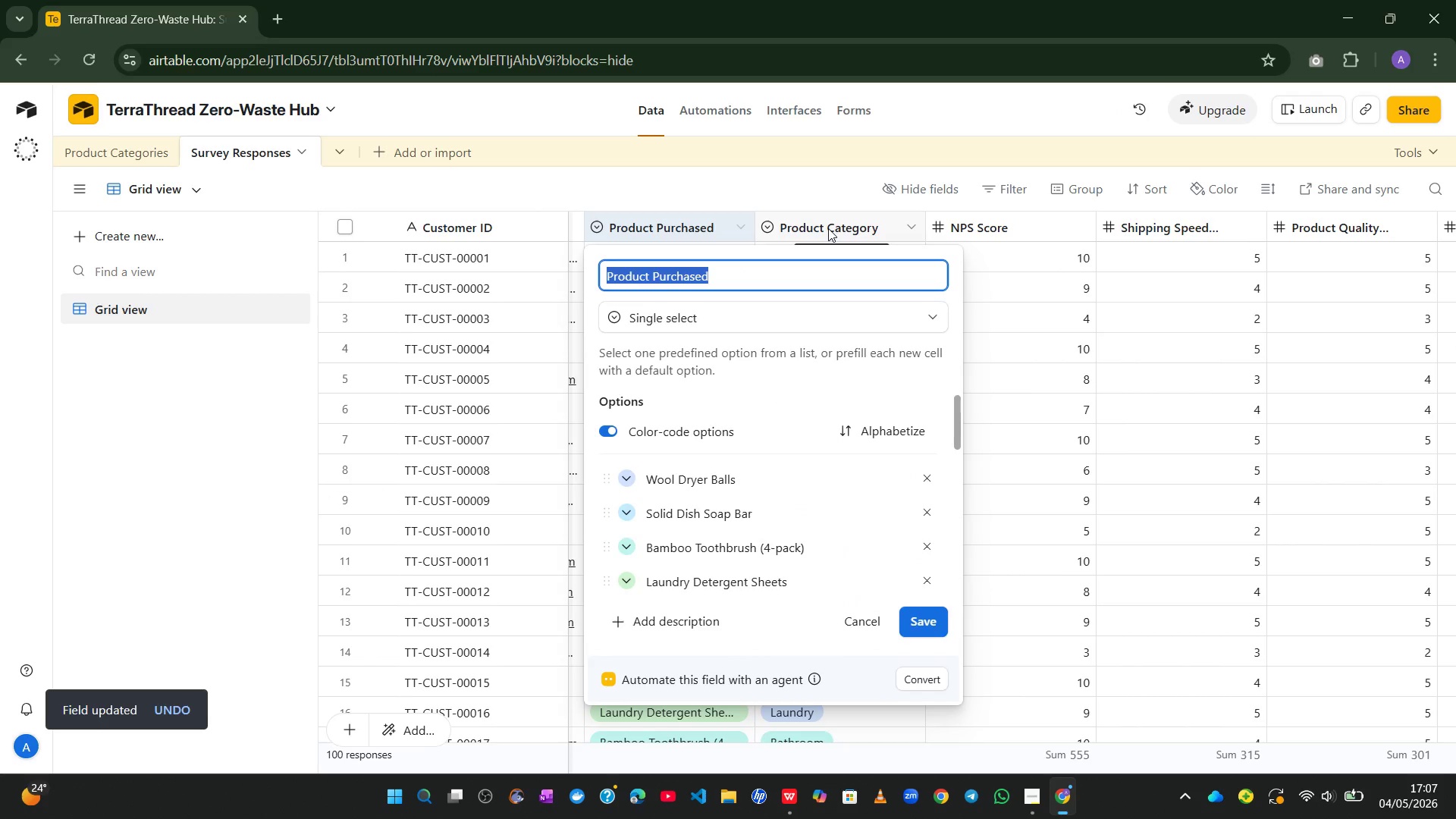 
left_click([771, 334])
 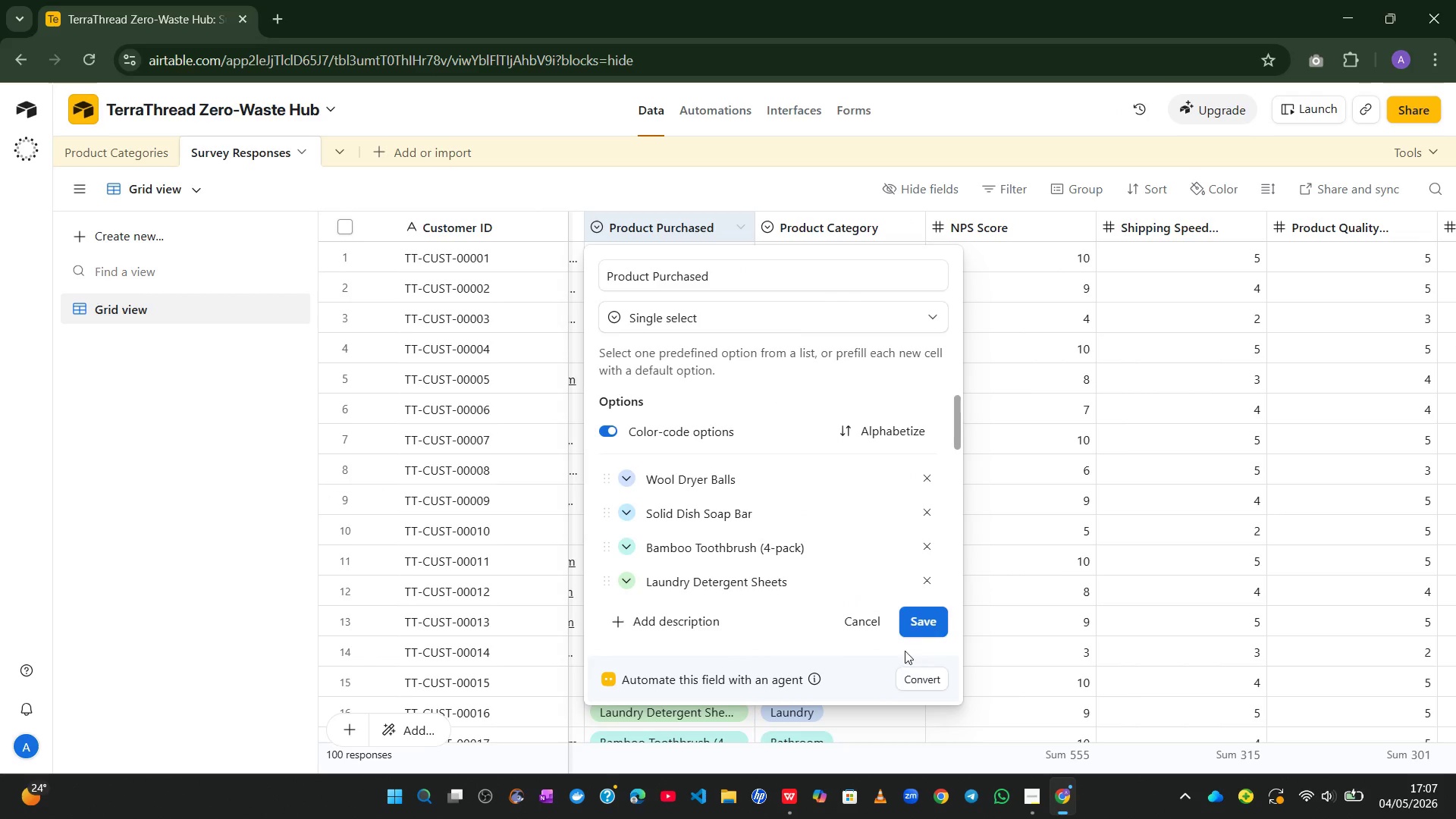 
left_click([863, 615])
 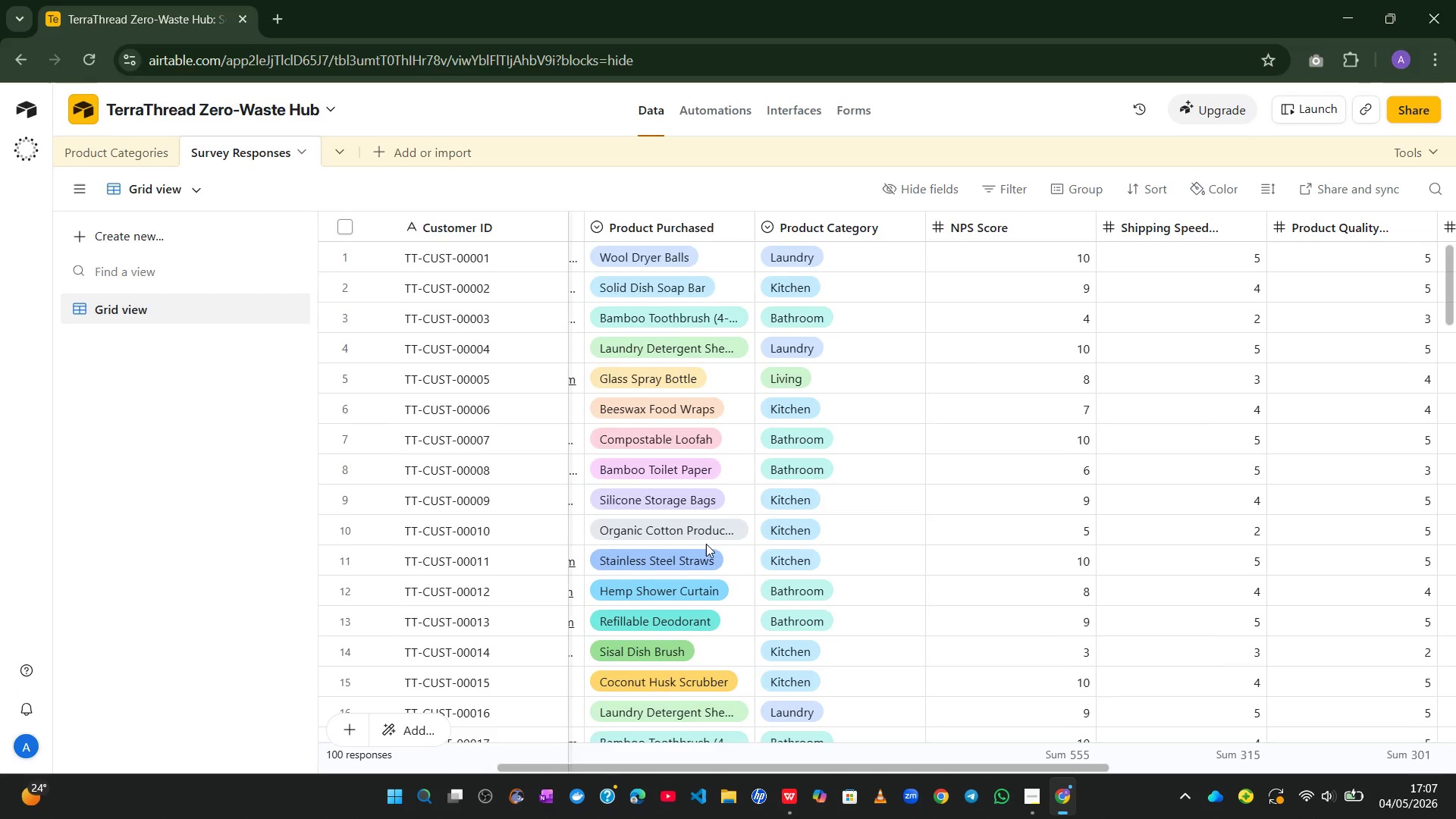 
wait(5.98)
 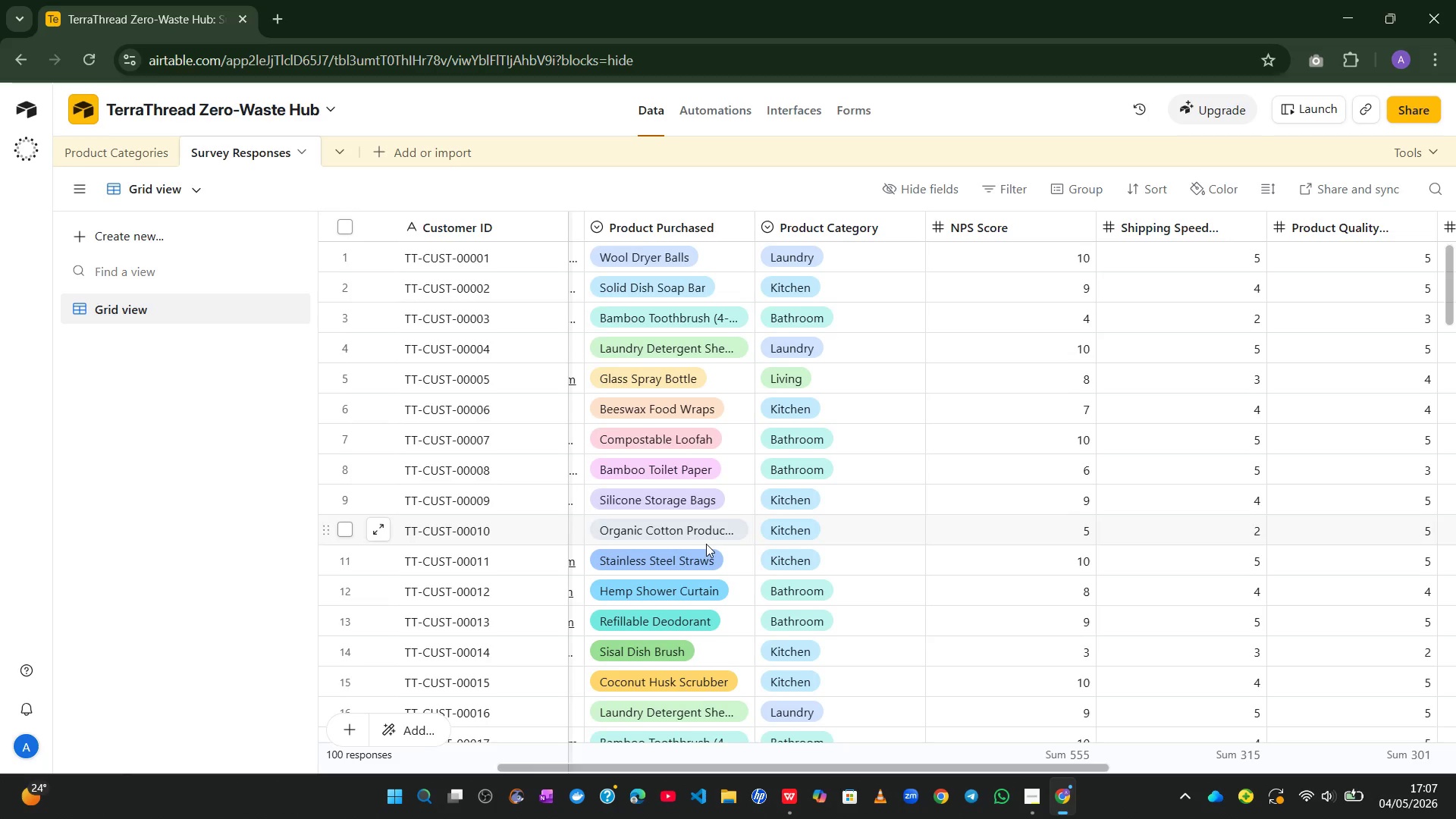 
double_click([694, 231])
 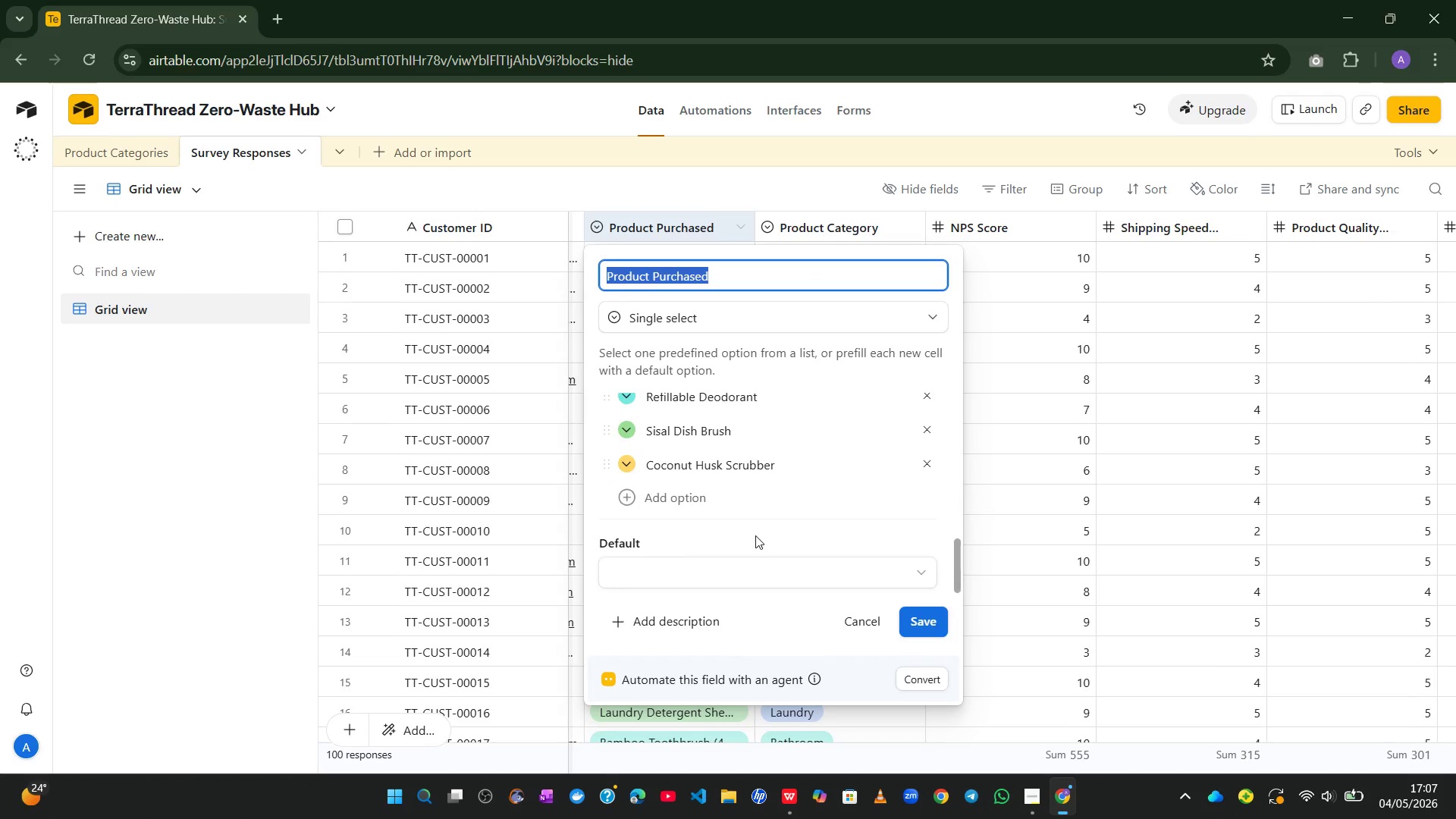 
wait(6.61)
 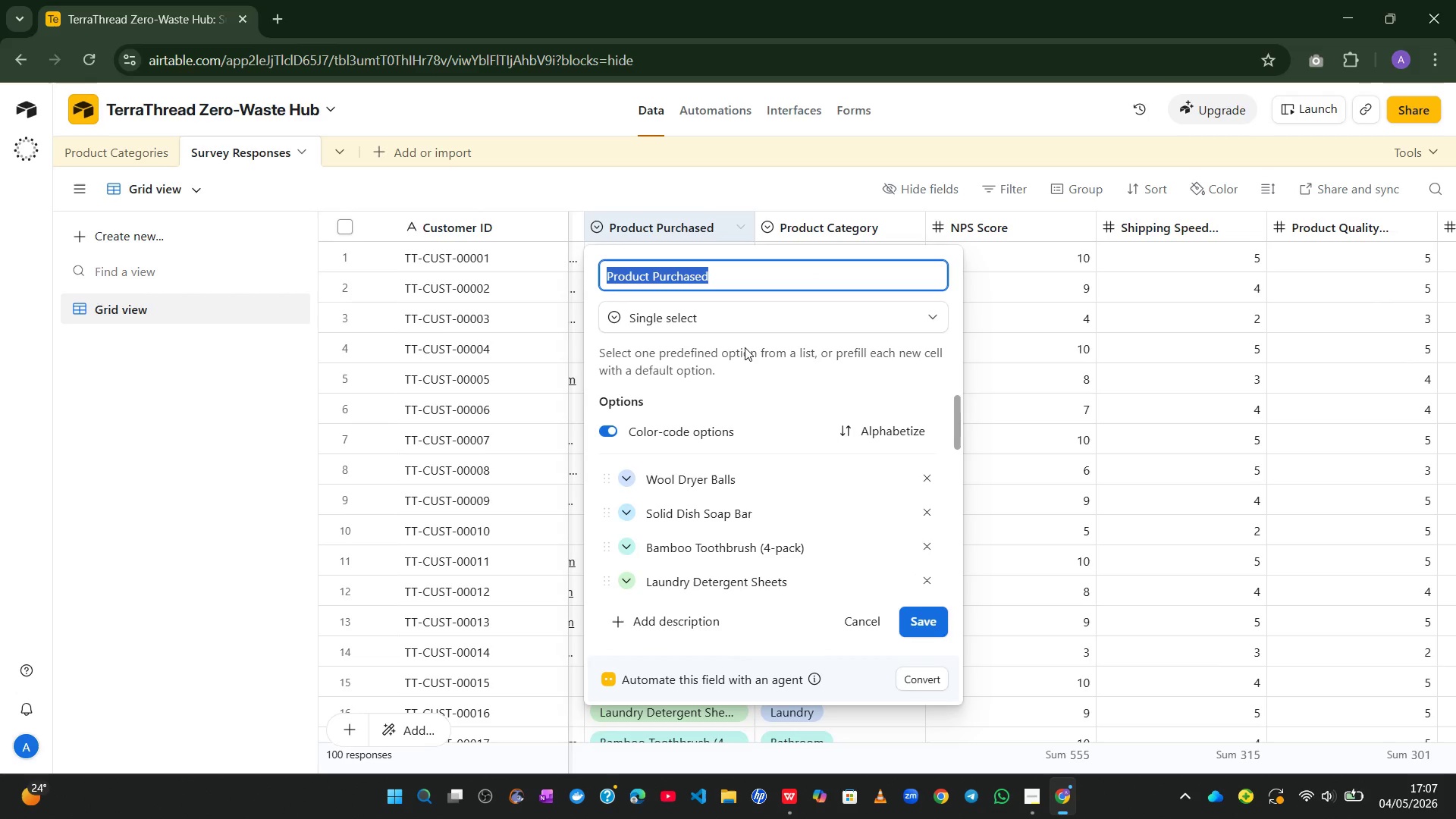 
left_click([852, 620])
 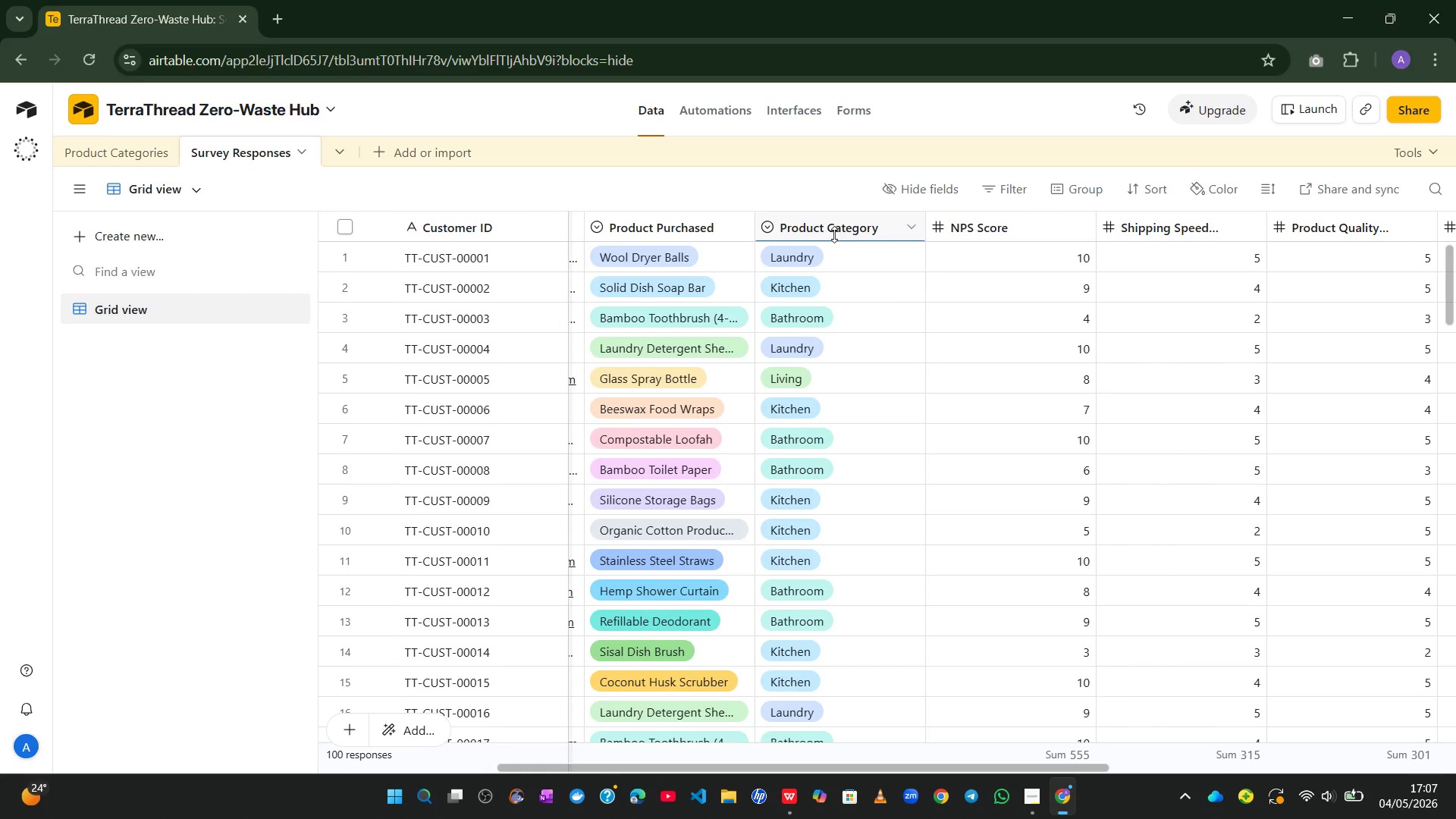 
double_click([833, 234])
 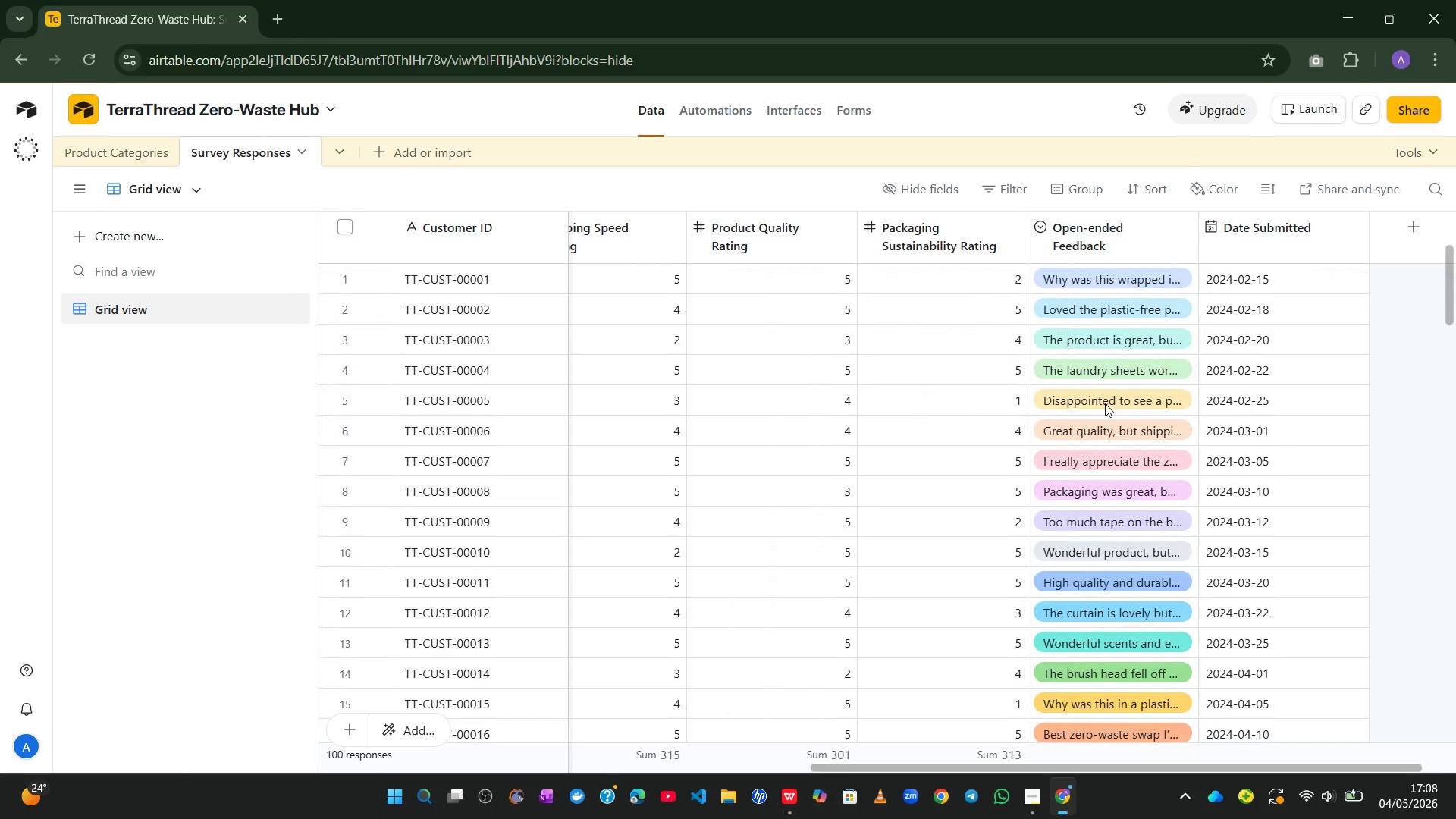 
wait(68.95)
 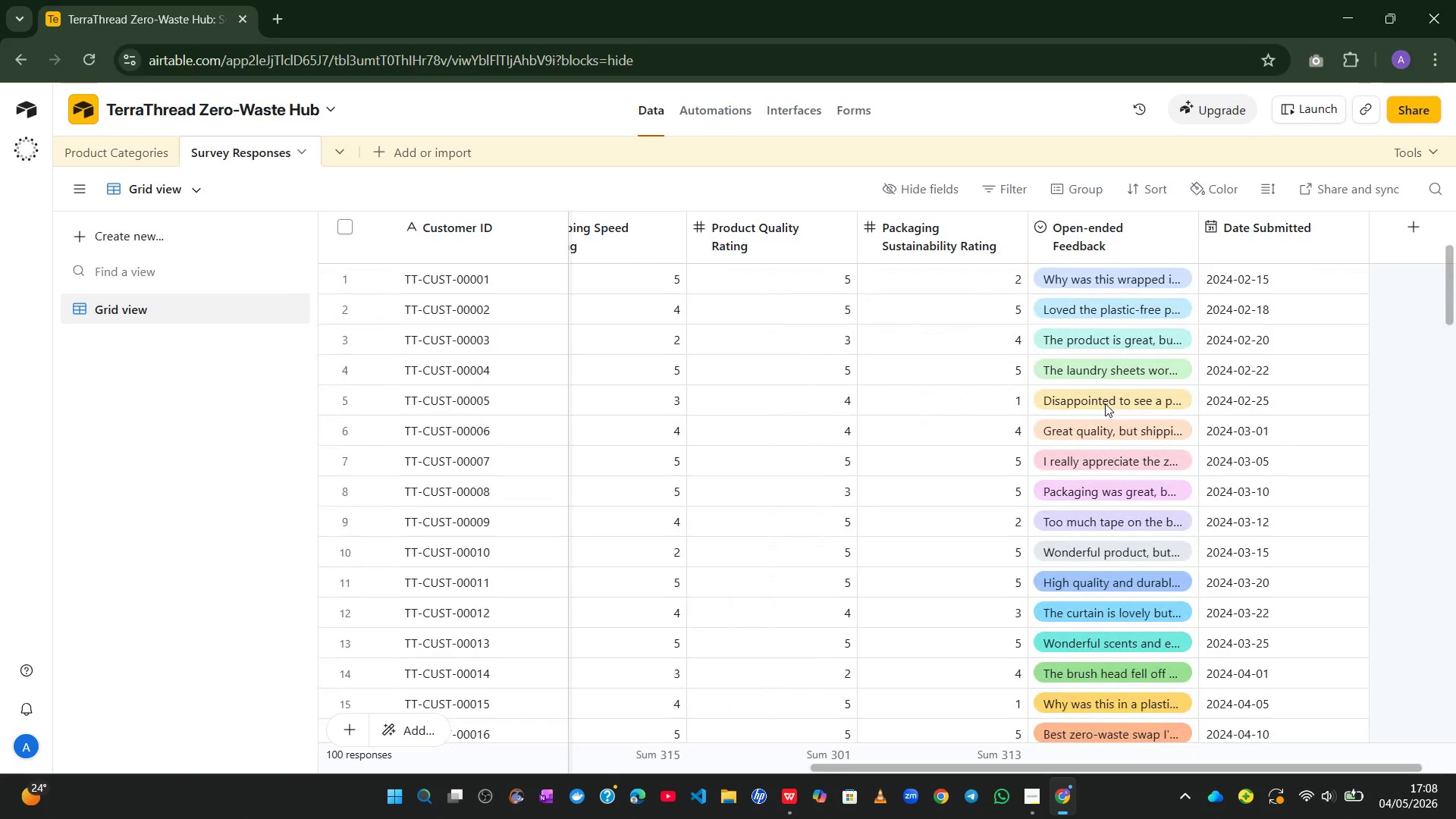 
left_click([384, 148])
 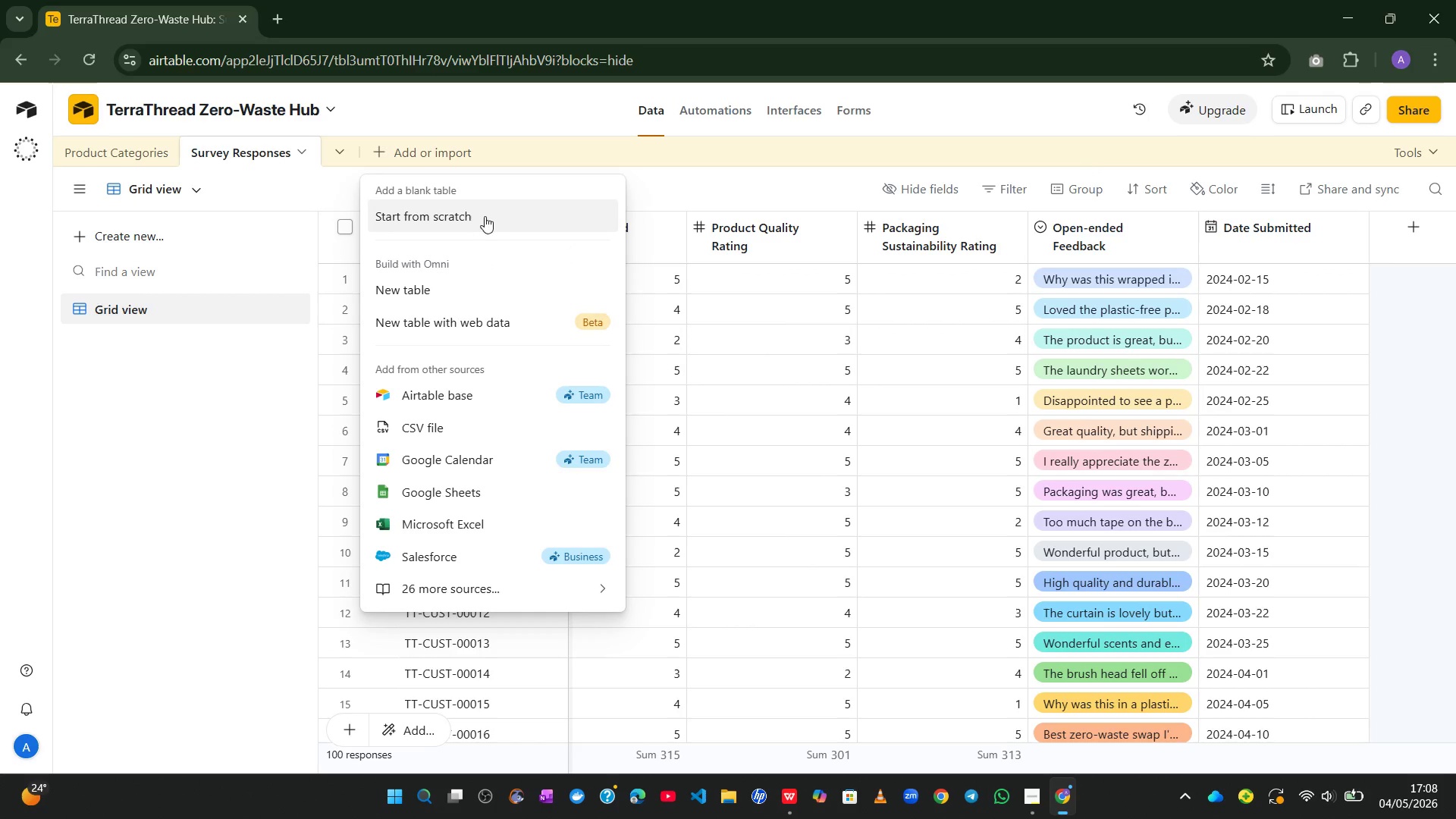 
left_click([486, 215])
 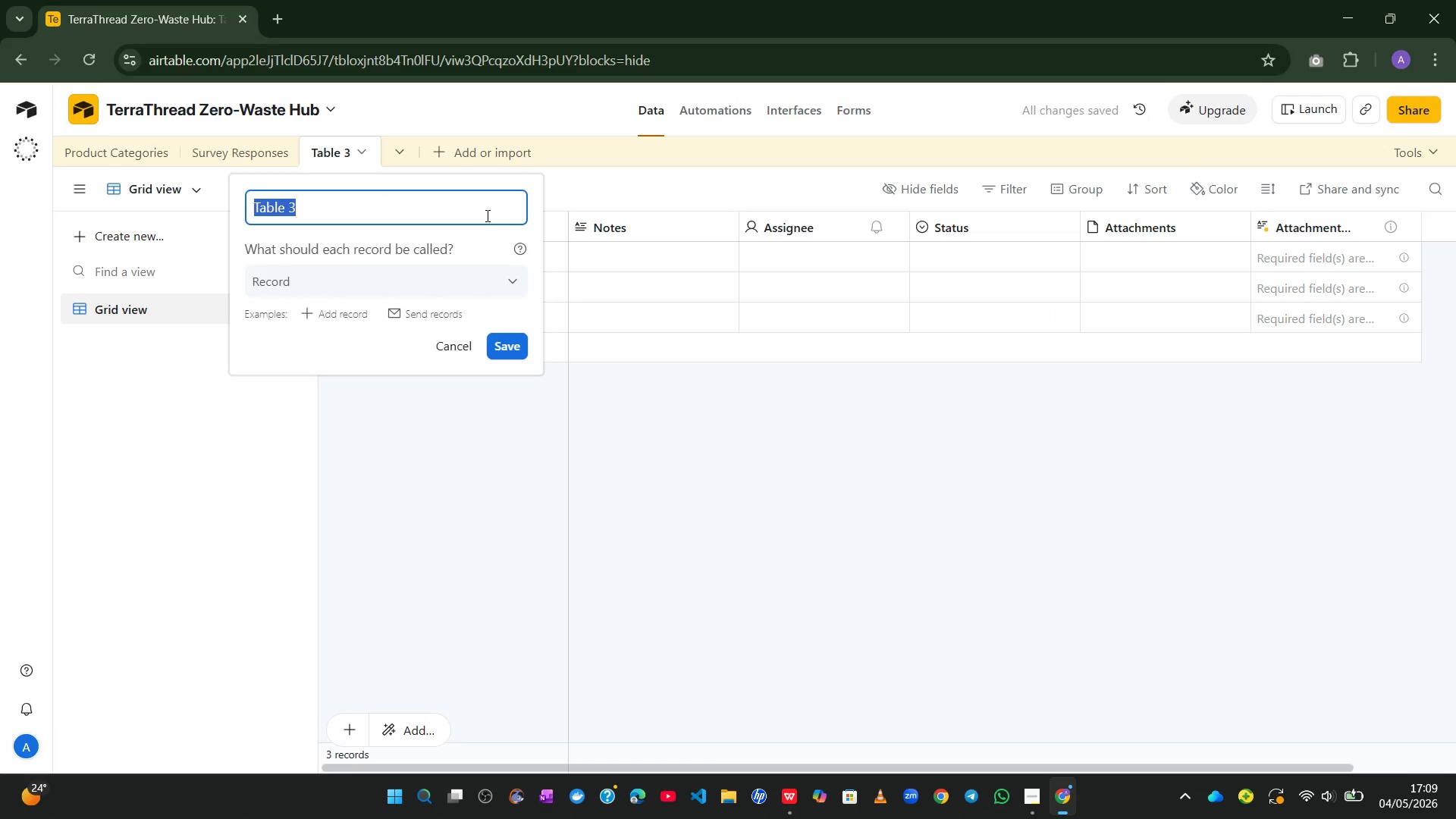 
type(Customers)
 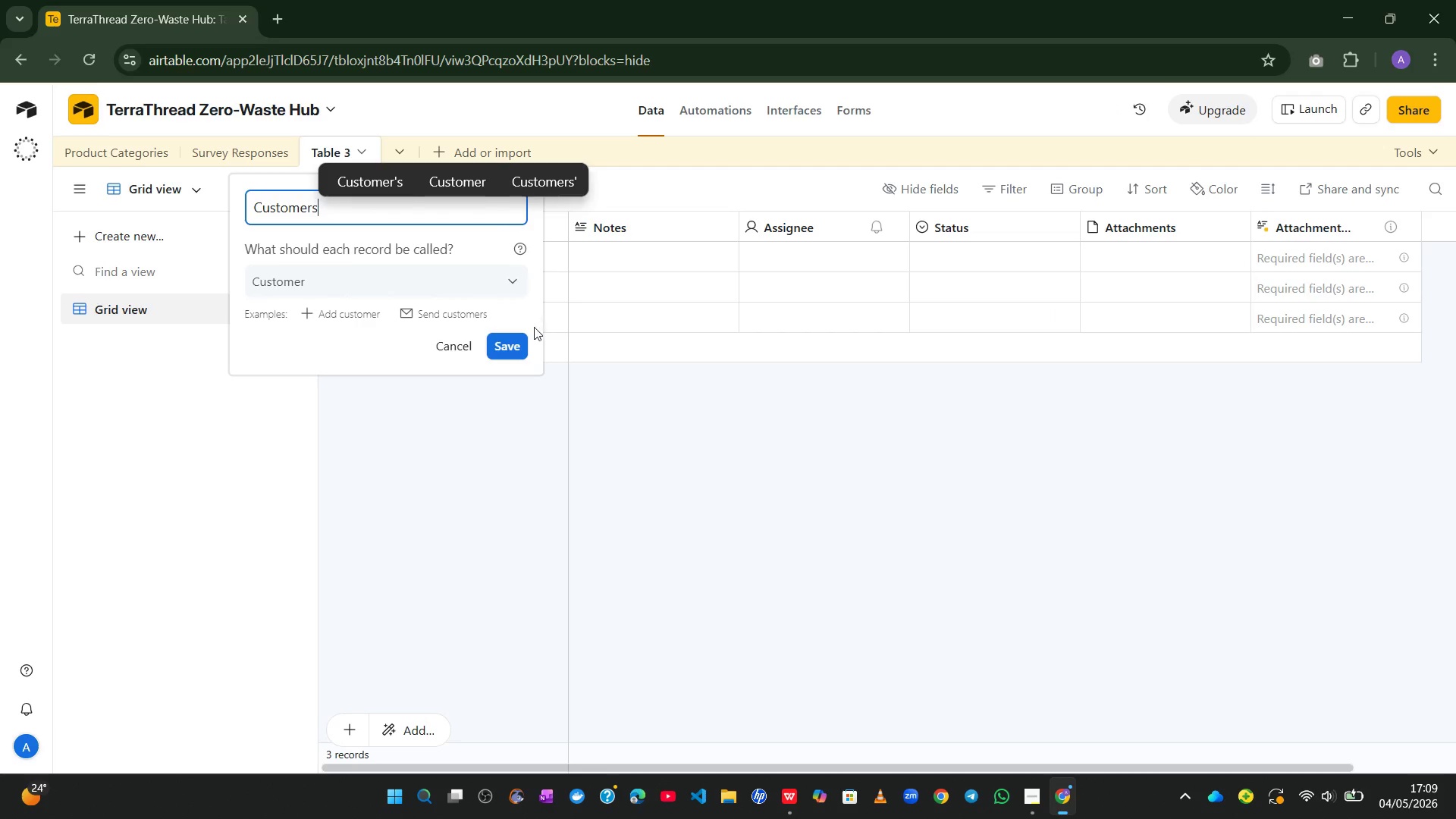 
left_click([510, 341])
 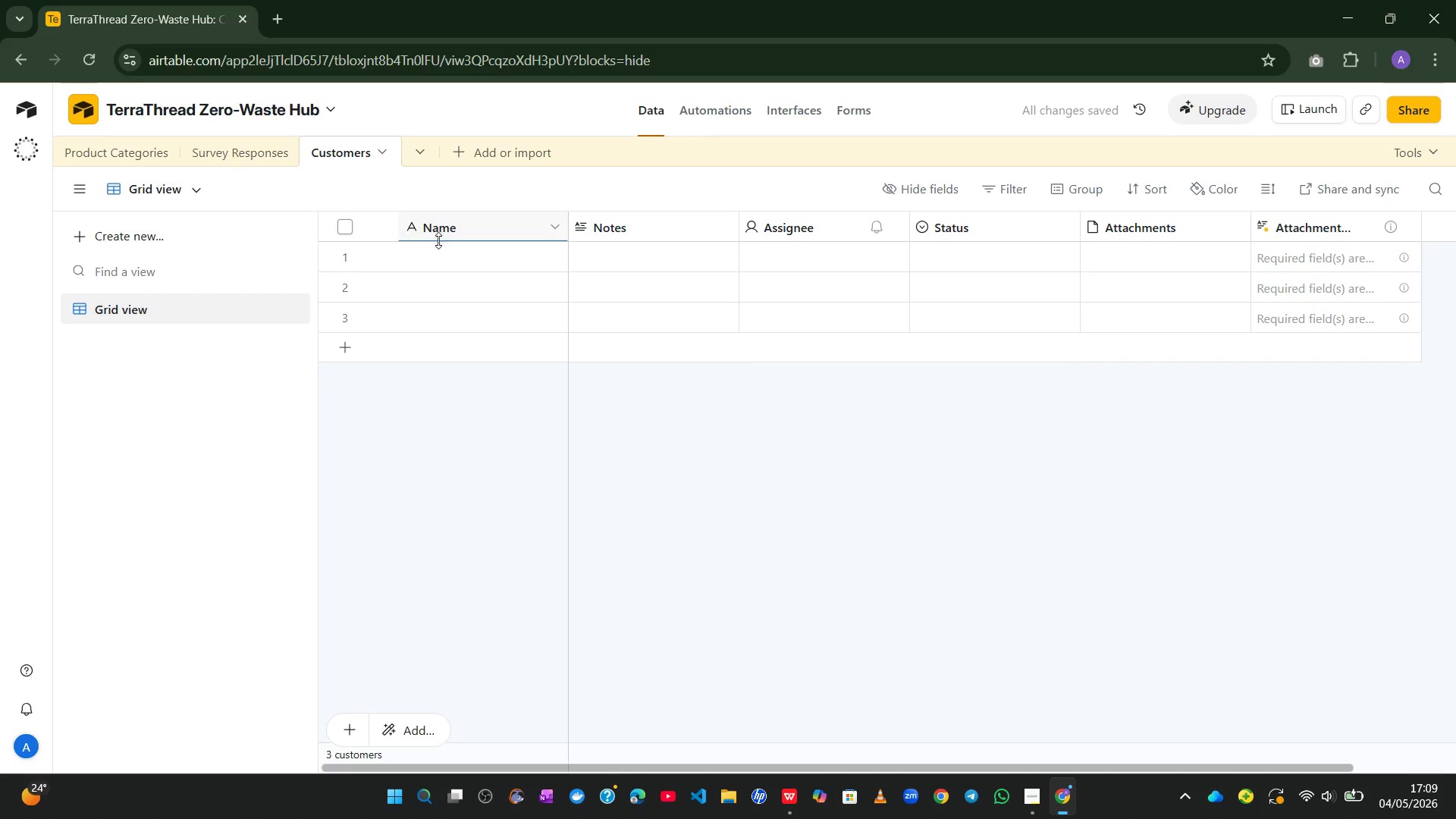 
wait(8.56)
 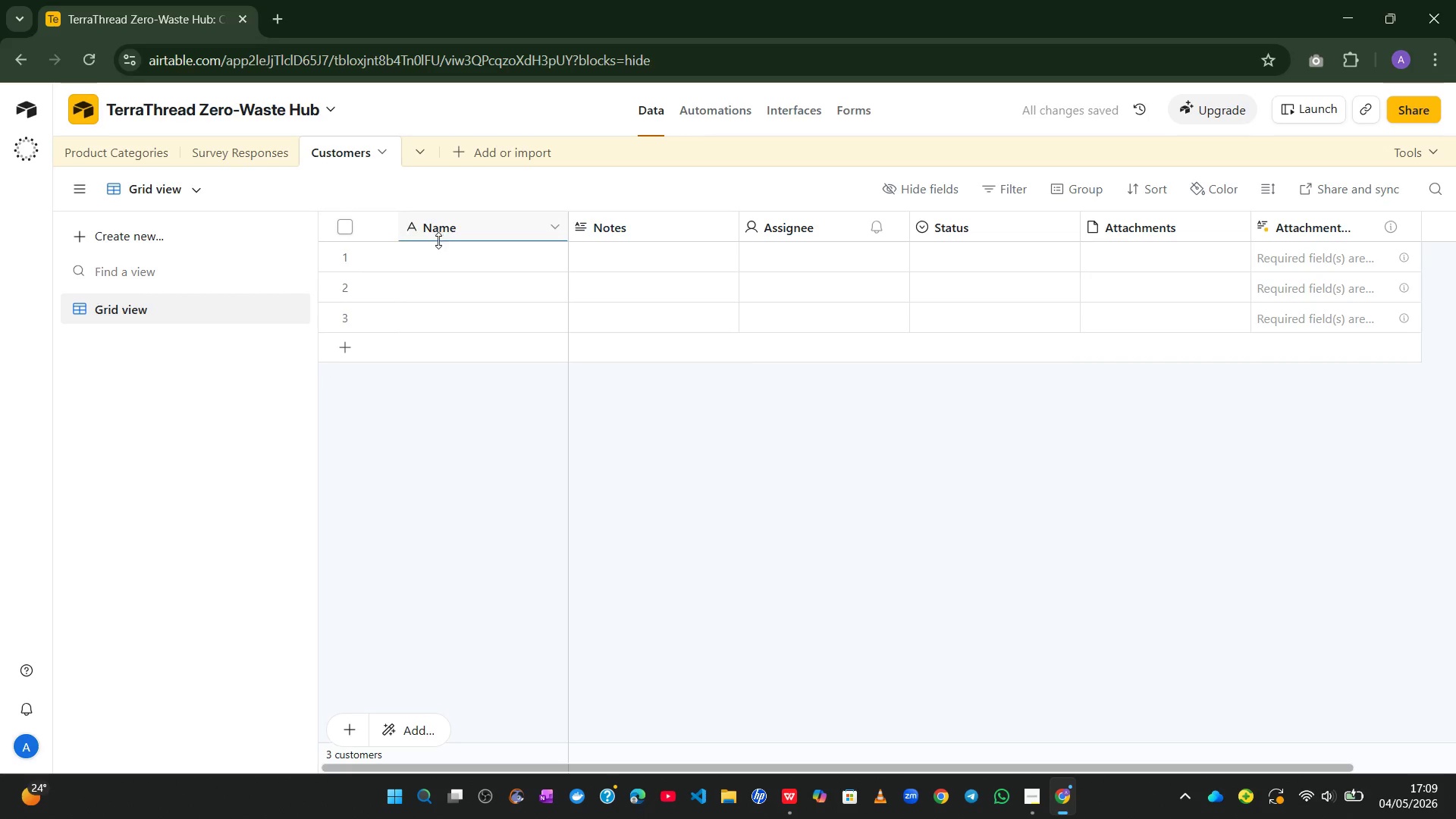 
double_click([457, 230])
 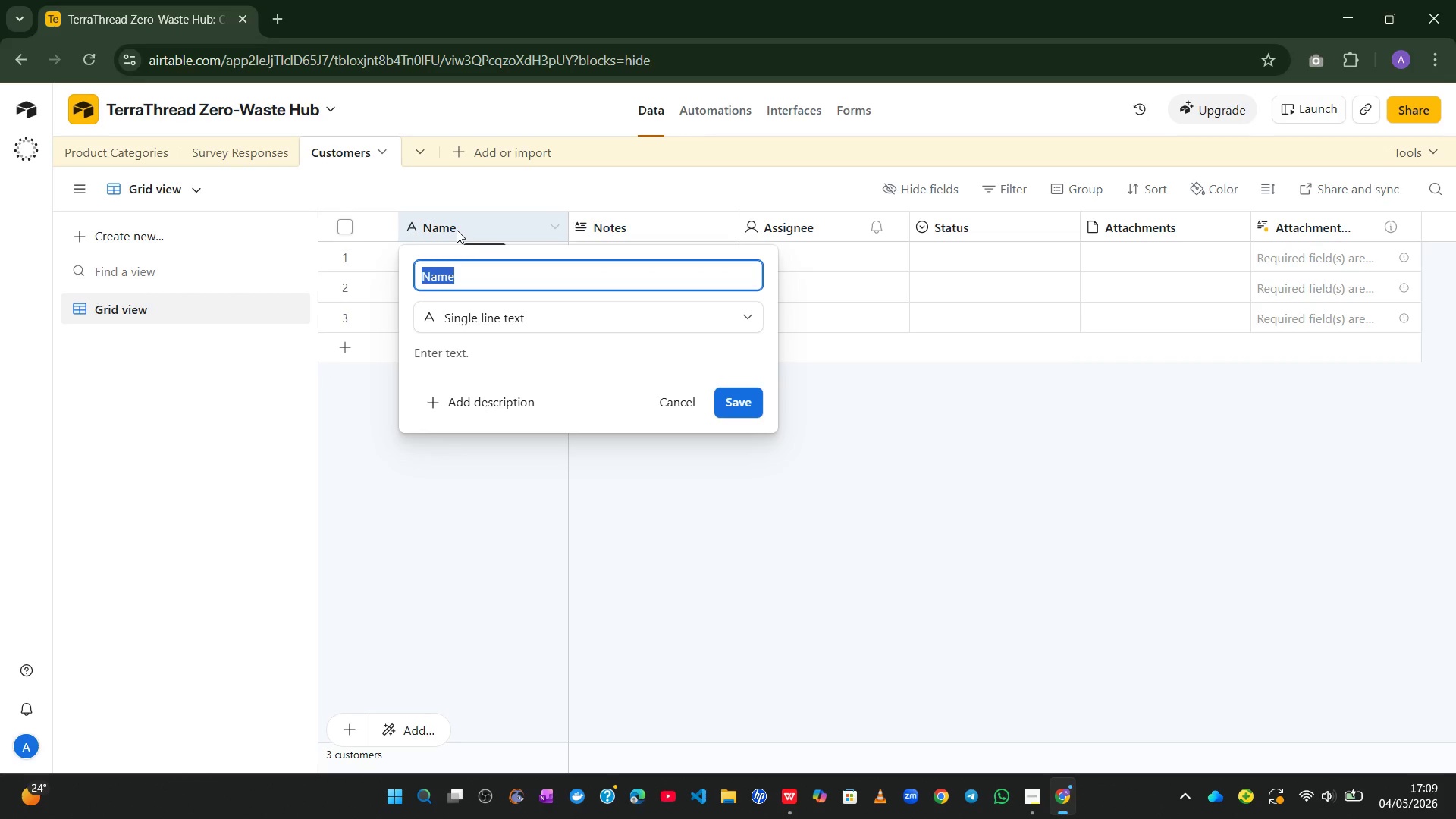 
type(Customer ID)
 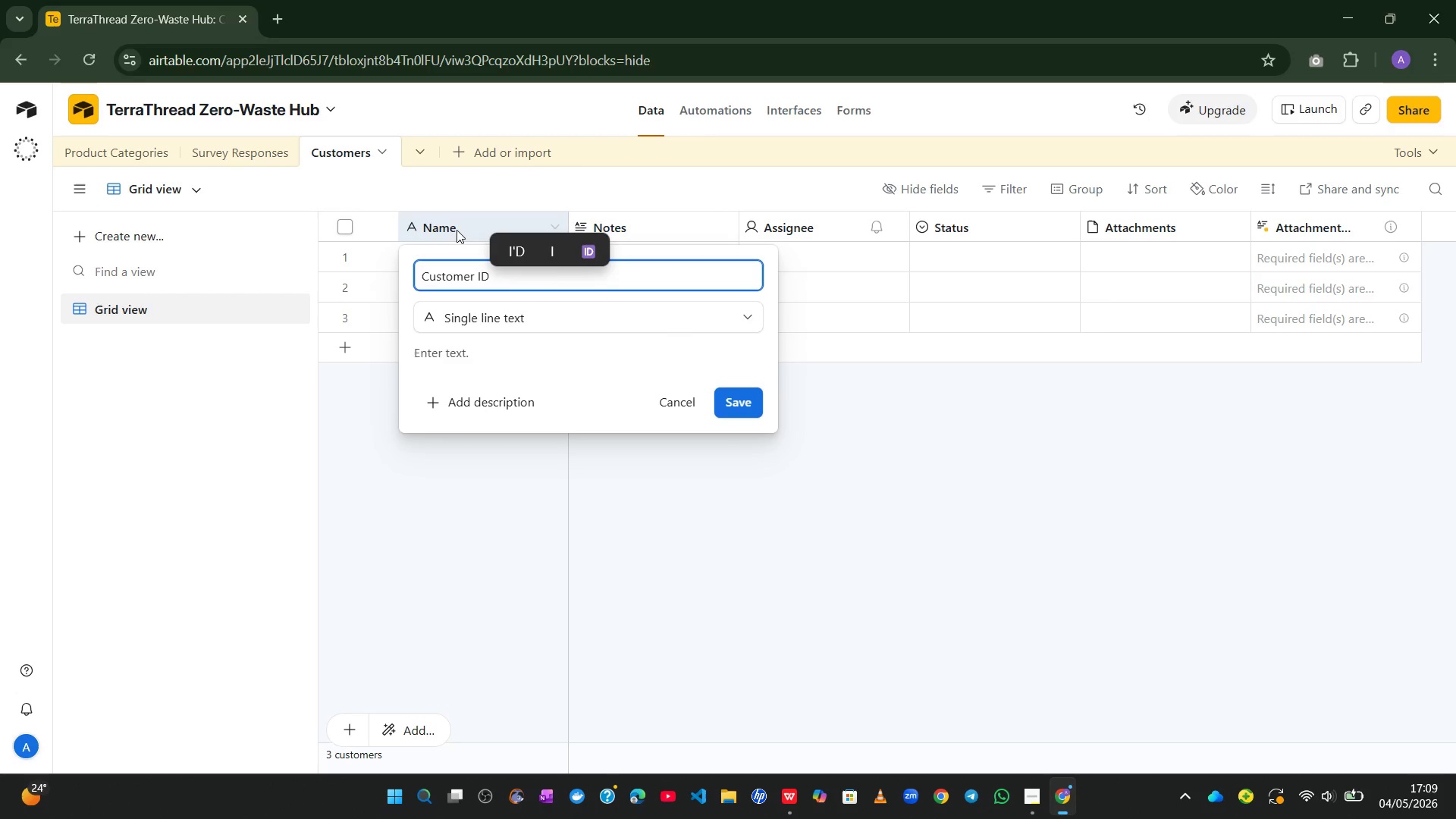 
left_click([740, 405])
 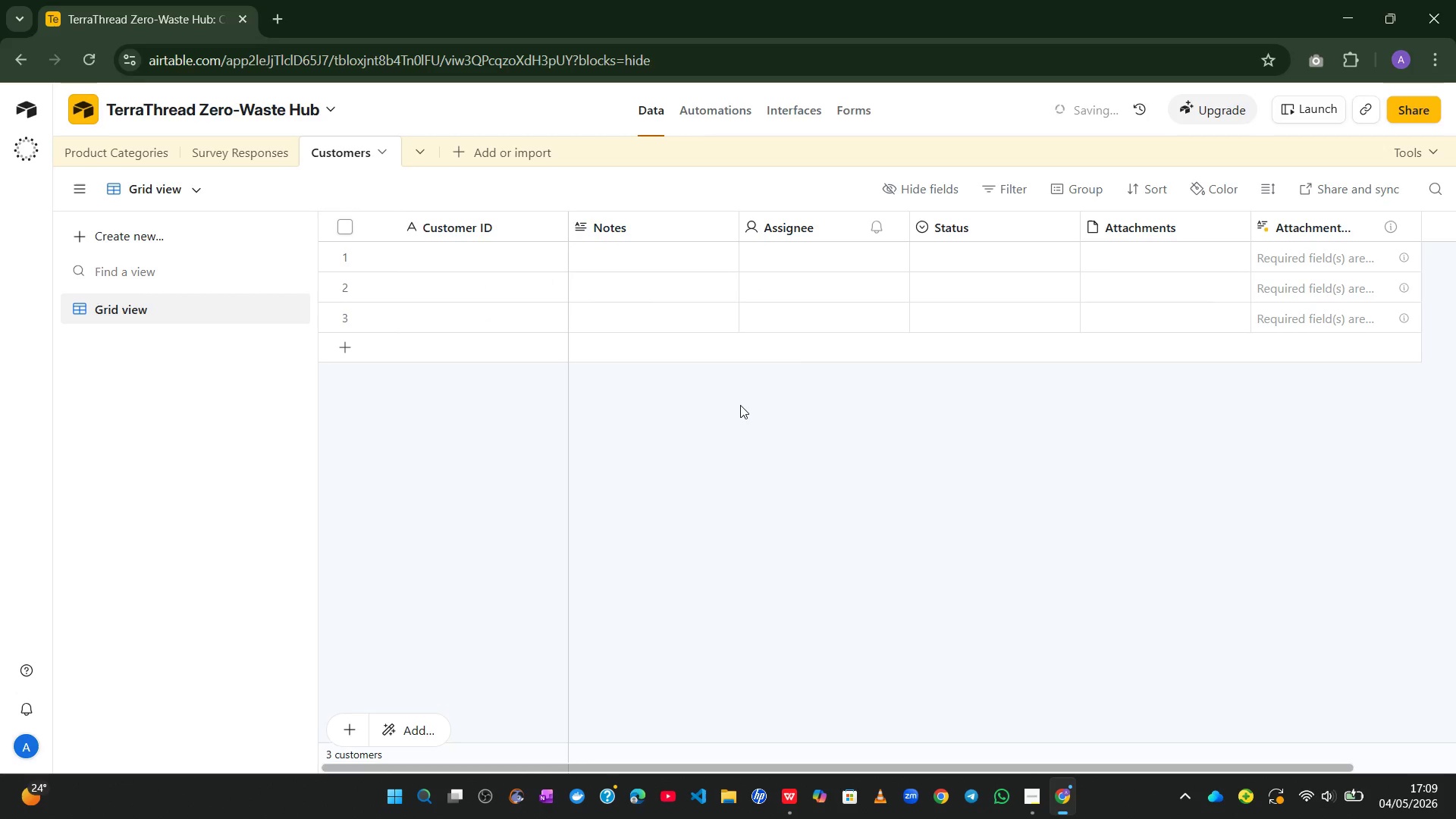 
left_click_drag(start_coordinate=[740, 405], to_coordinate=[719, 369])
 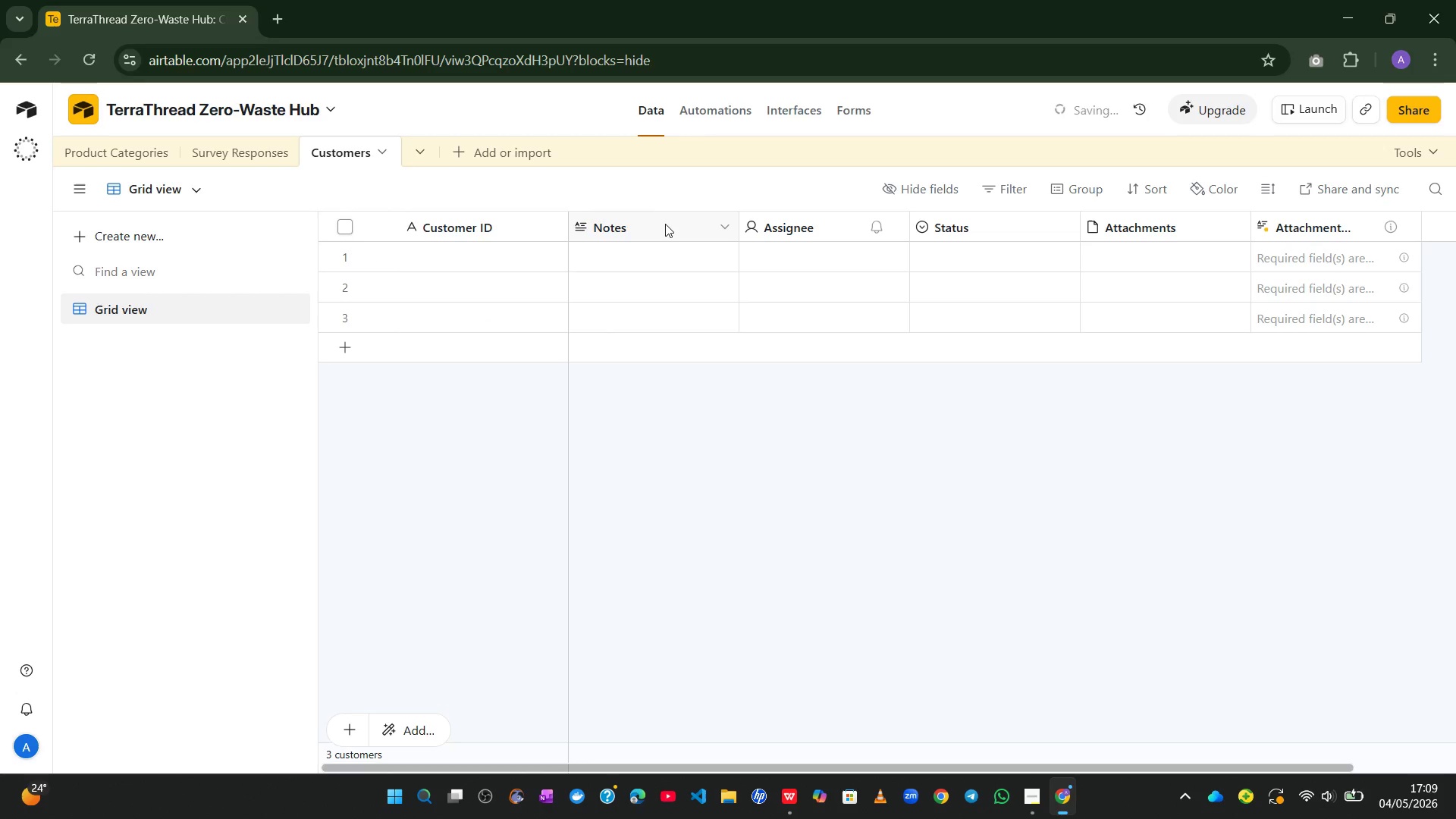 
double_click([663, 225])
 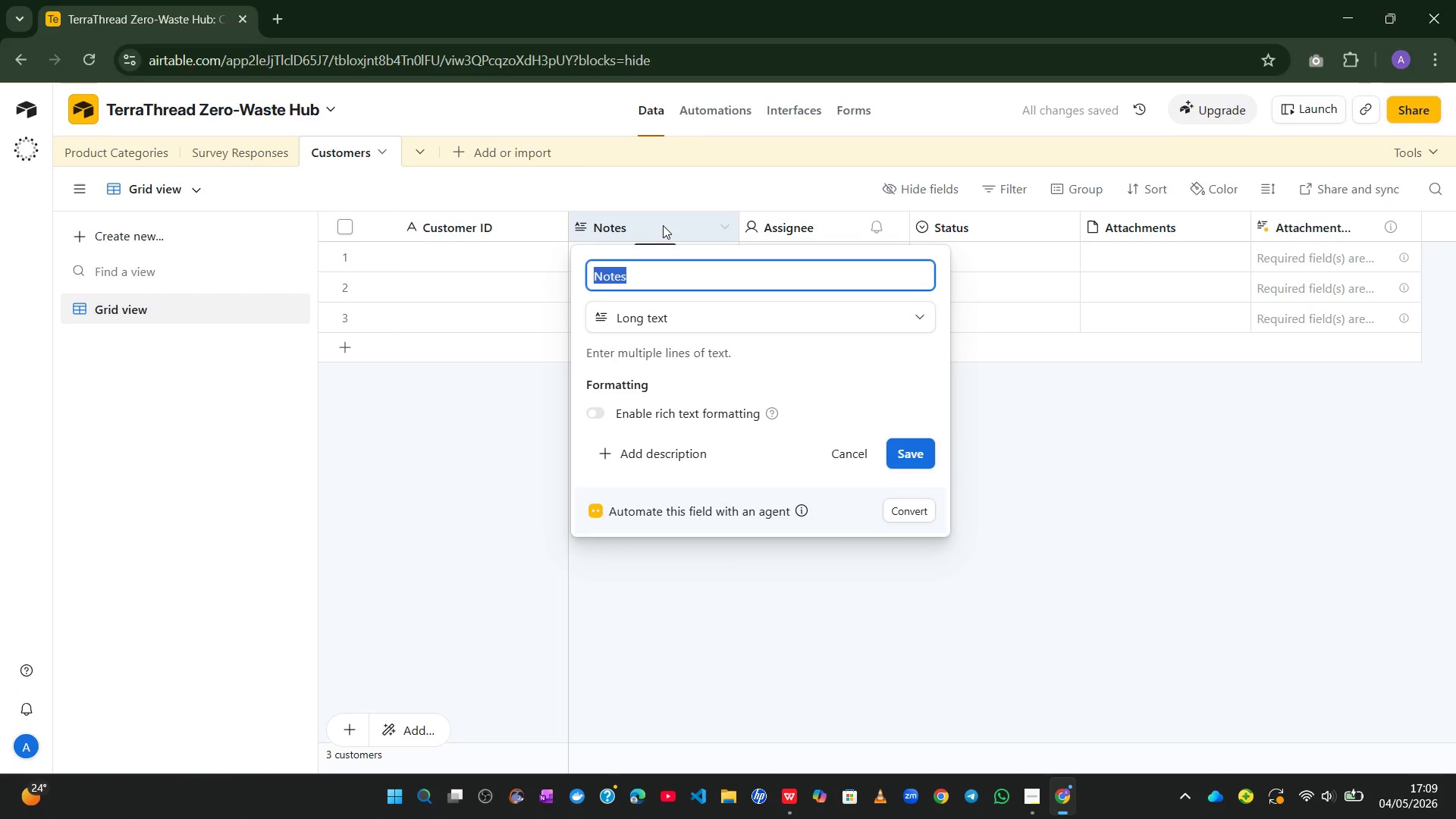 
type(Name)
 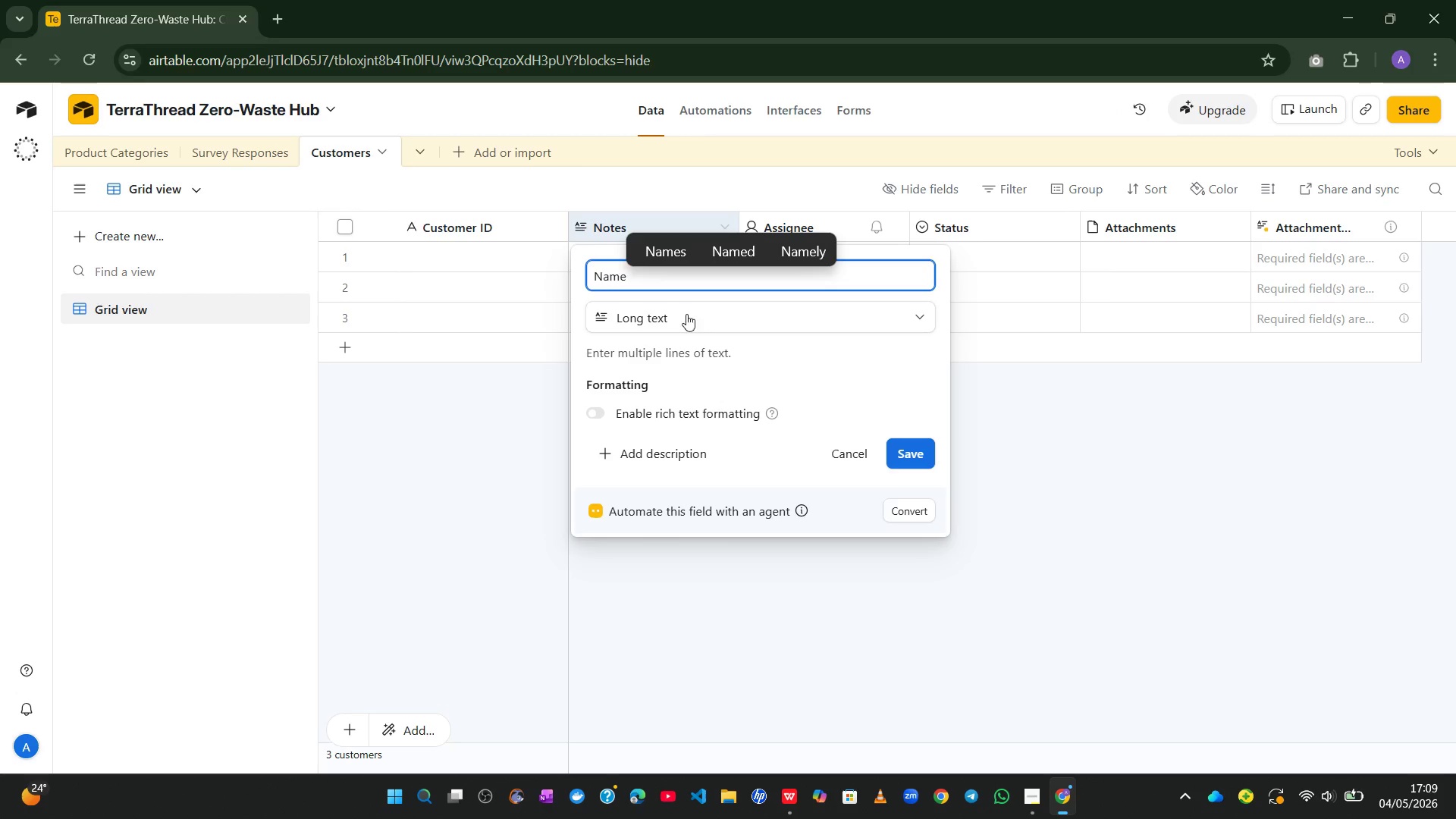 
left_click_drag(start_coordinate=[690, 340], to_coordinate=[701, 323])
 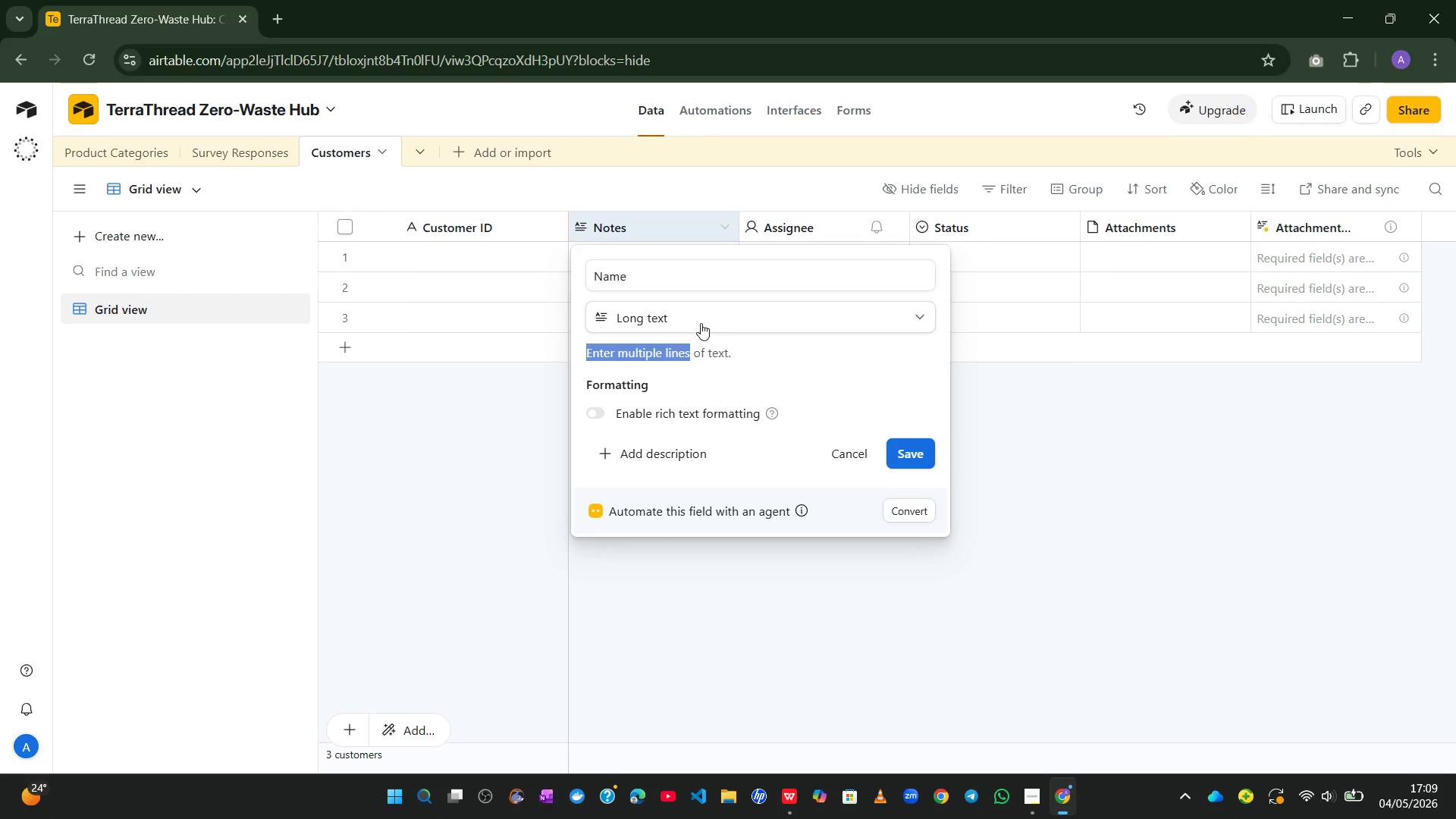 
left_click([701, 323])
 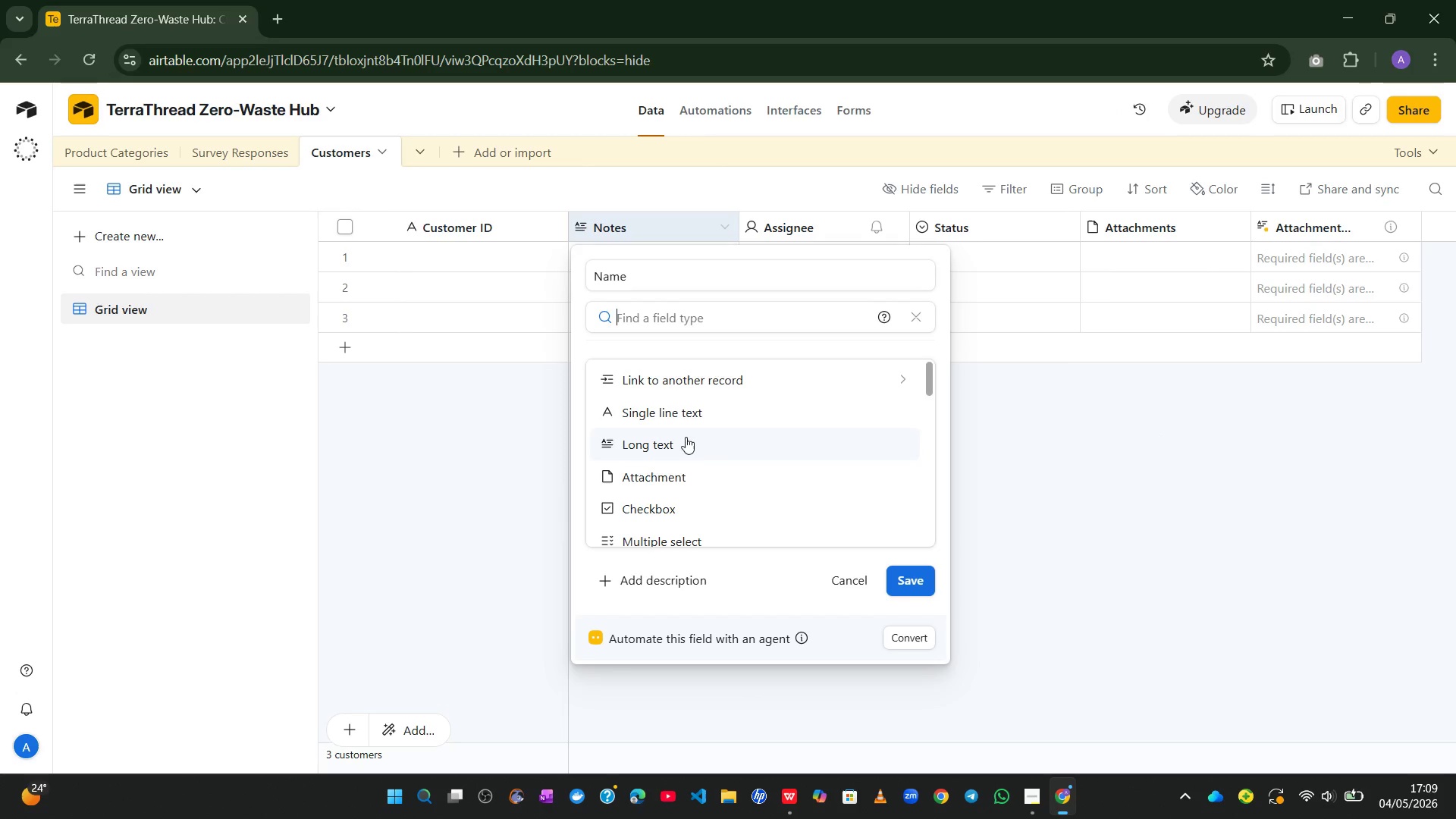 
left_click([704, 417])
 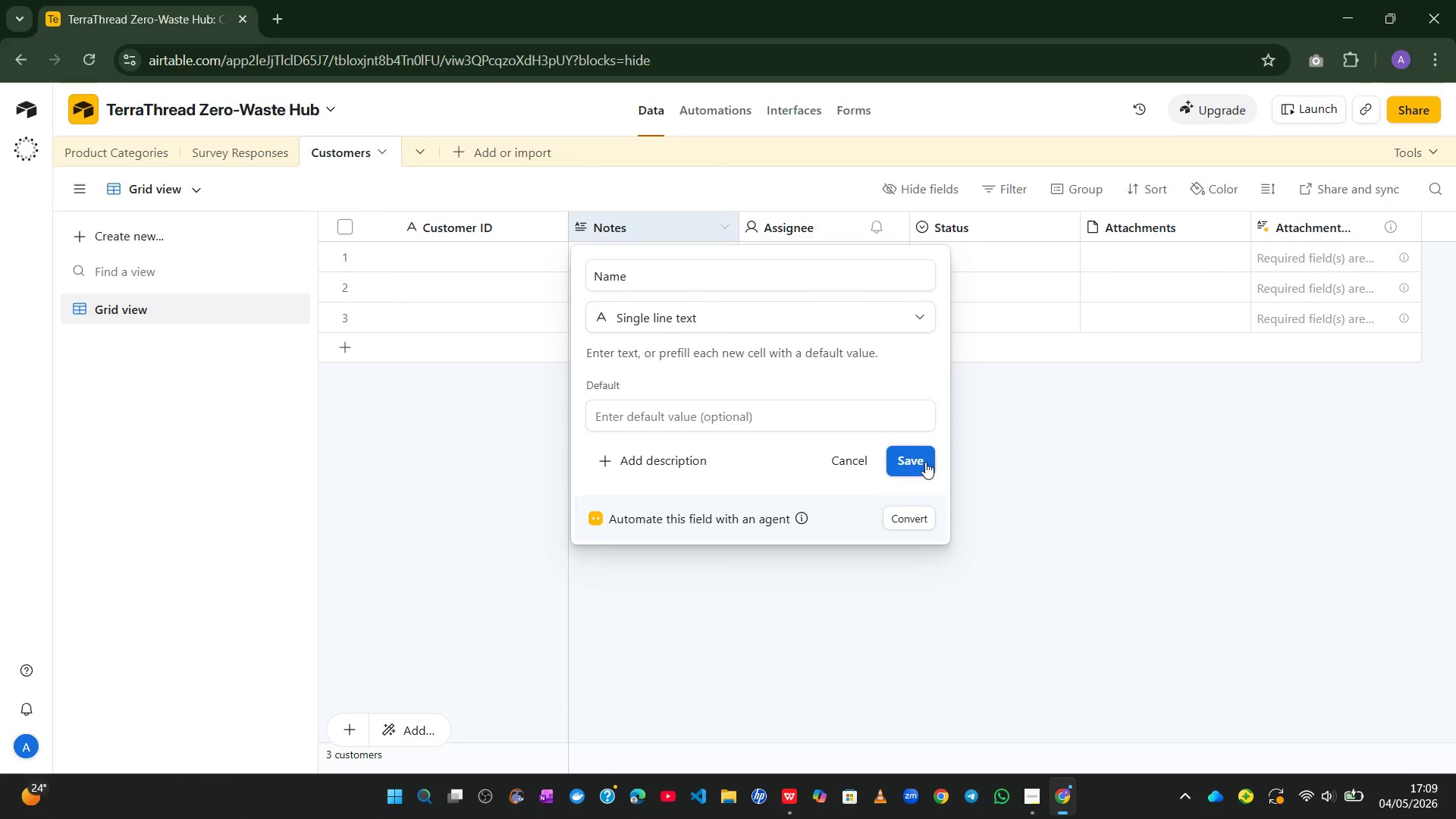 
left_click([933, 463])
 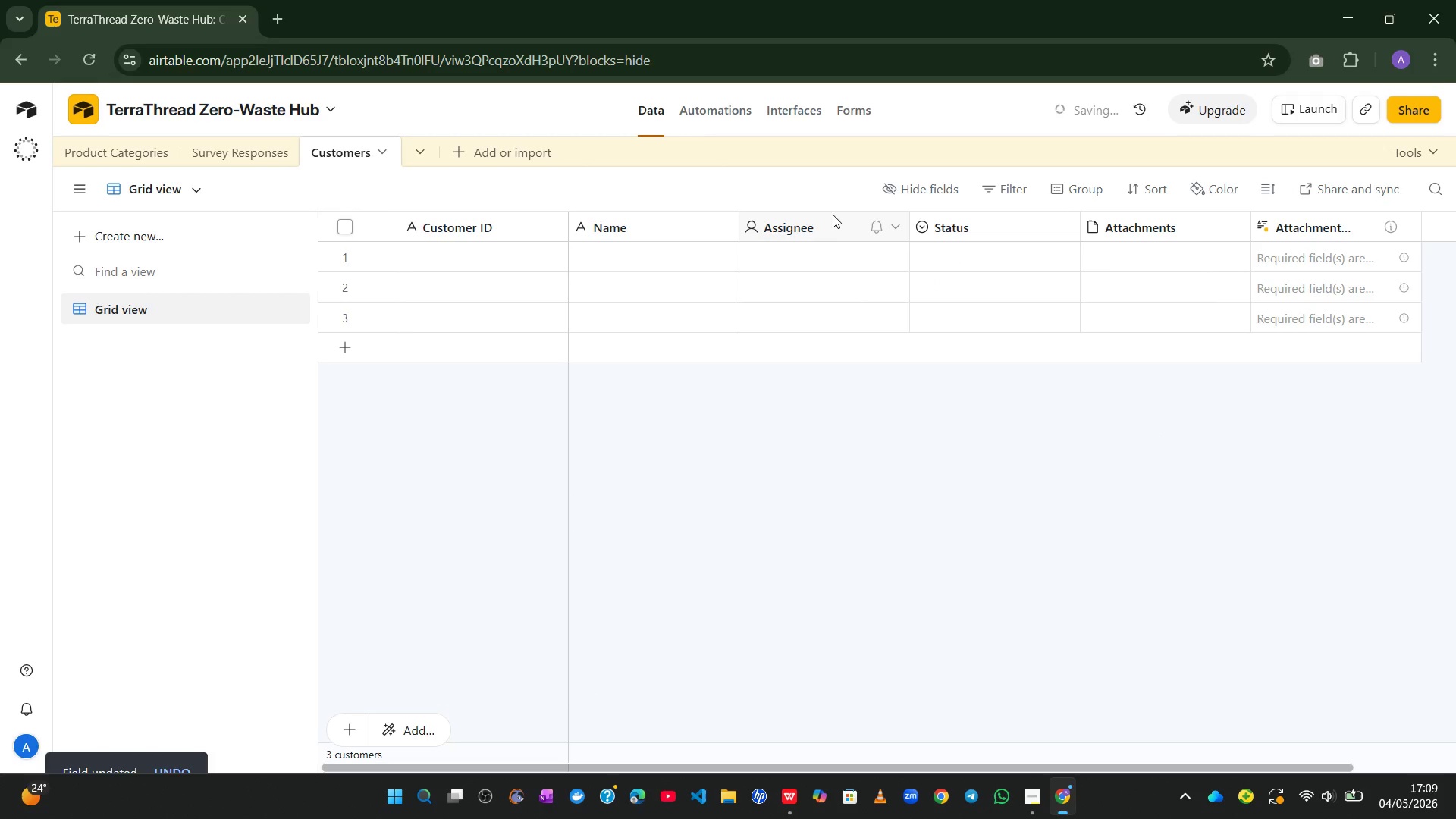 
double_click([819, 221])
 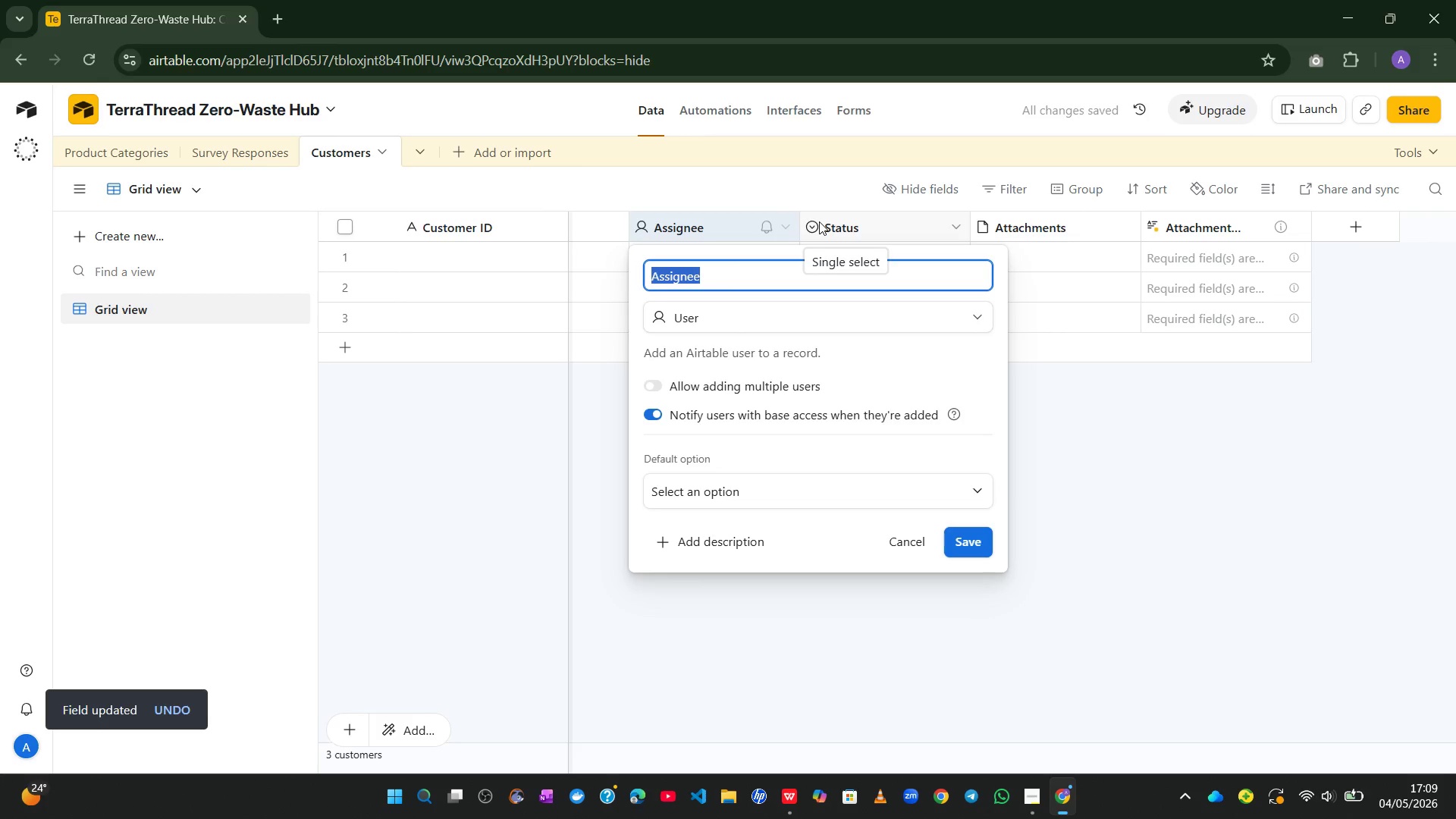 
left_click([730, 635])
 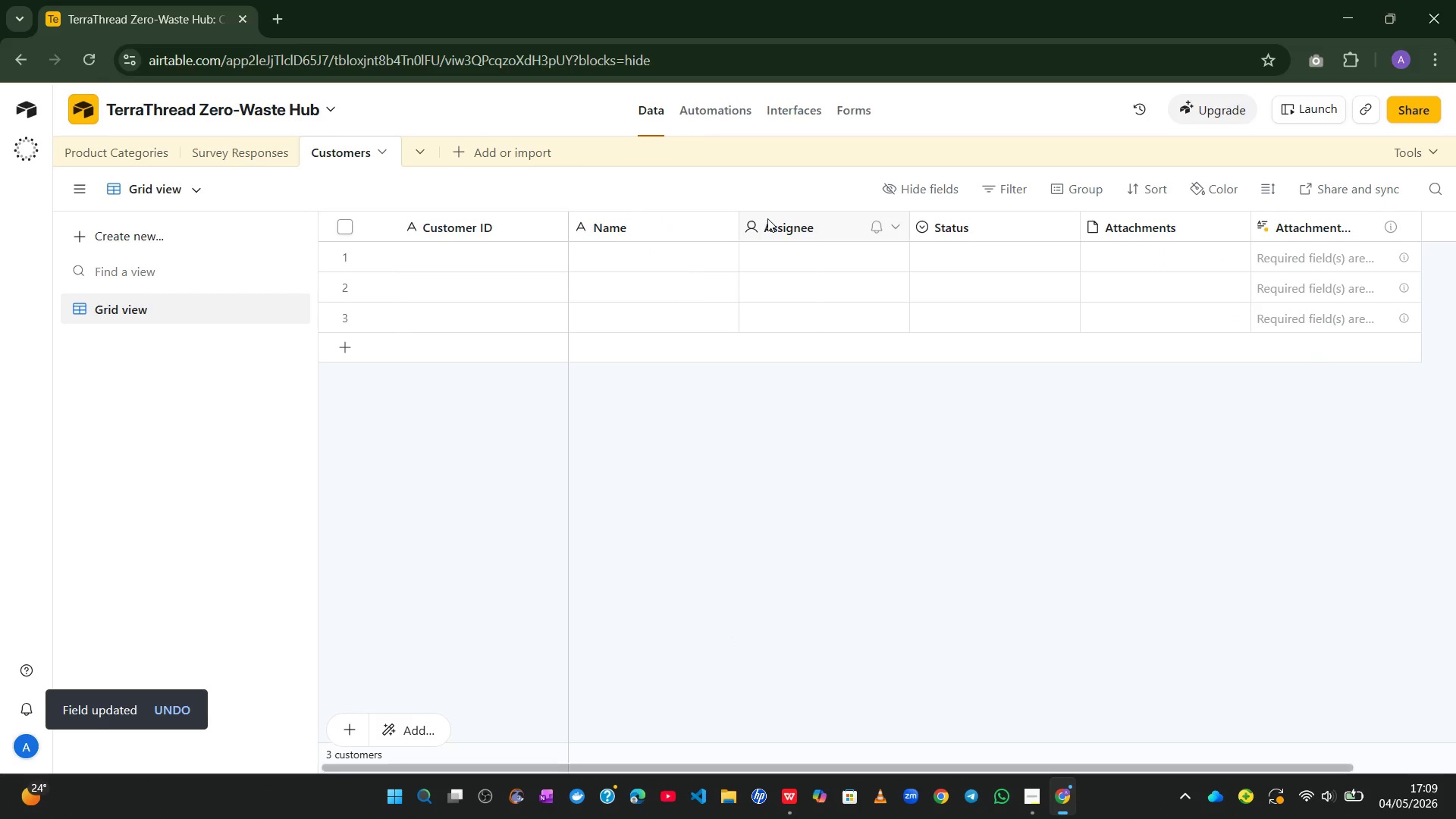 
double_click([767, 218])
 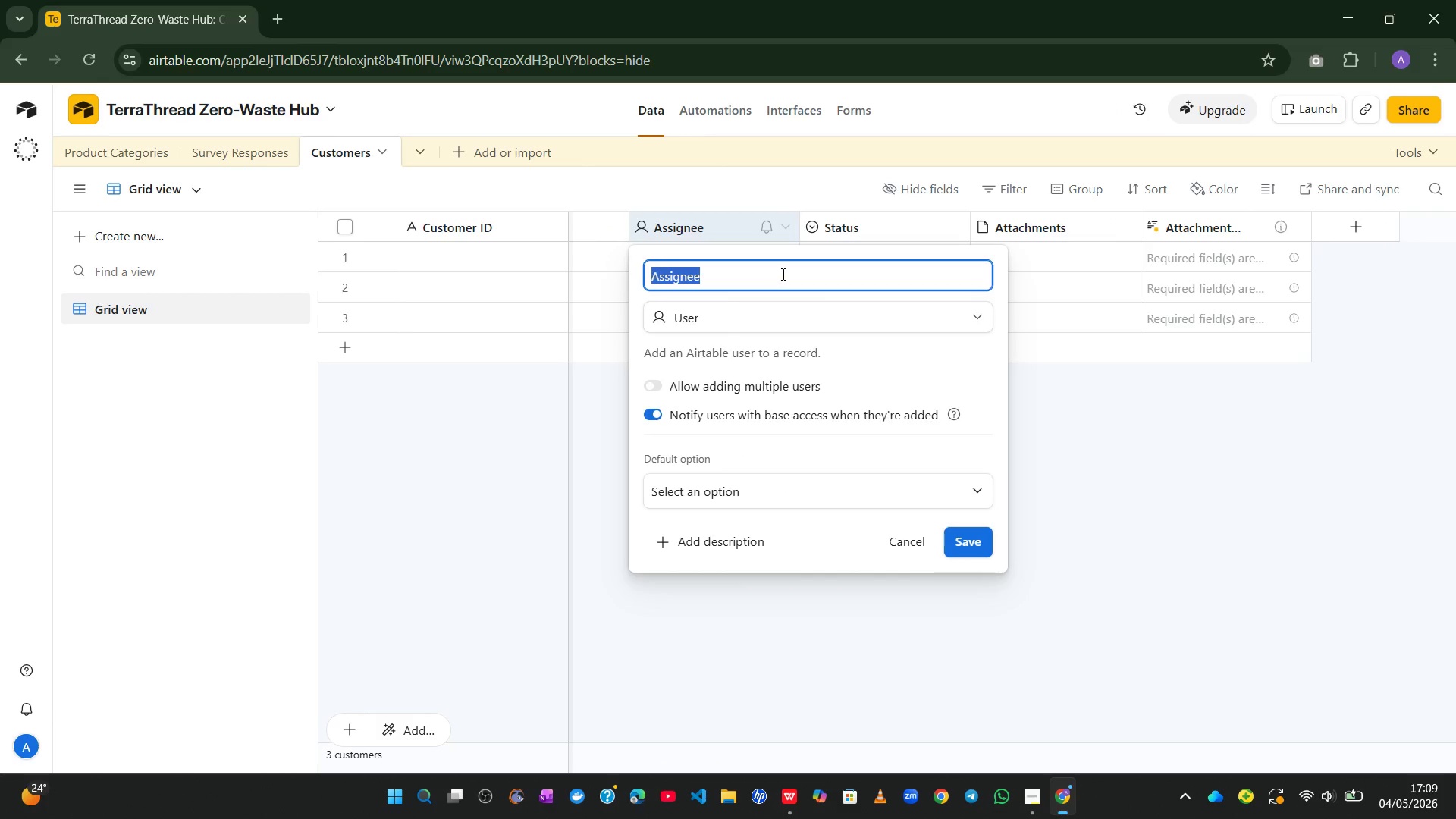 
left_click([785, 318])
 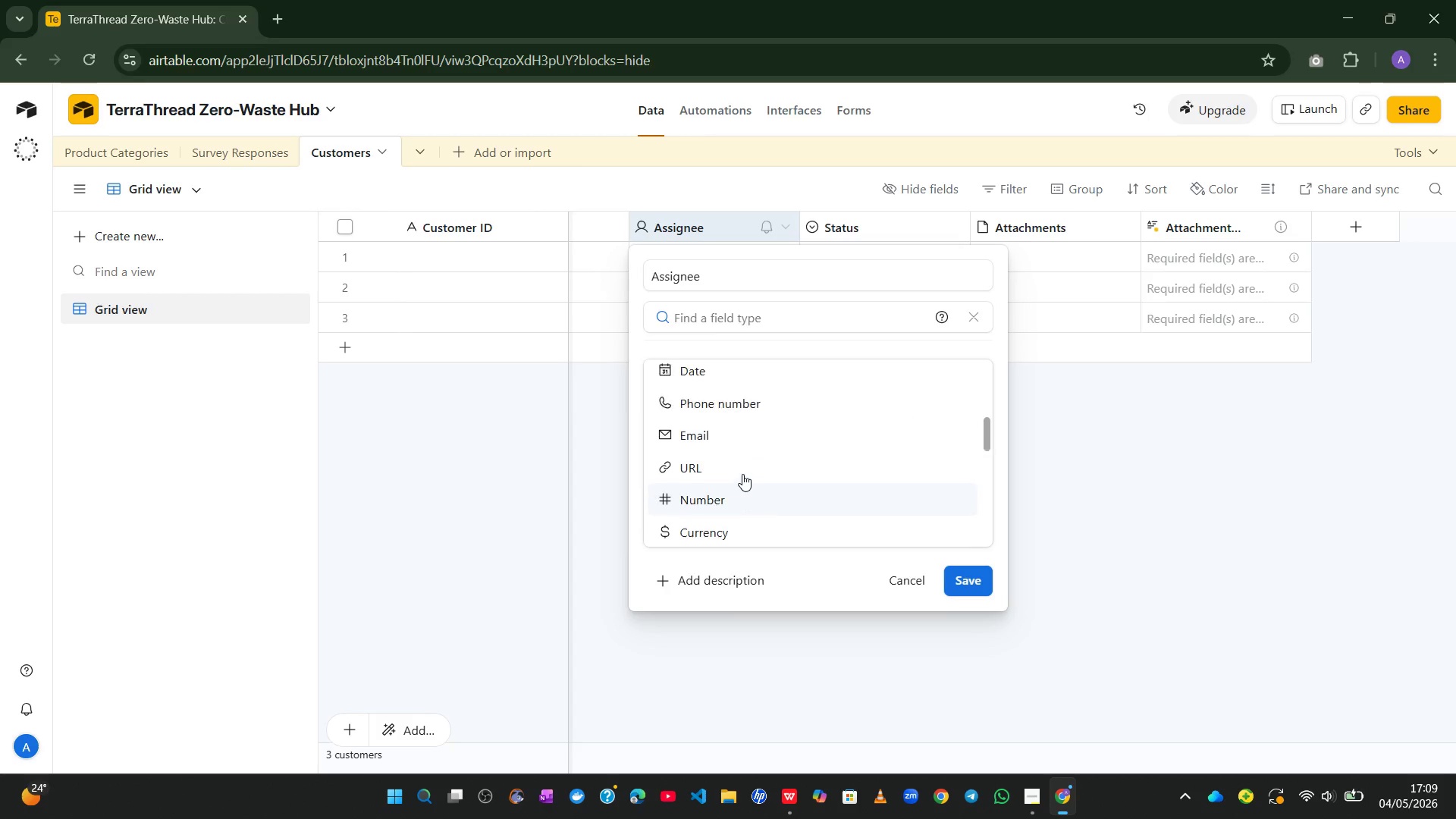 
left_click([741, 445])
 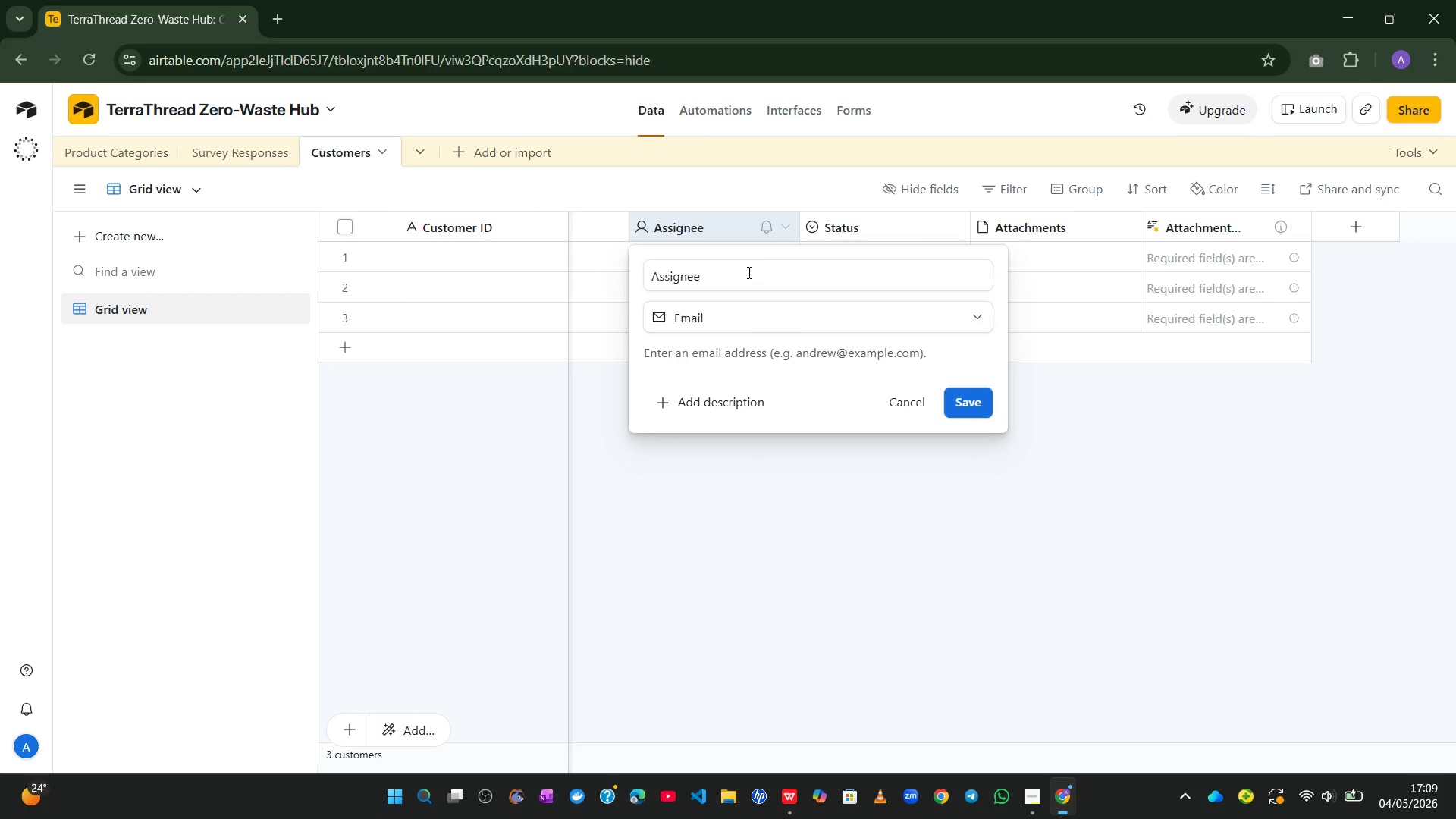 
left_click([742, 274])
 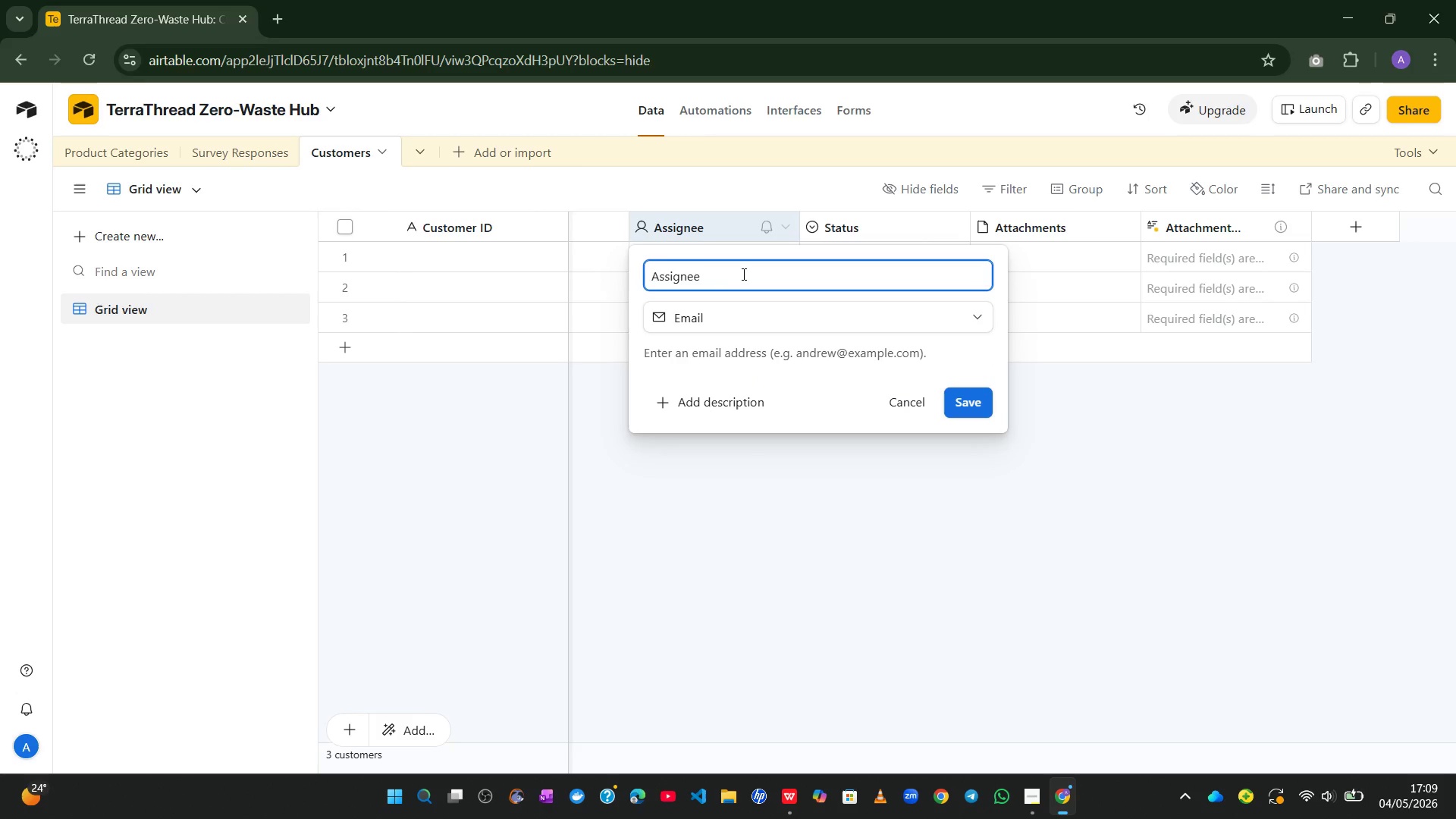 
key(Control+A)
 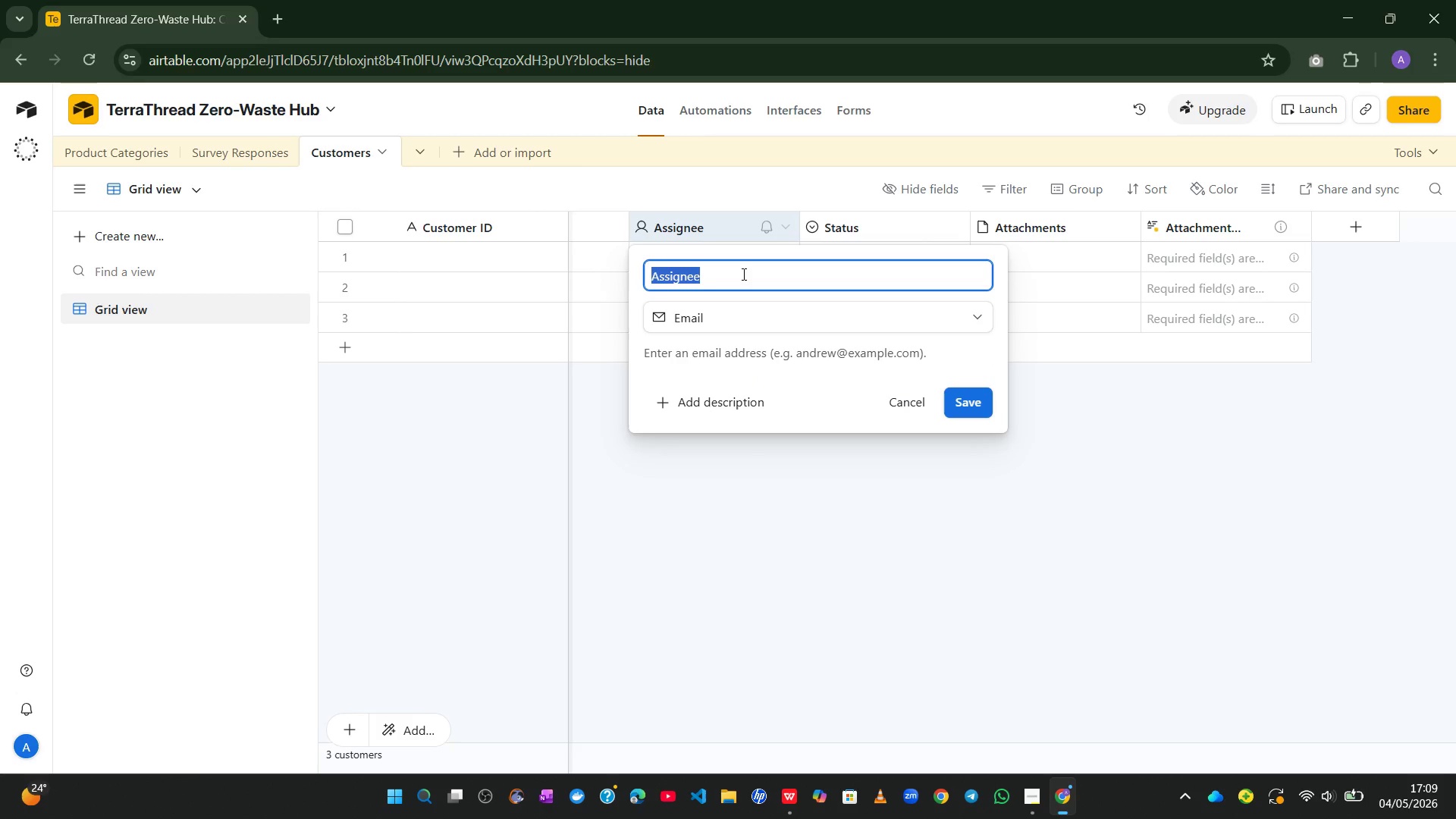 
type(Email)
 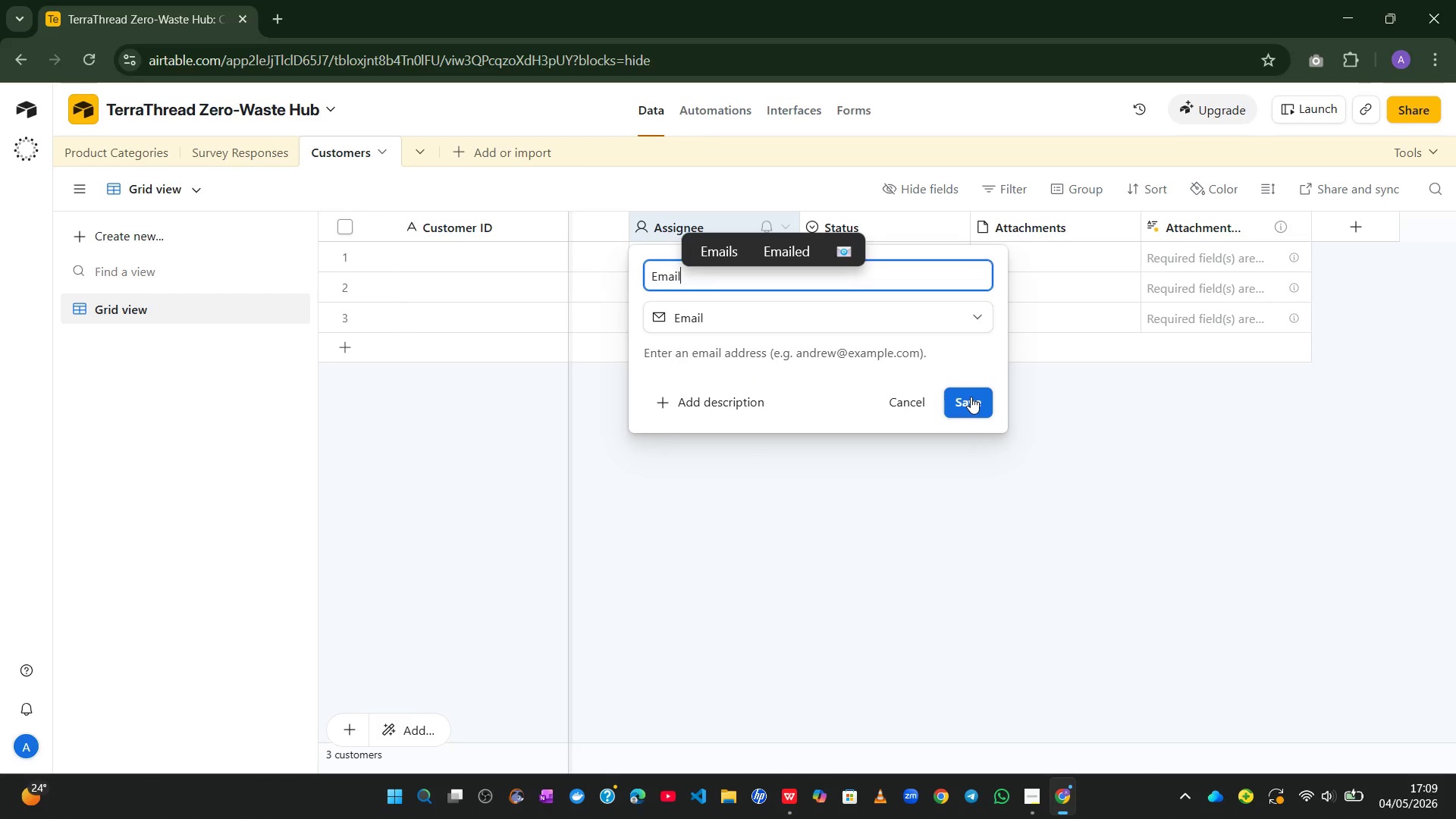 
left_click([971, 397])
 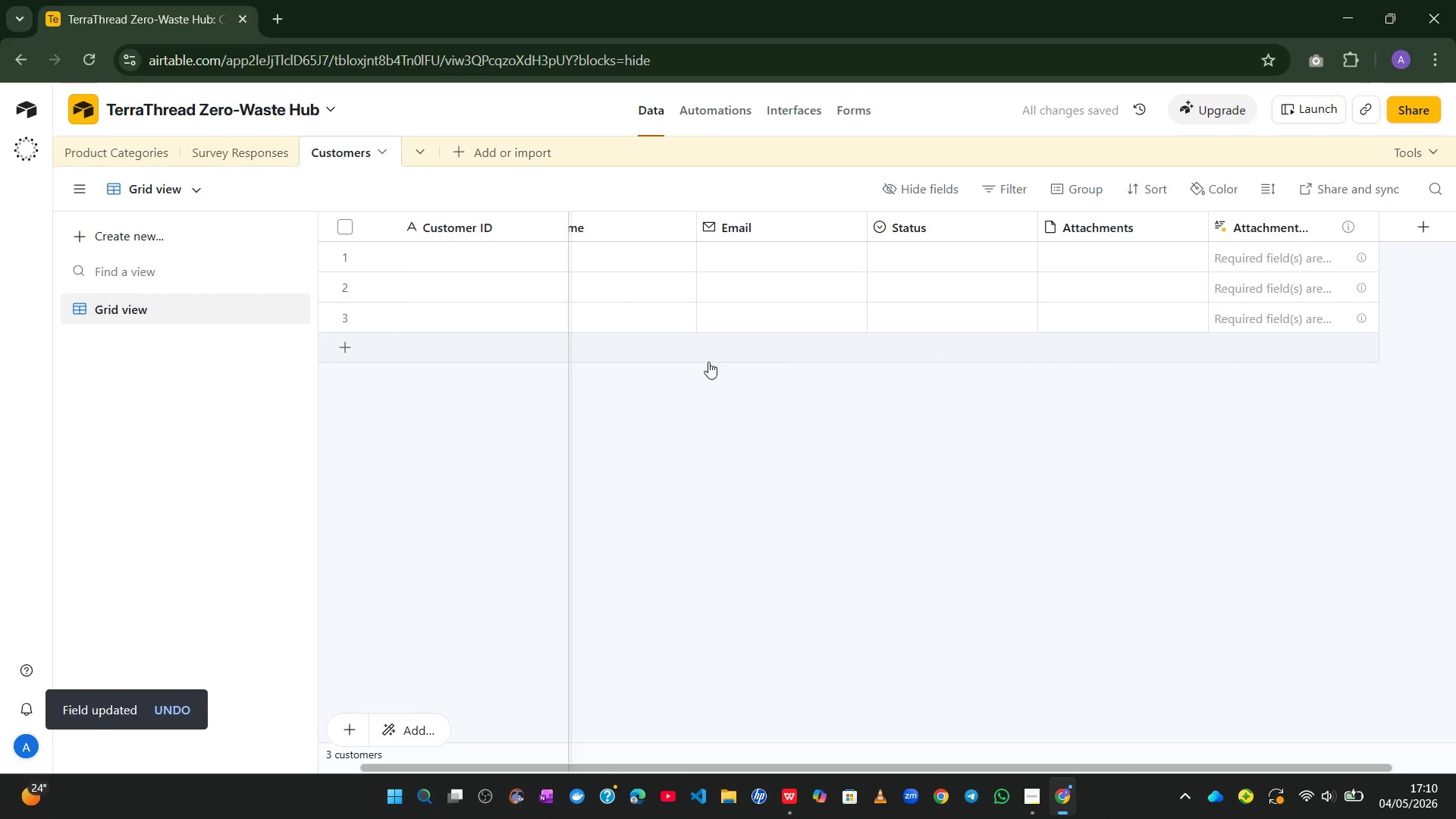 
wait(6.47)
 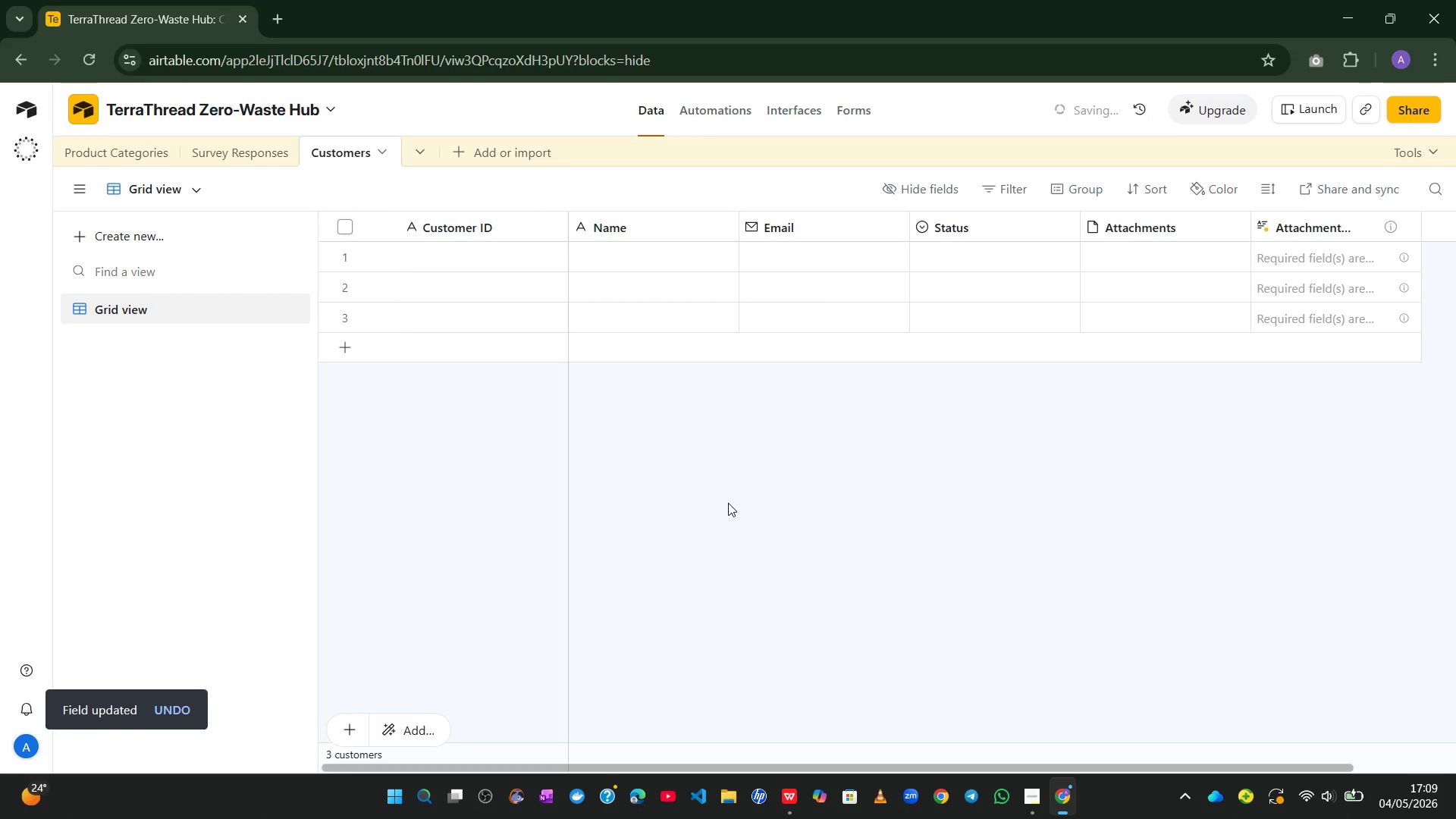 
right_click([864, 227])
 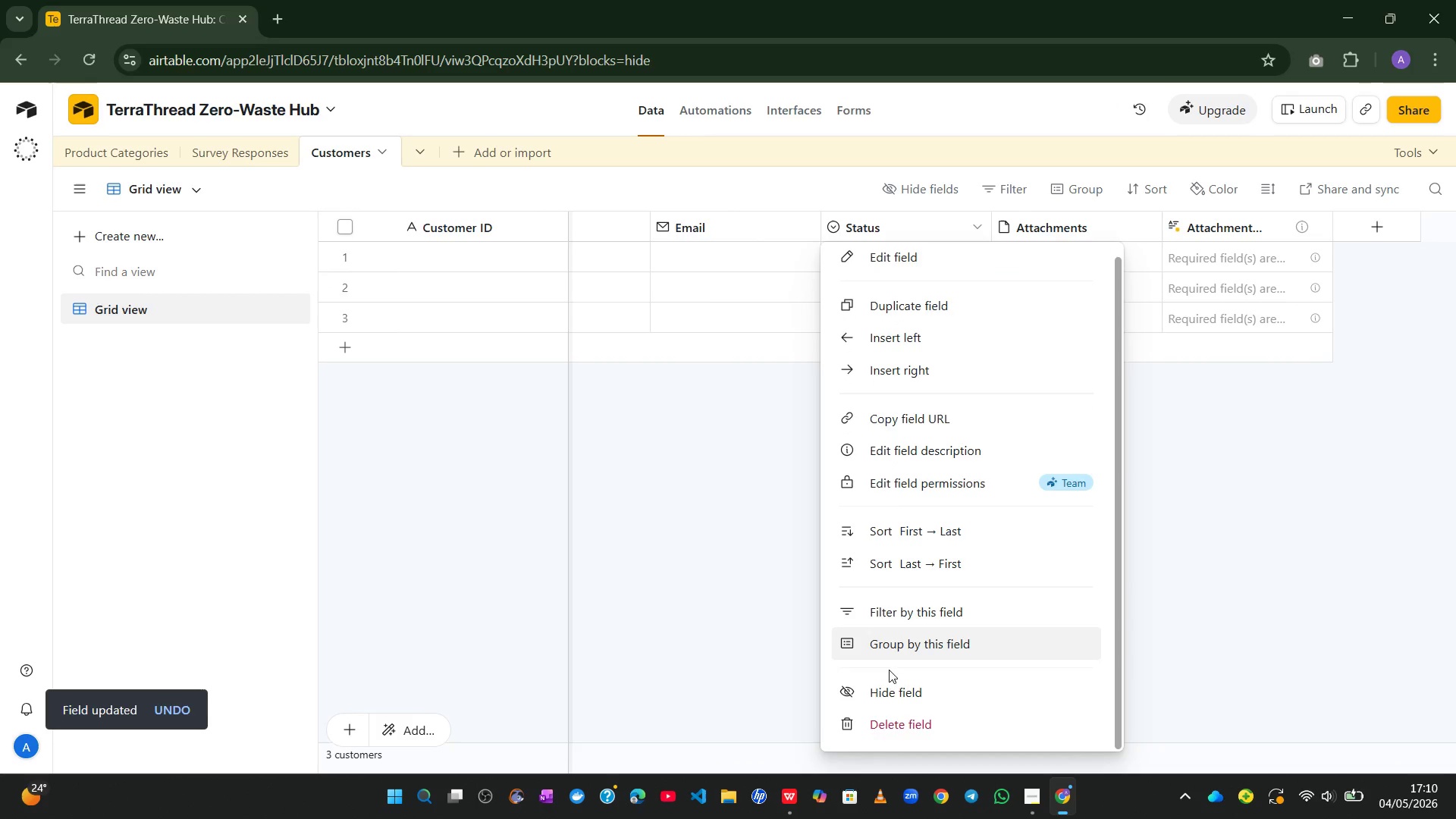 
left_click([883, 723])
 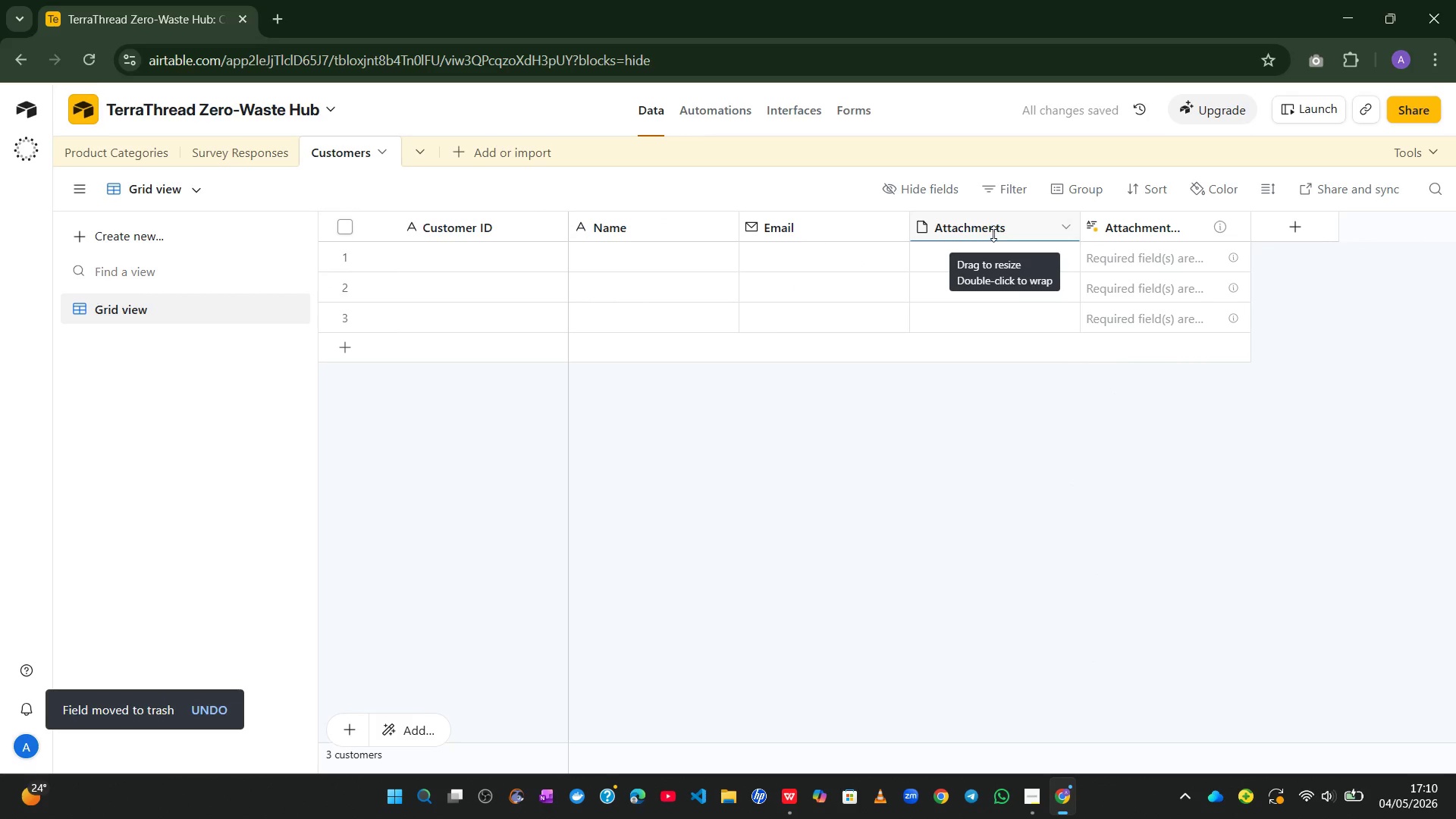 
right_click([993, 234])
 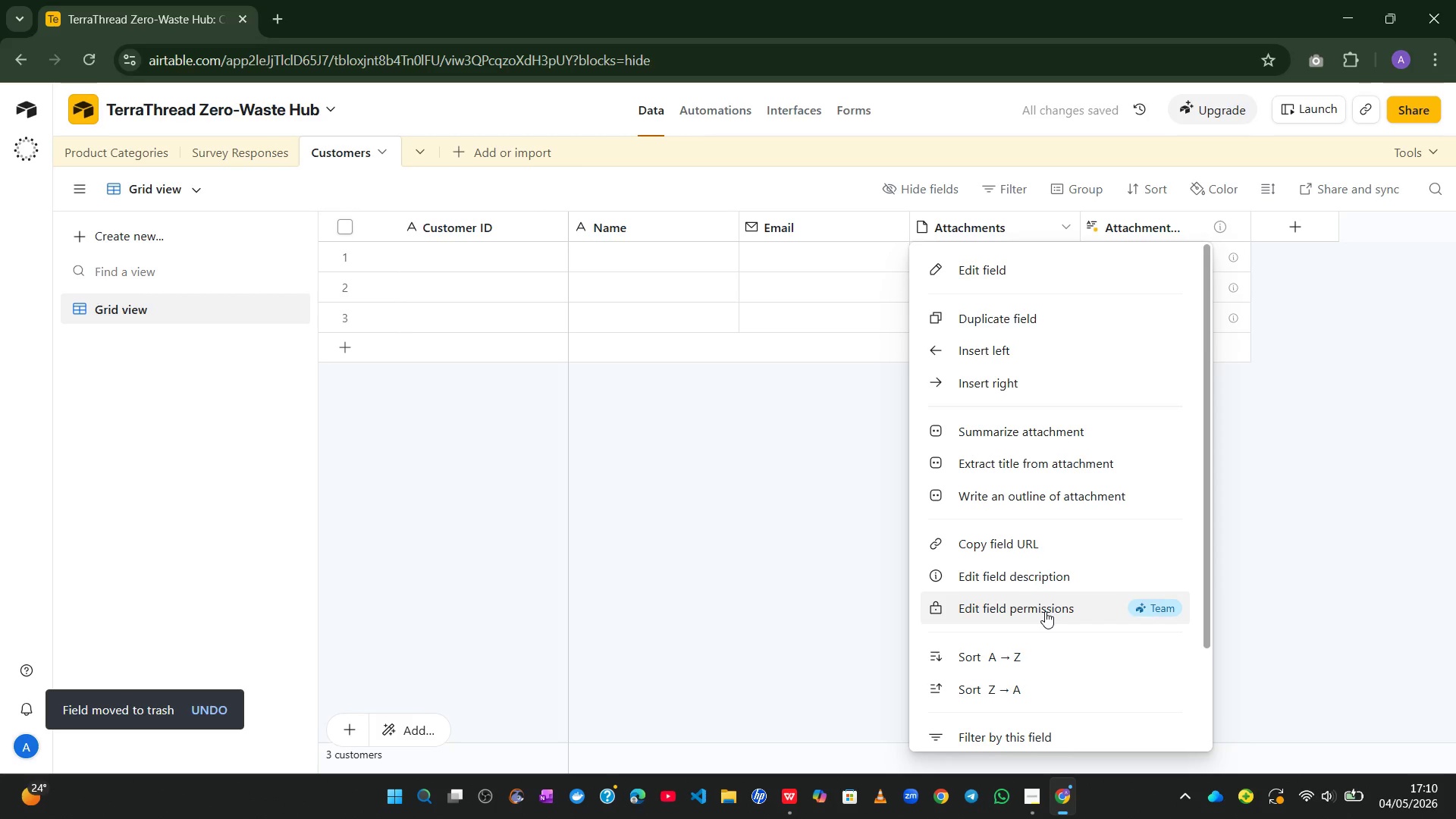 
mouse_move([1025, 660])
 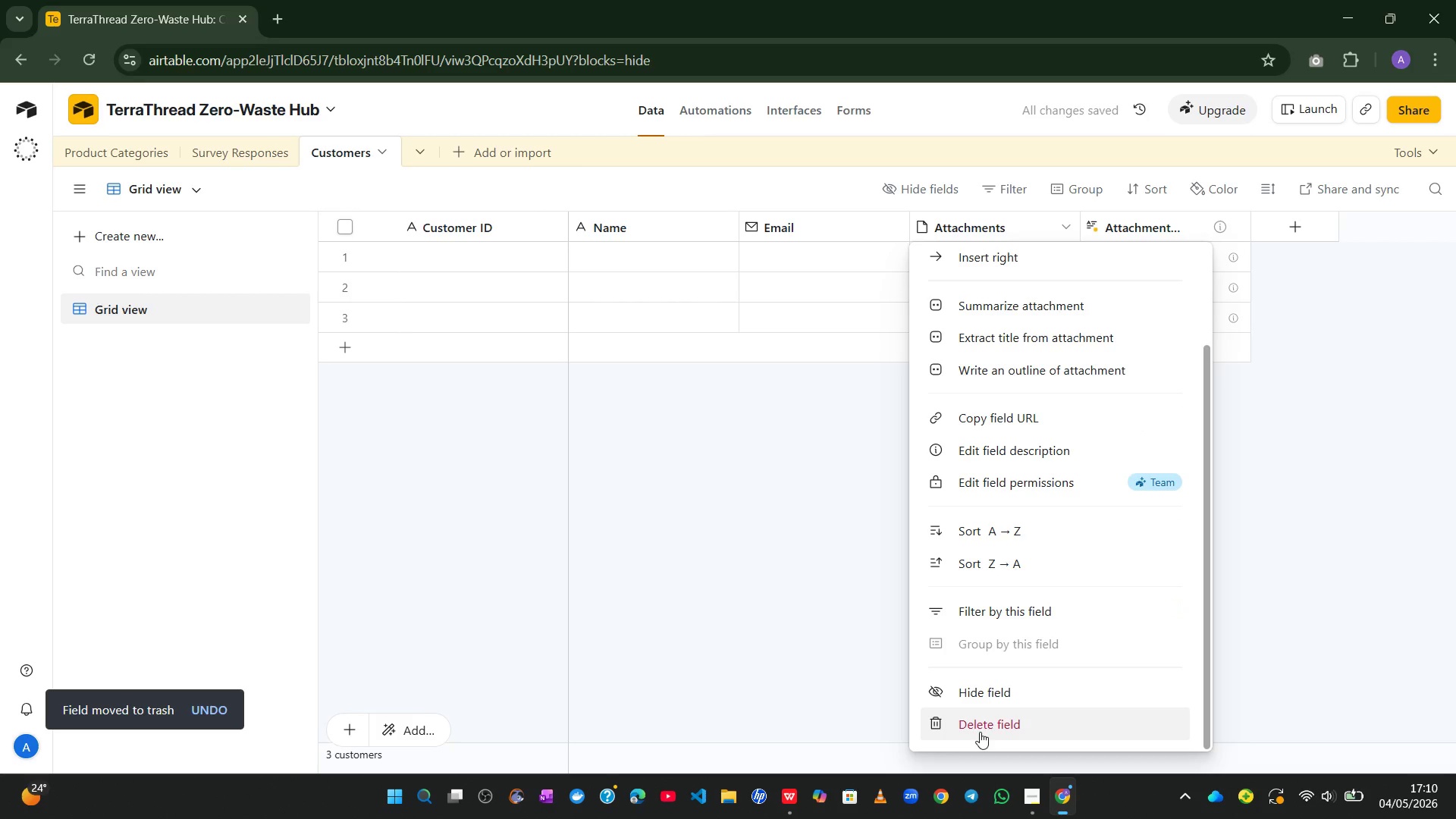 
left_click([980, 732])
 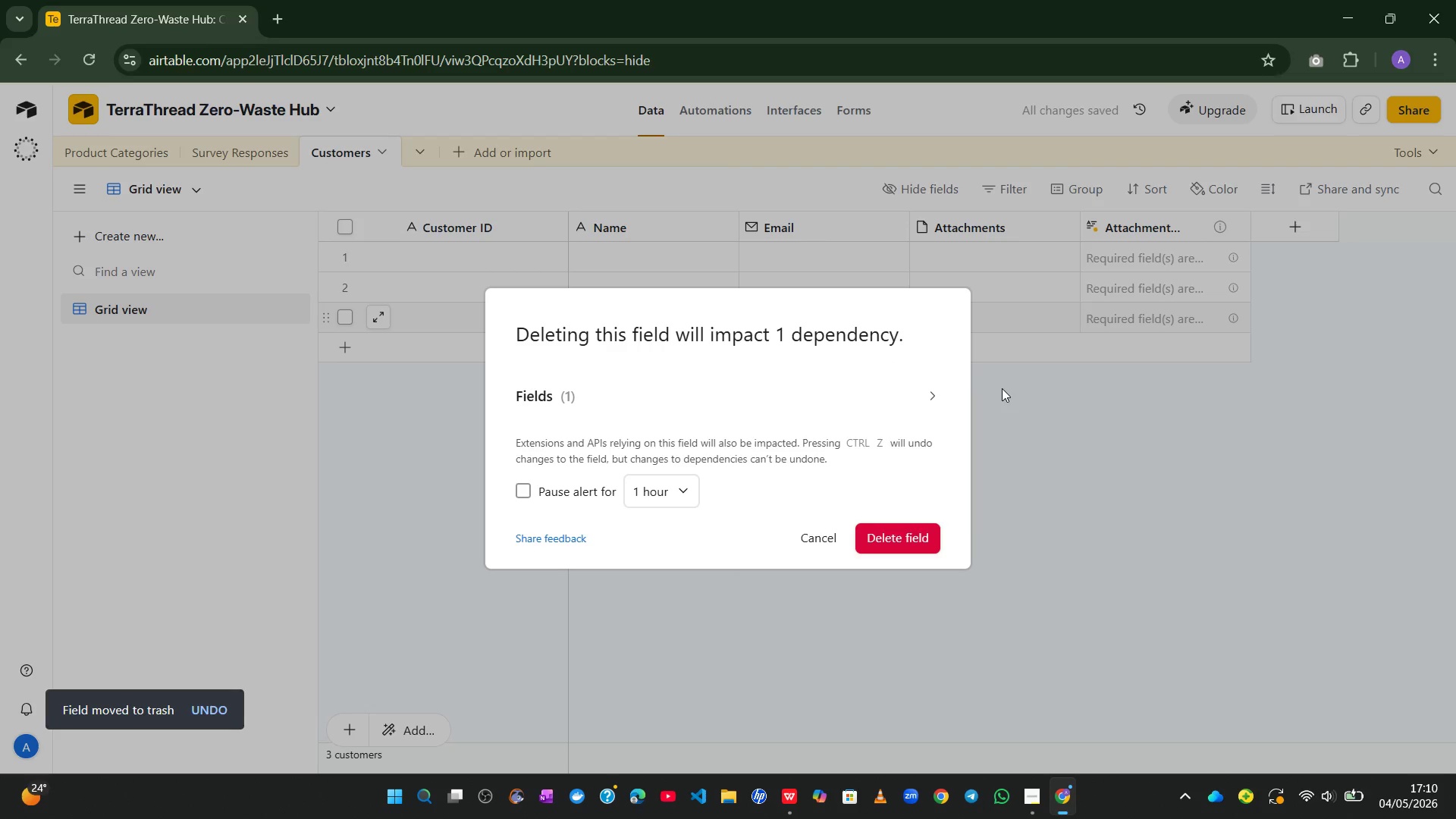 
key(Enter)
 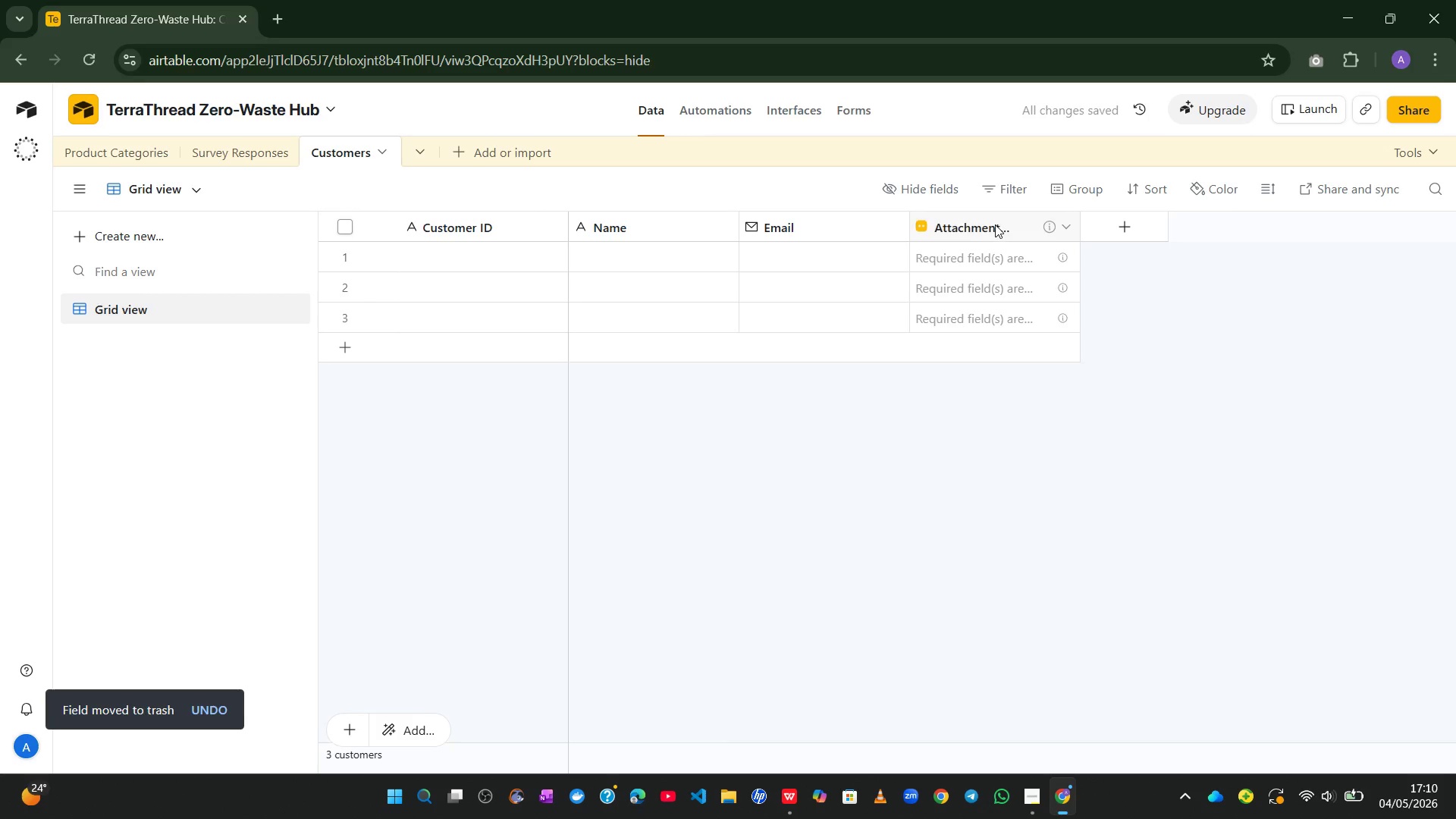 
right_click([995, 224])
 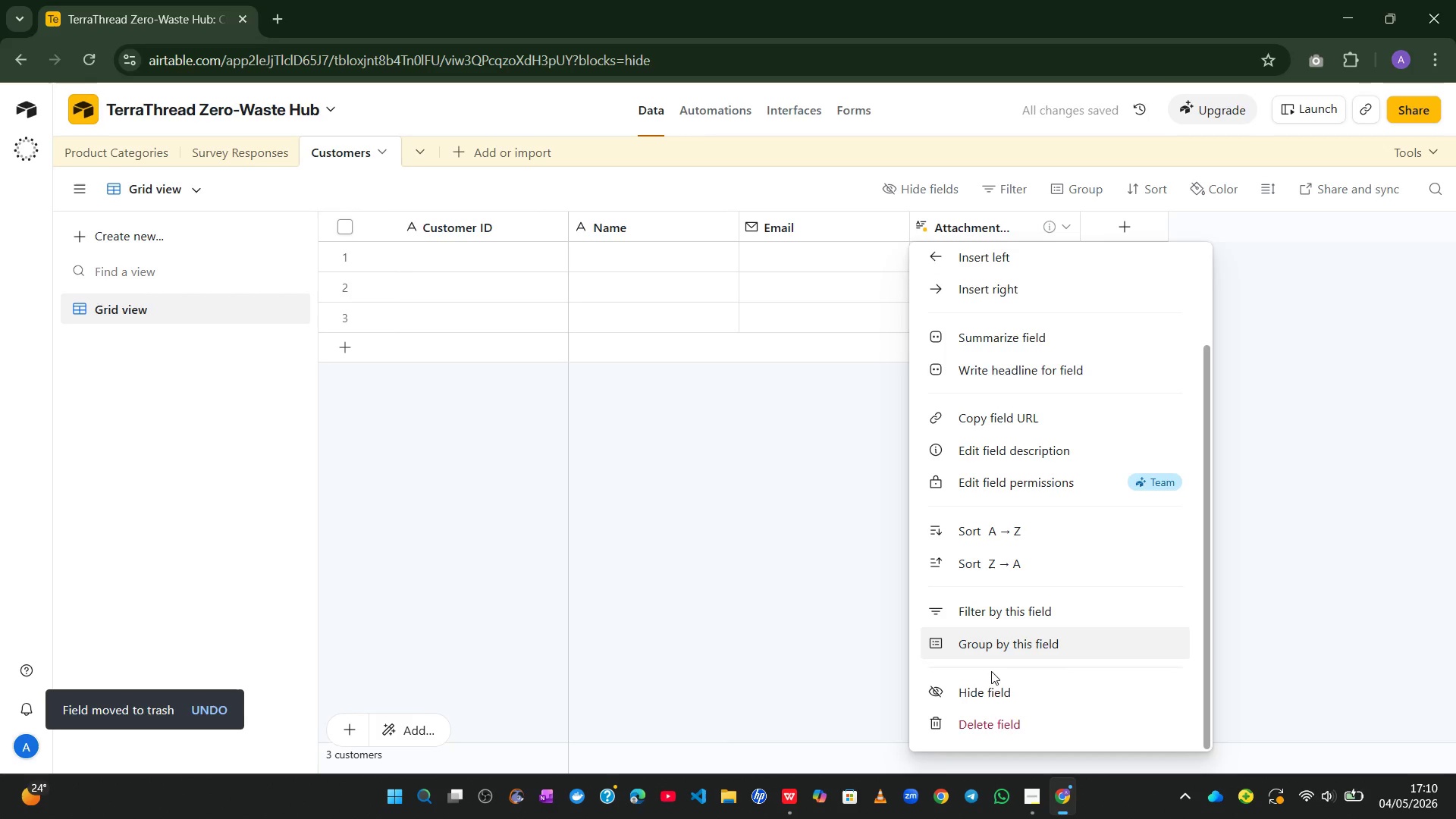 
left_click([985, 720])
 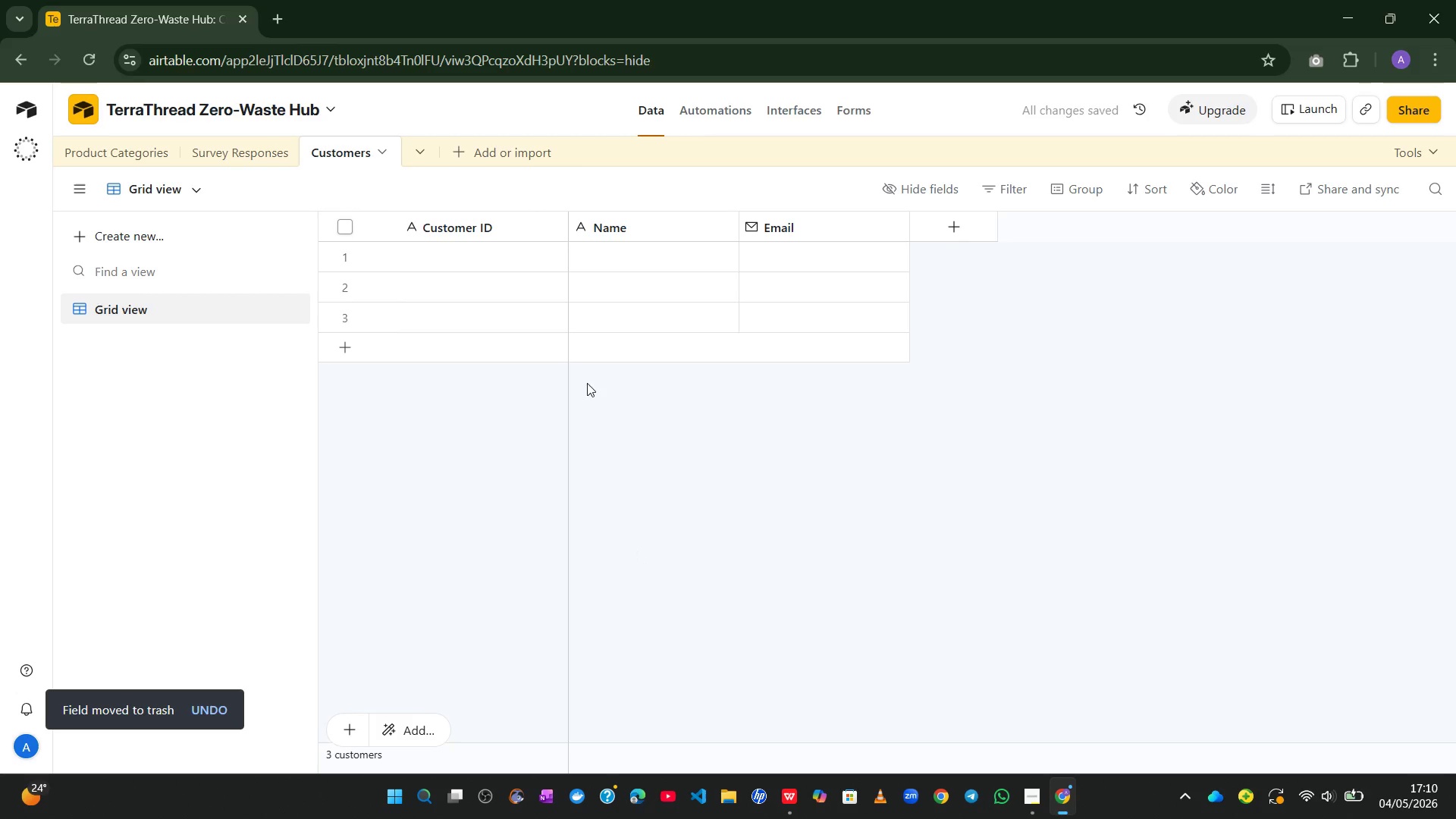 
wait(6.8)
 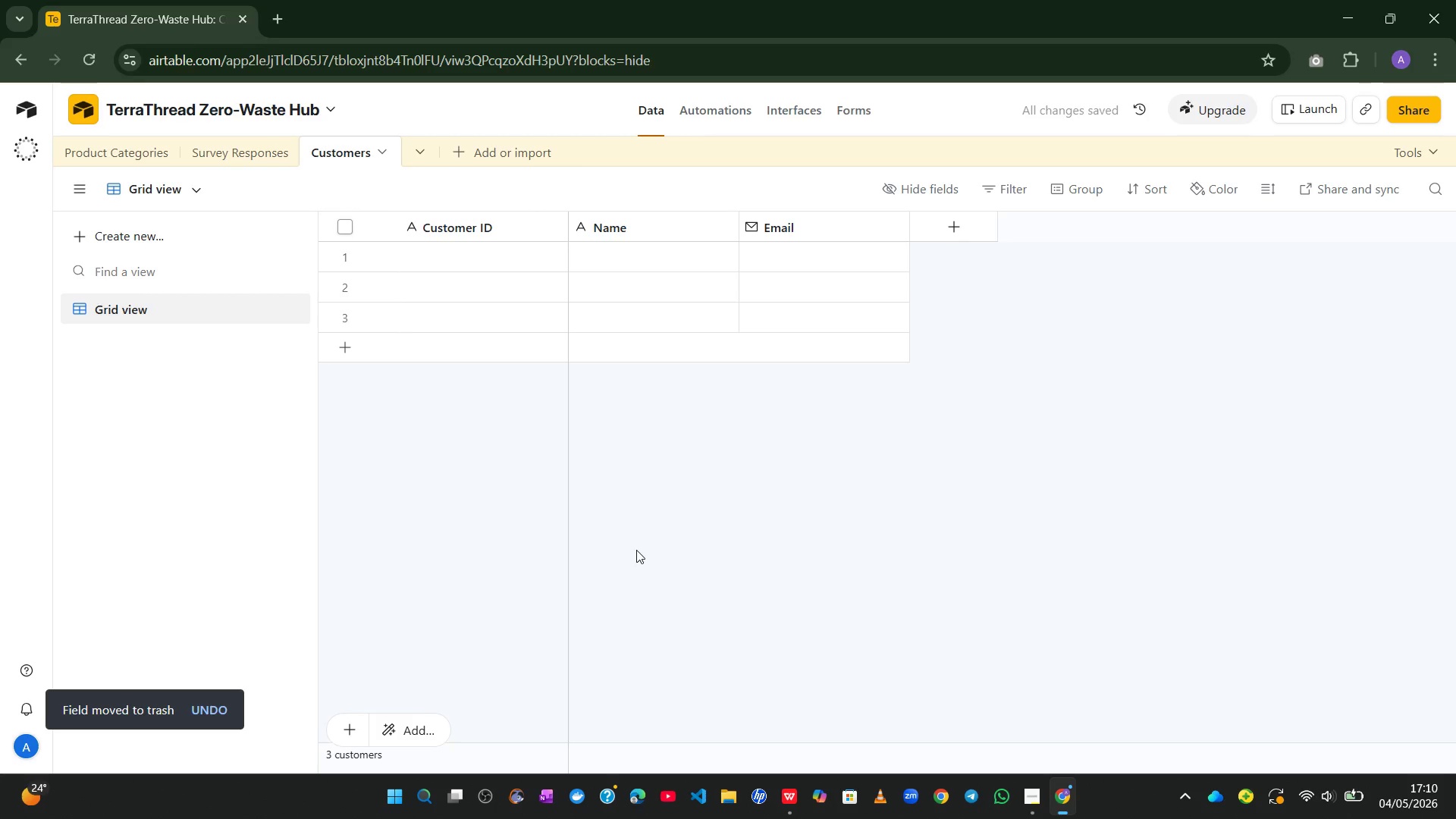 
double_click([486, 225])
 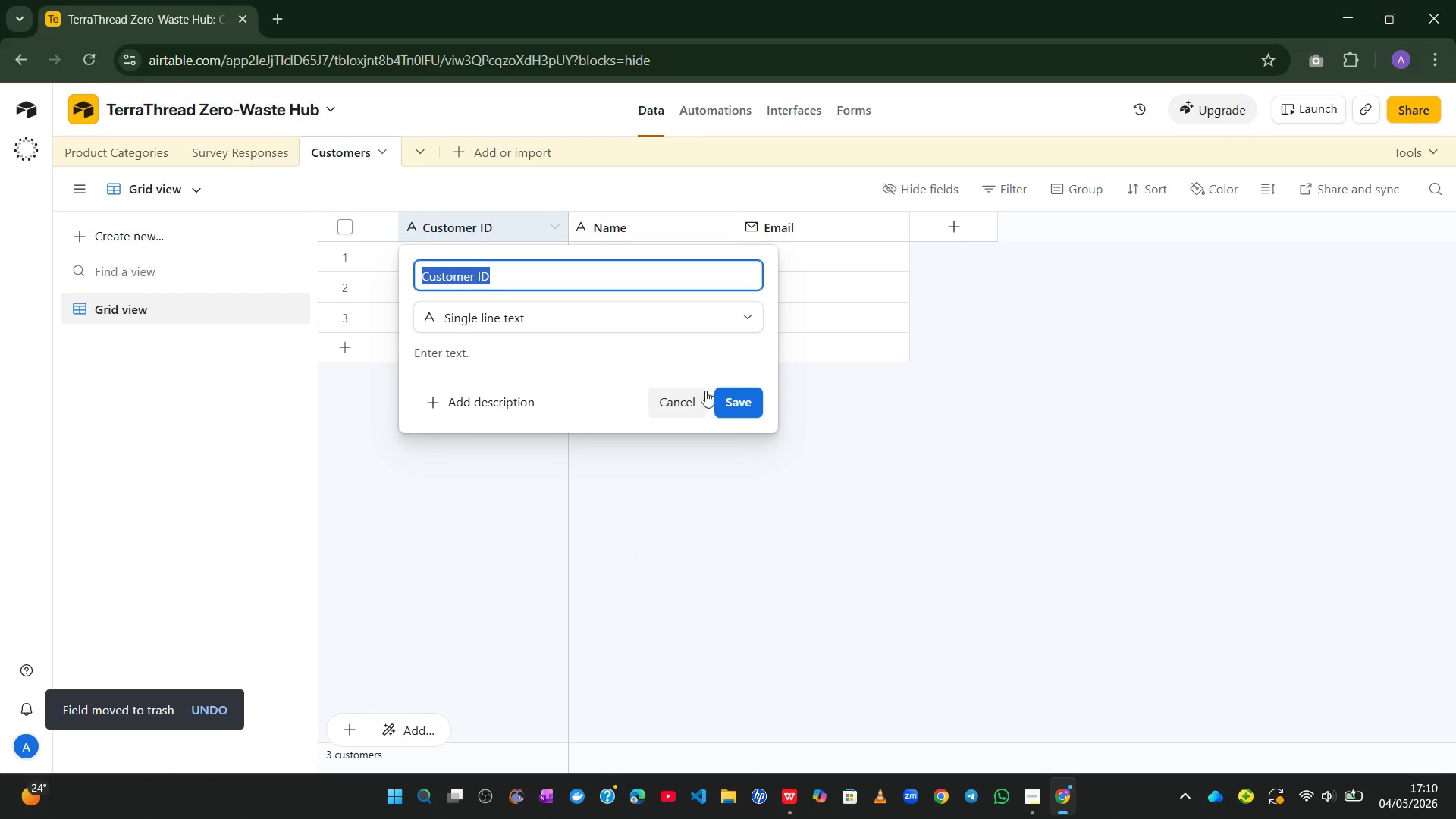 
left_click([733, 399])
 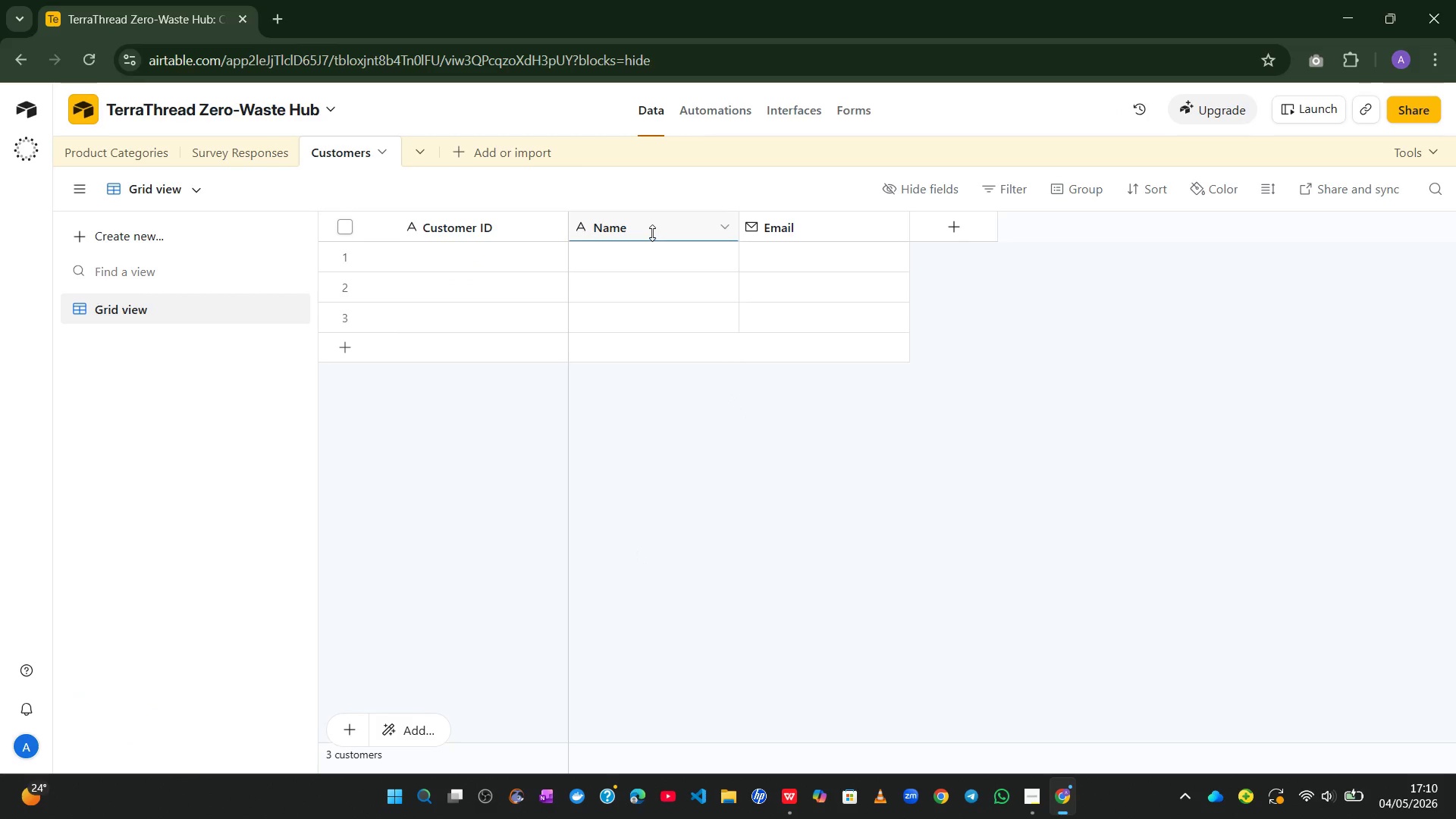 
double_click([652, 233])
 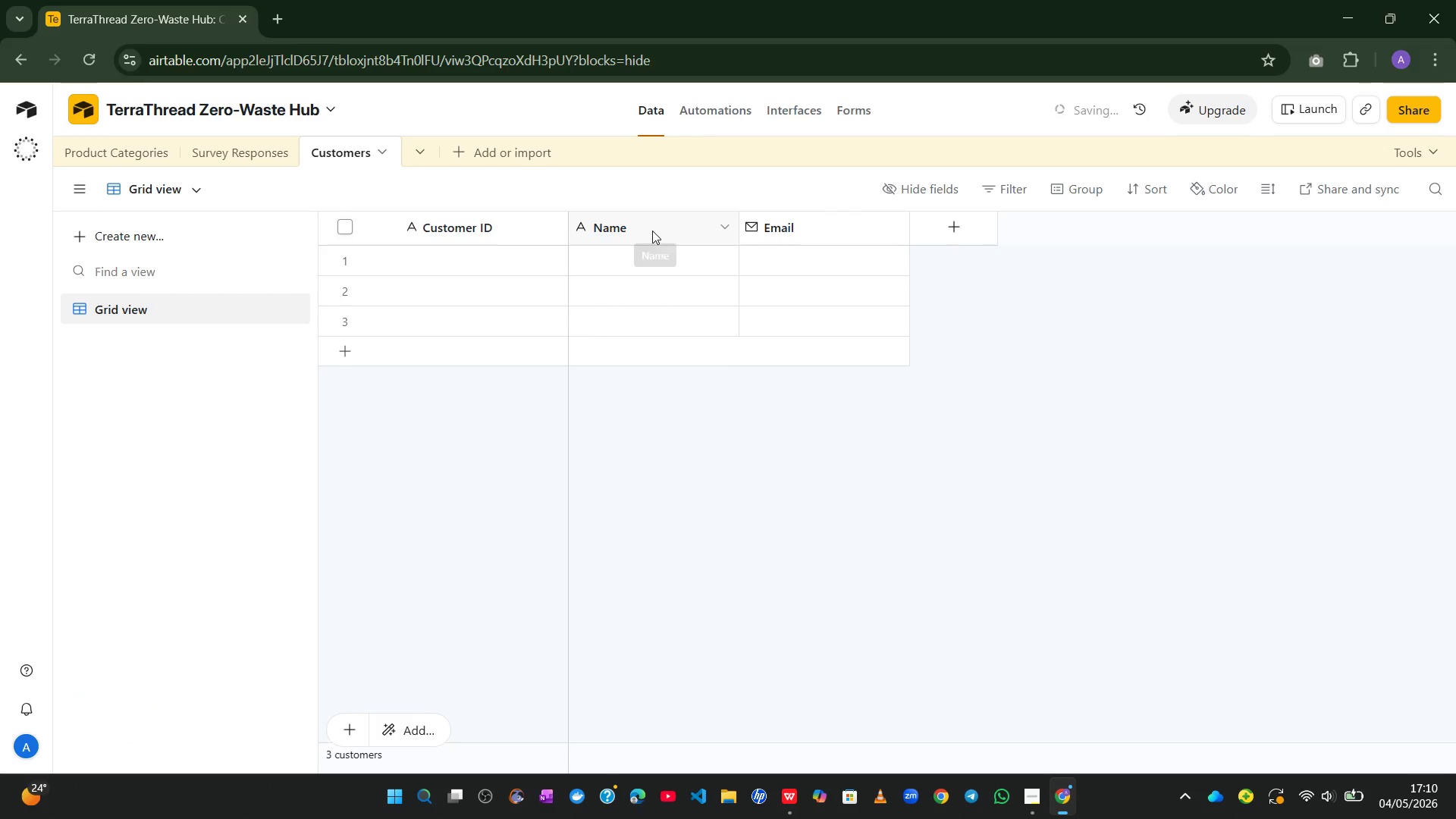 
double_click([652, 231])
 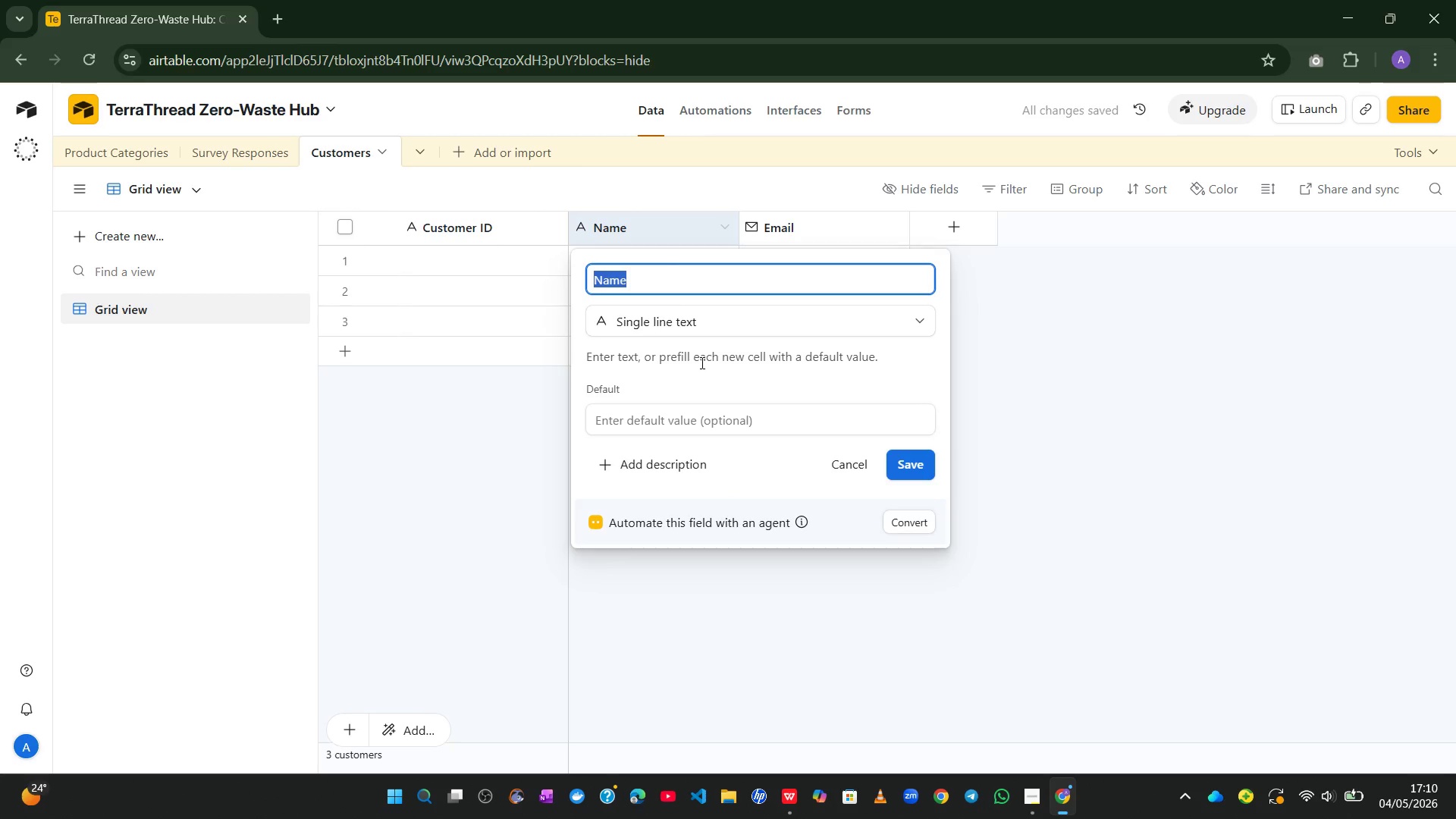 
left_click([910, 470])
 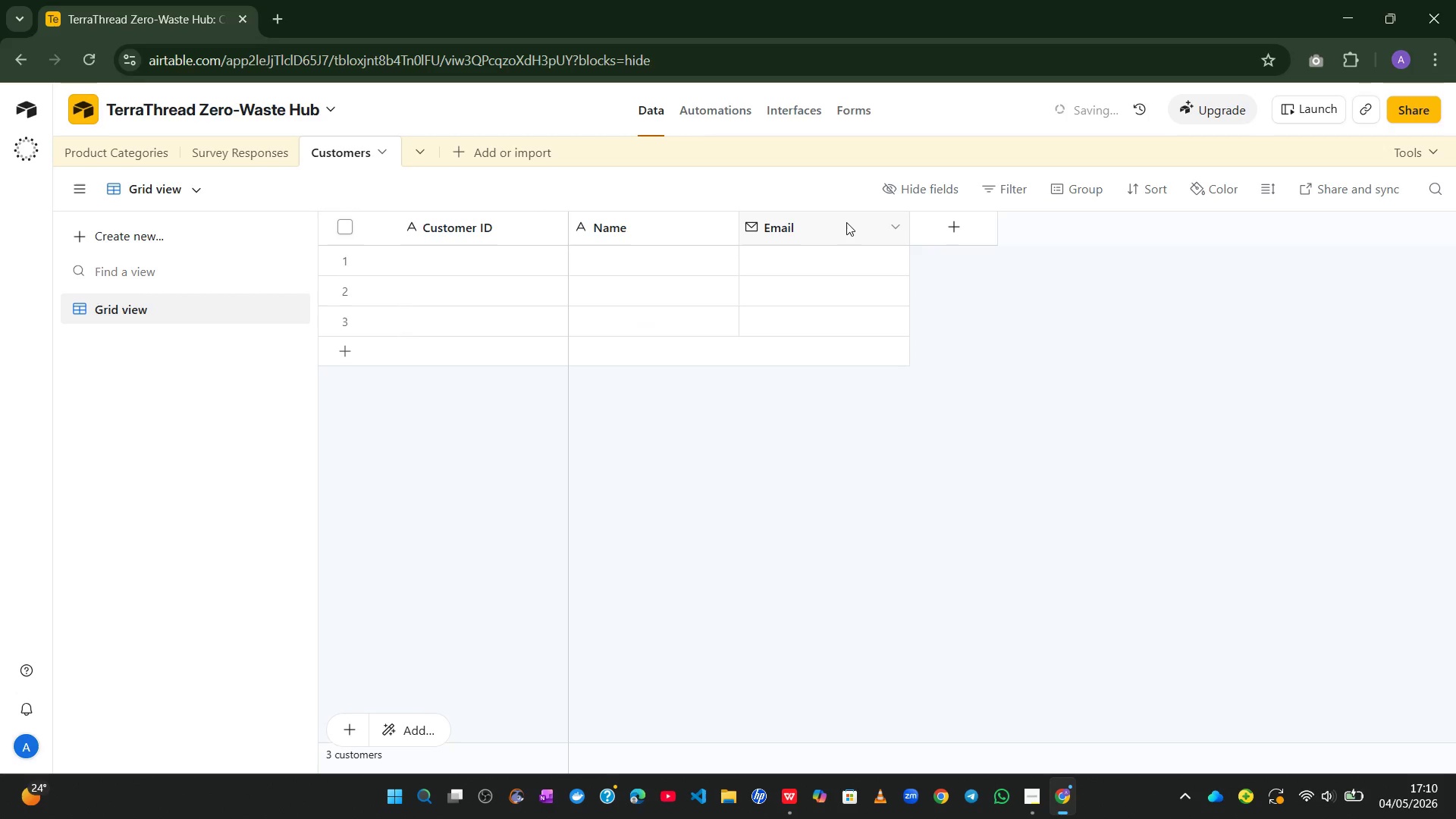 
double_click([846, 222])
 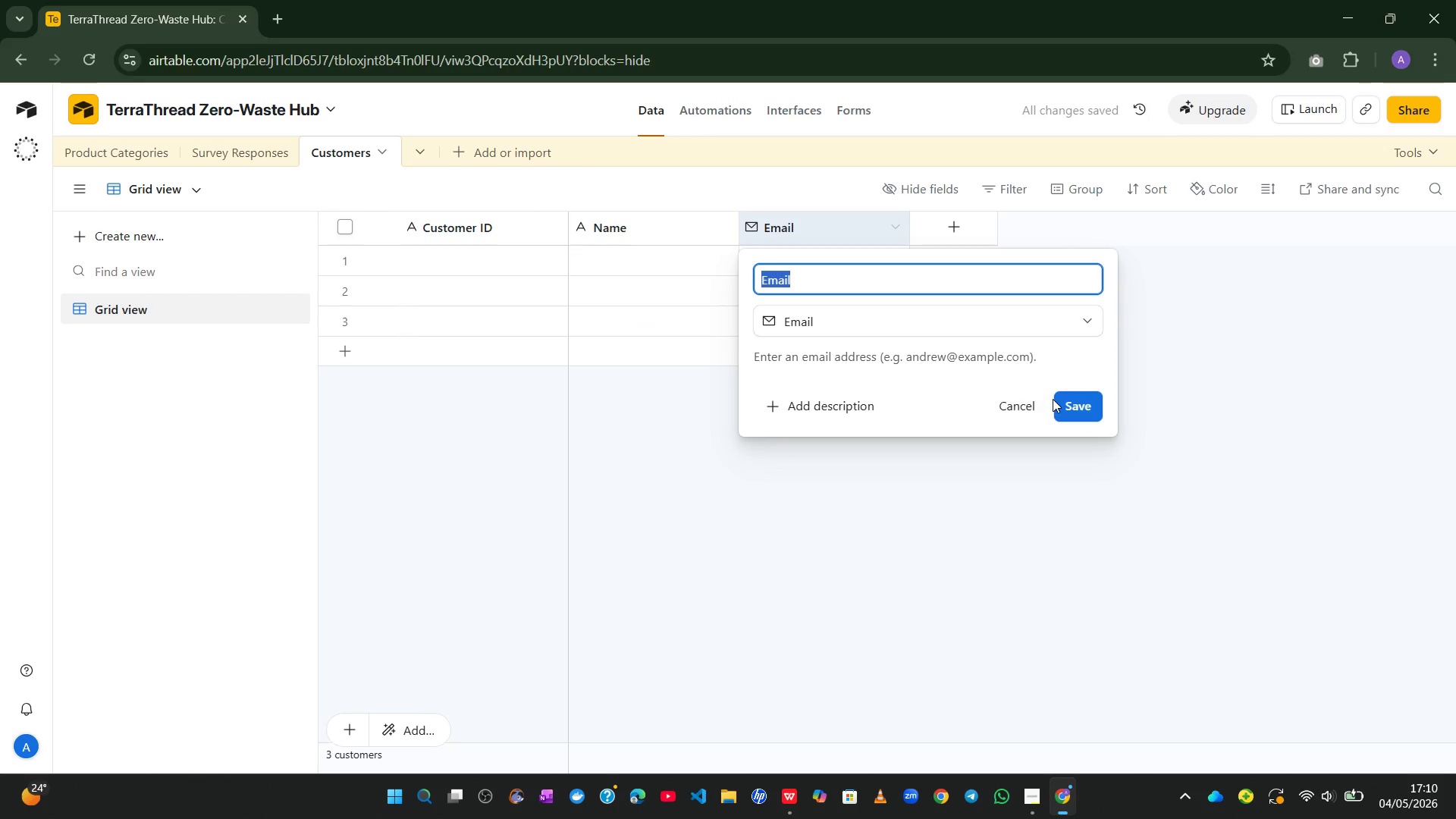 
left_click([1066, 403])
 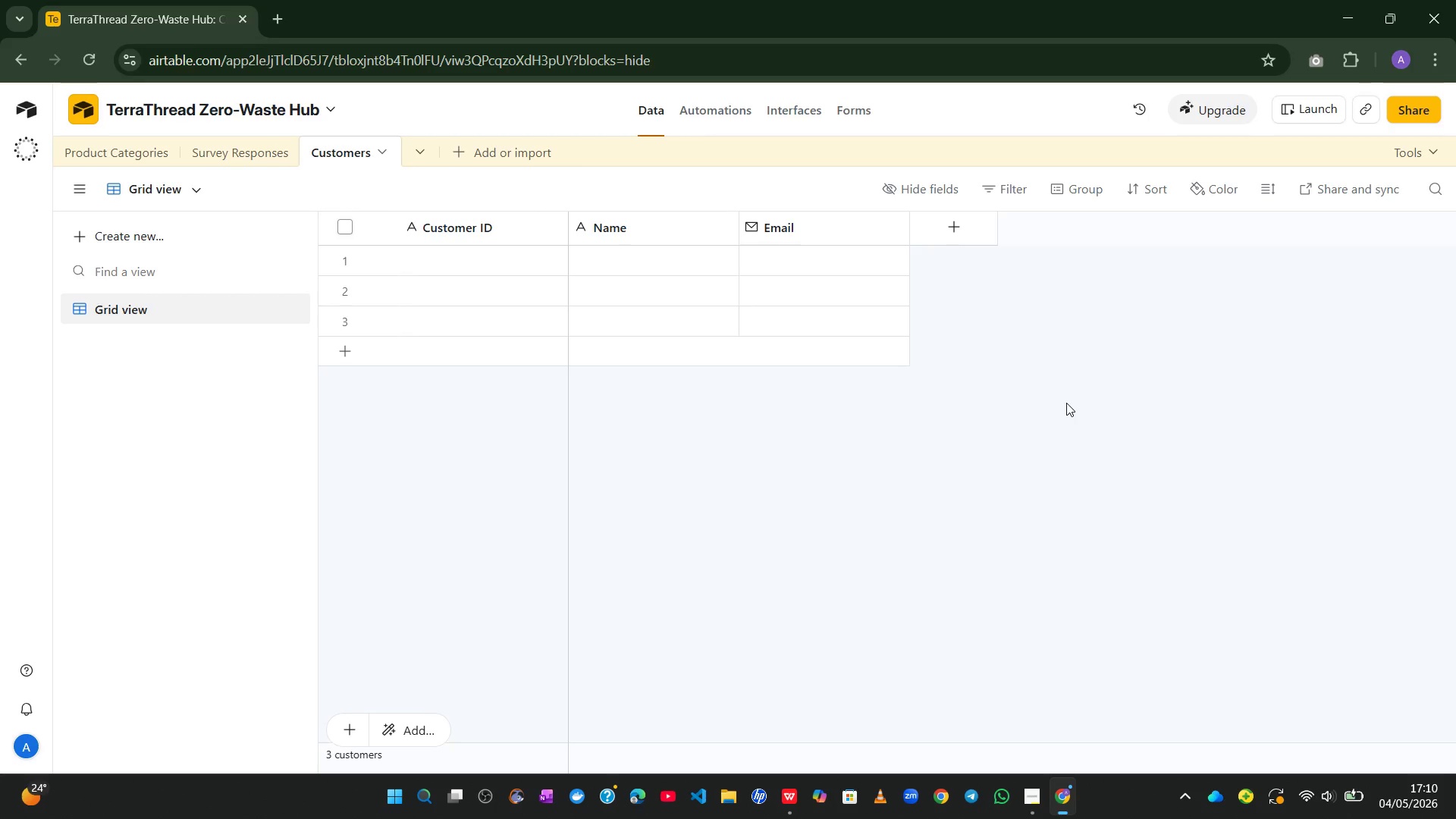 
wait(13.95)
 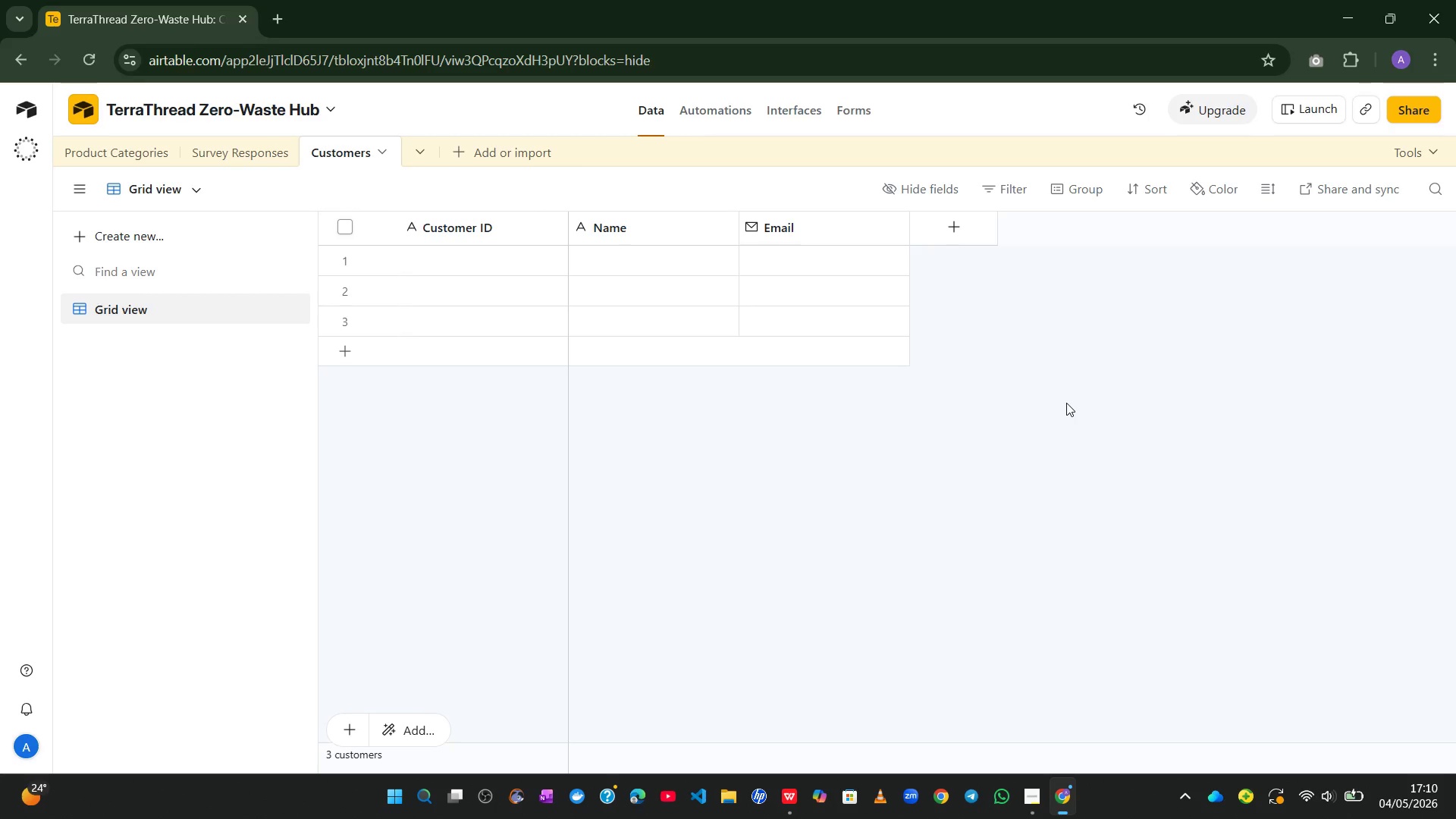 
left_click([237, 150])
 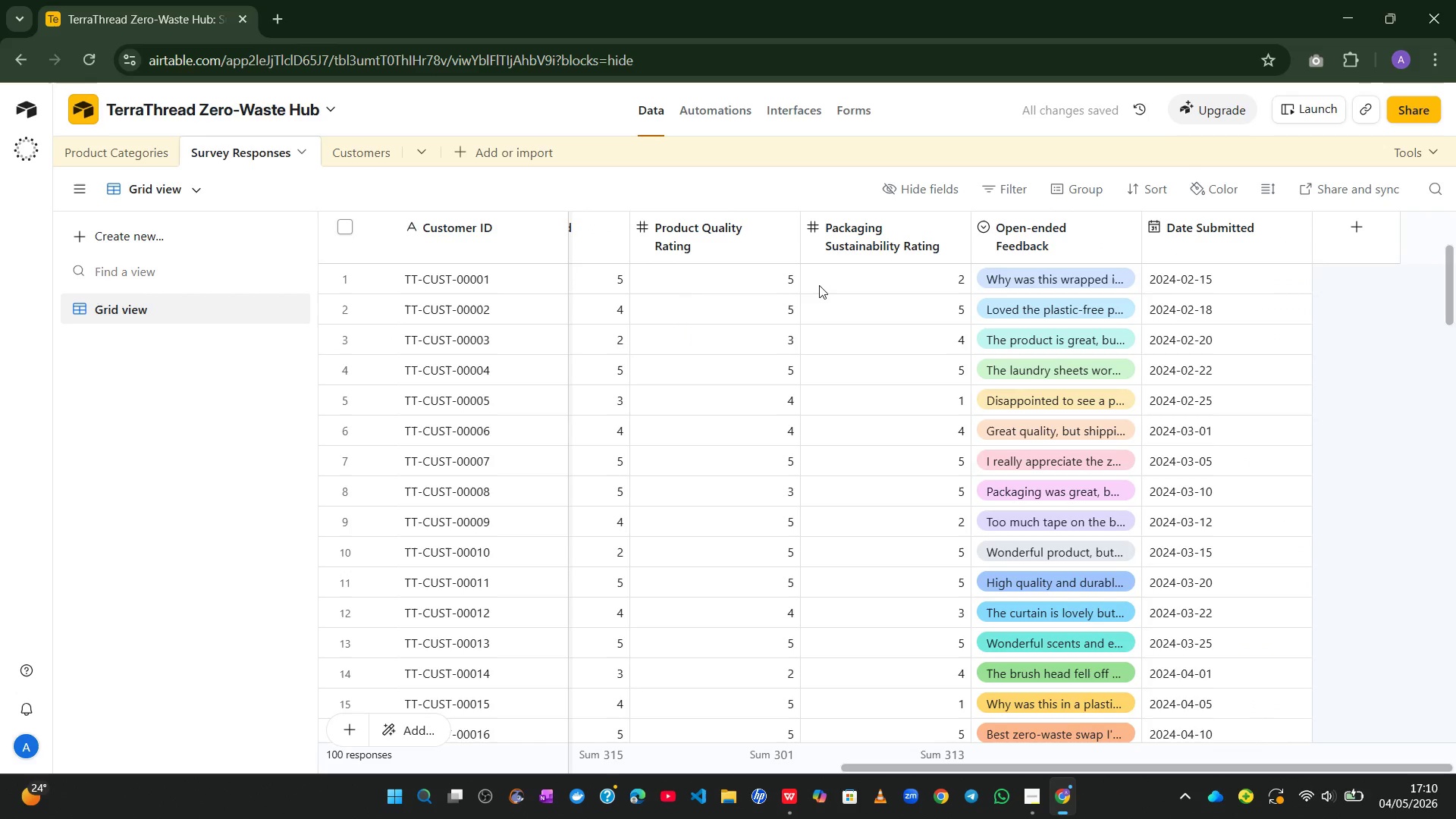 
left_click([912, 179])
 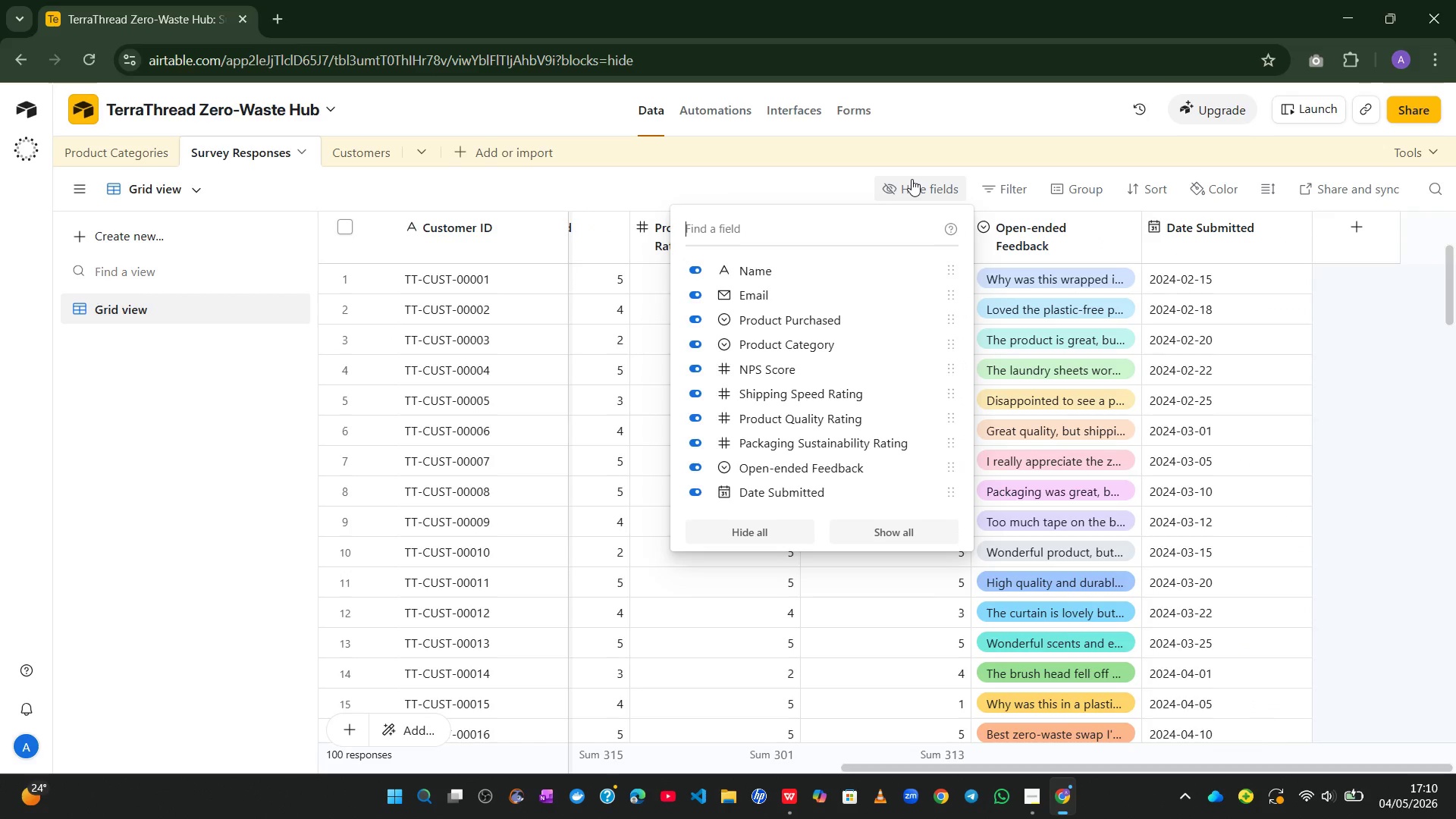 
wait(8.81)
 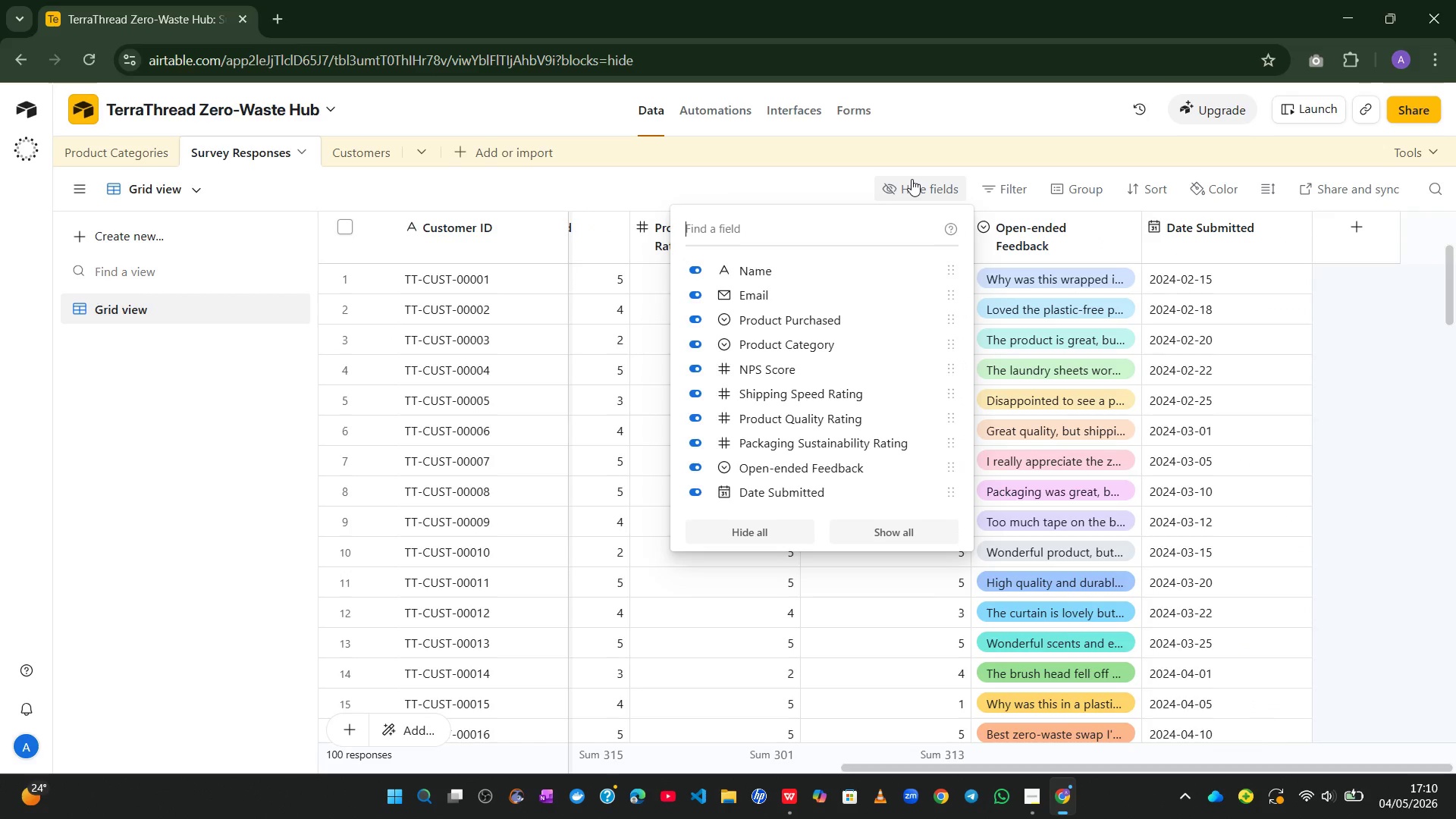 
left_click([697, 316])
 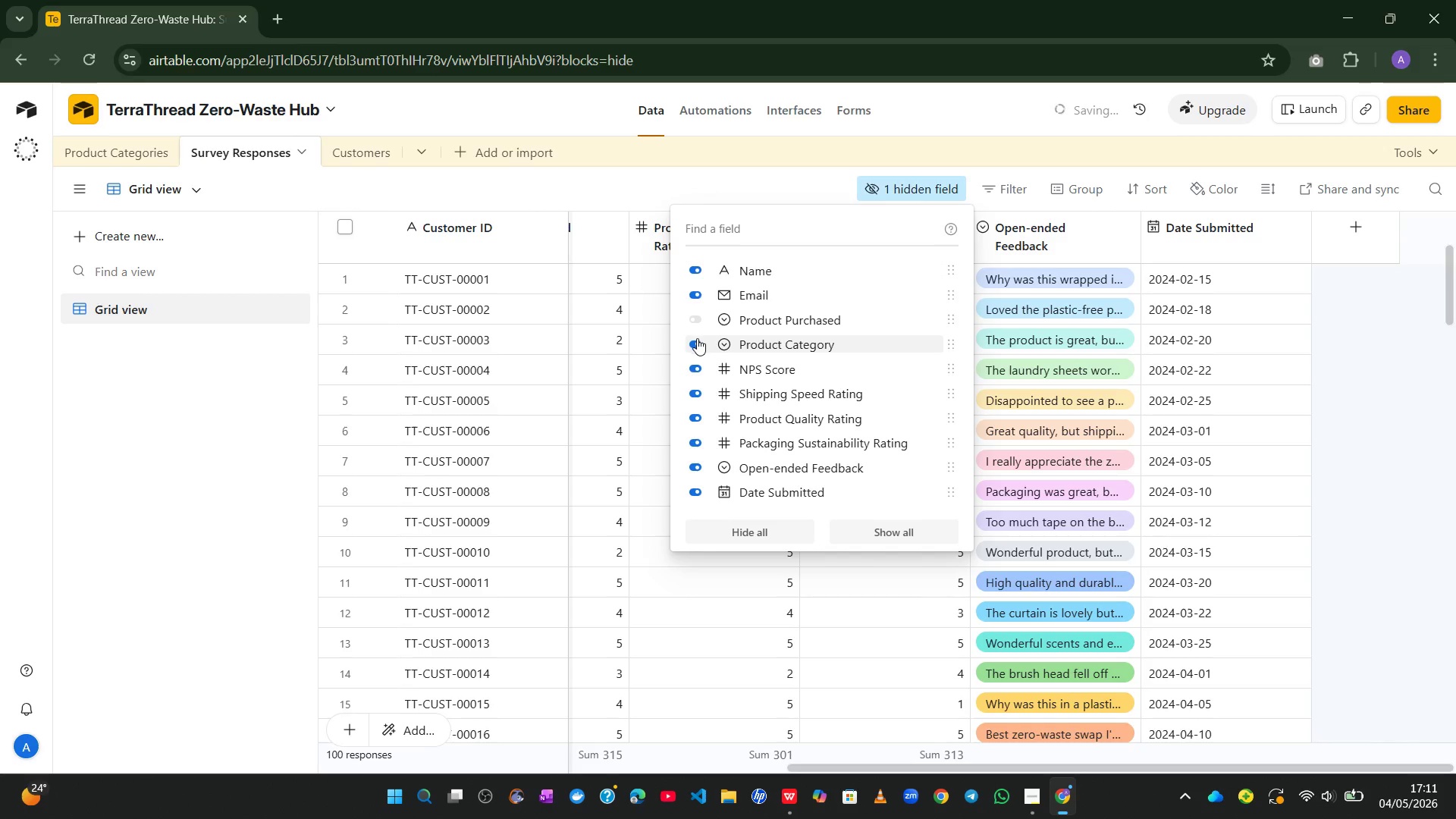 
left_click([697, 338])
 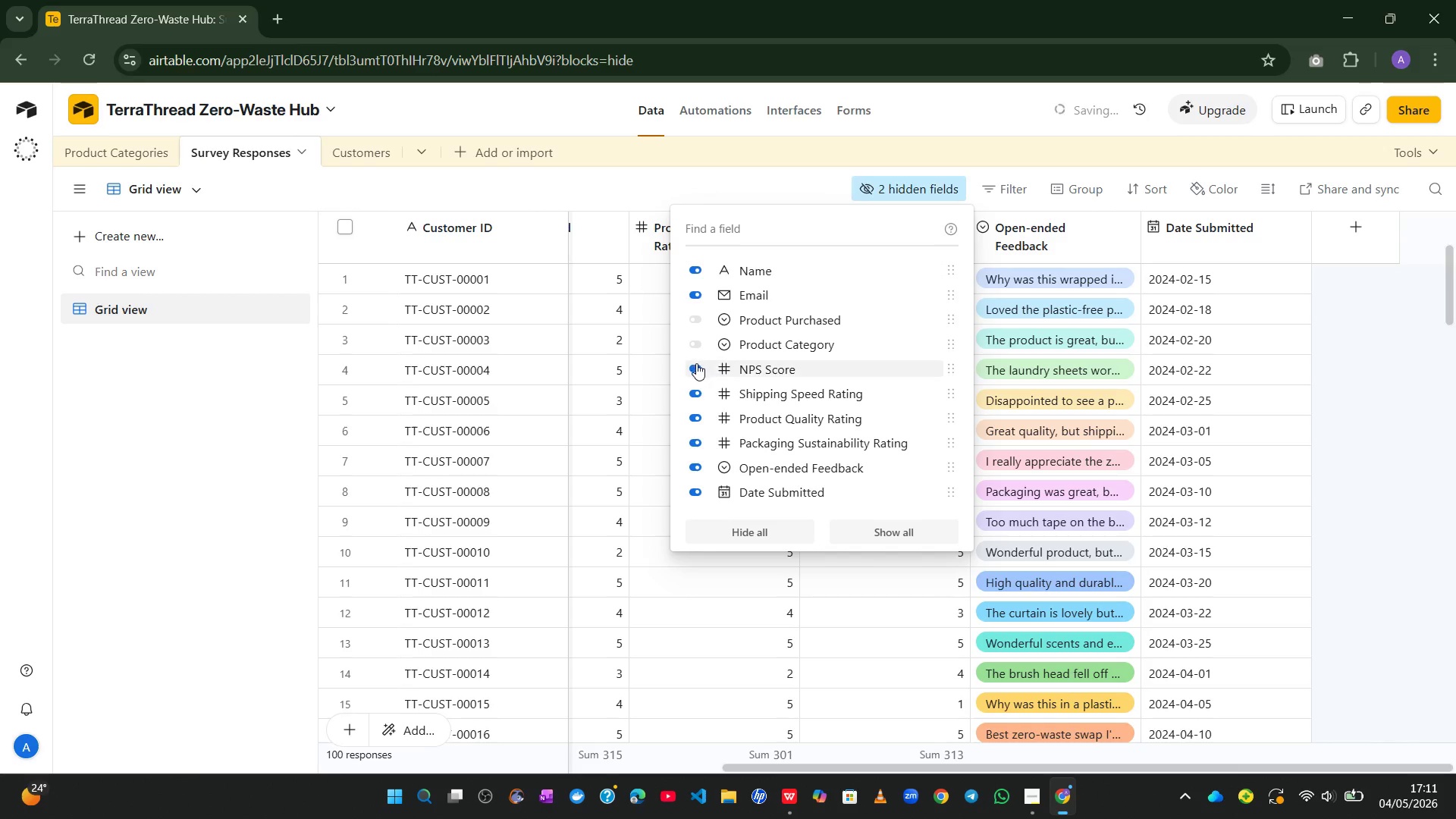 
left_click([696, 365])
 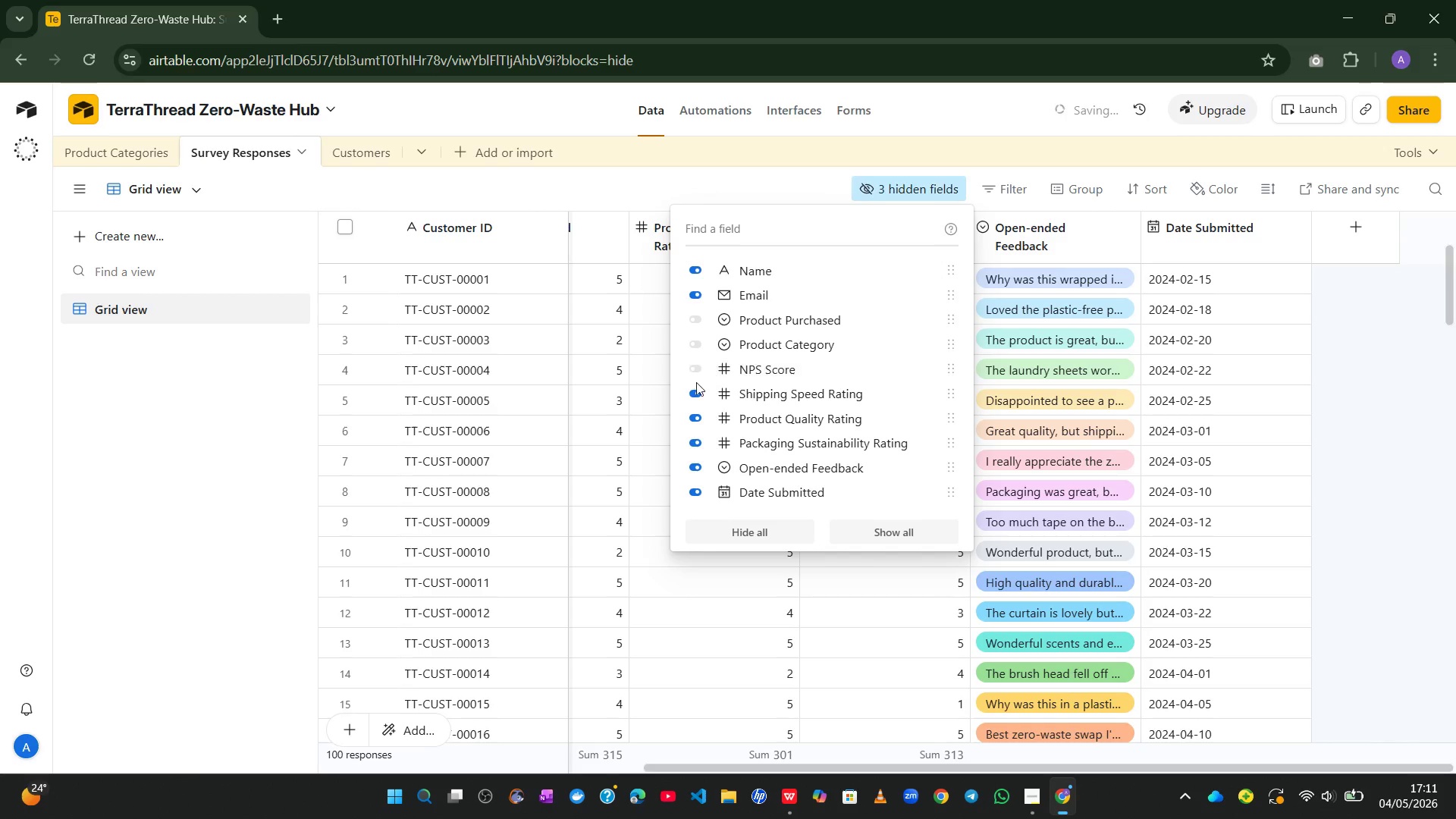 
left_click([696, 383])
 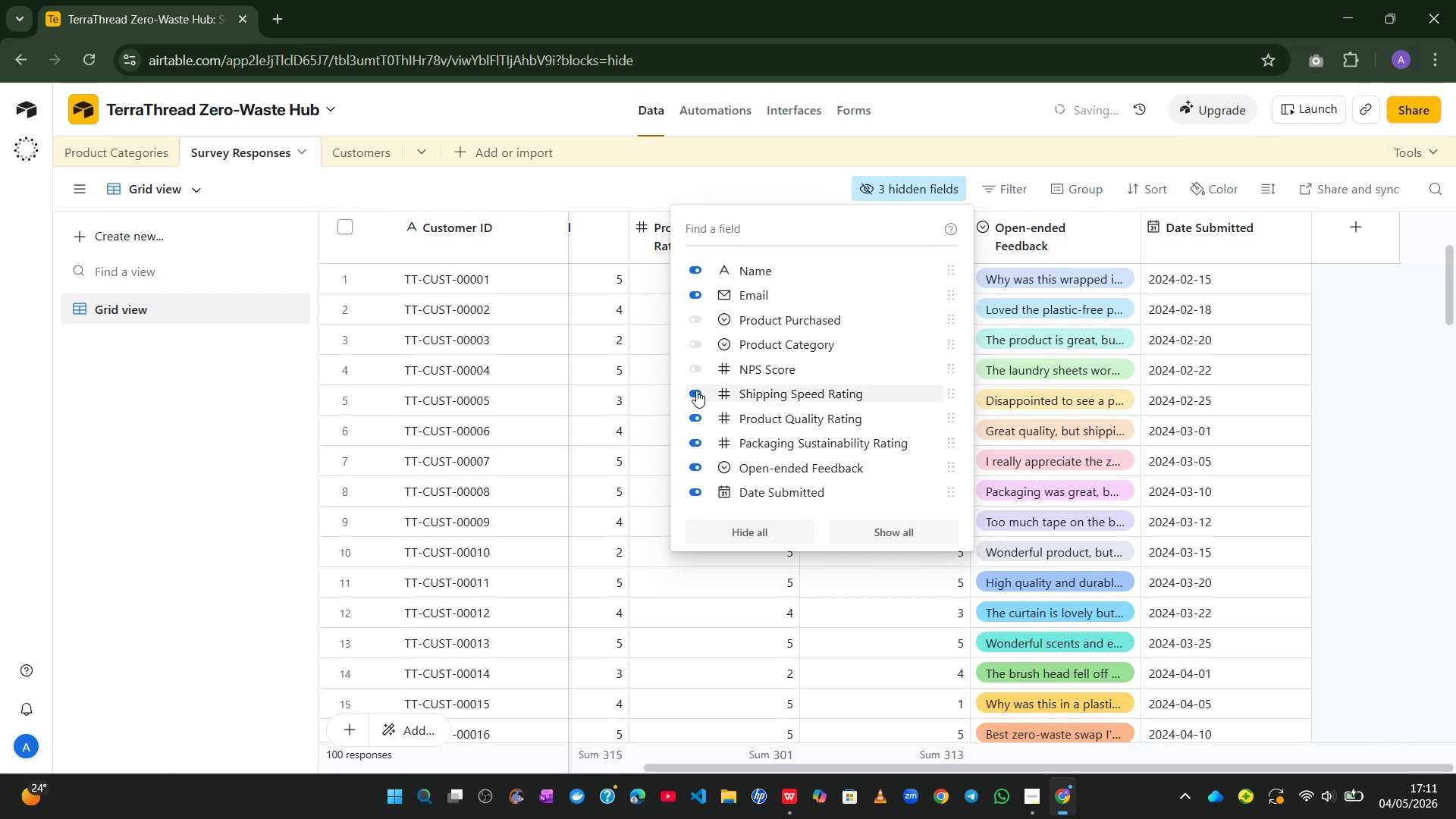 
left_click([696, 391])
 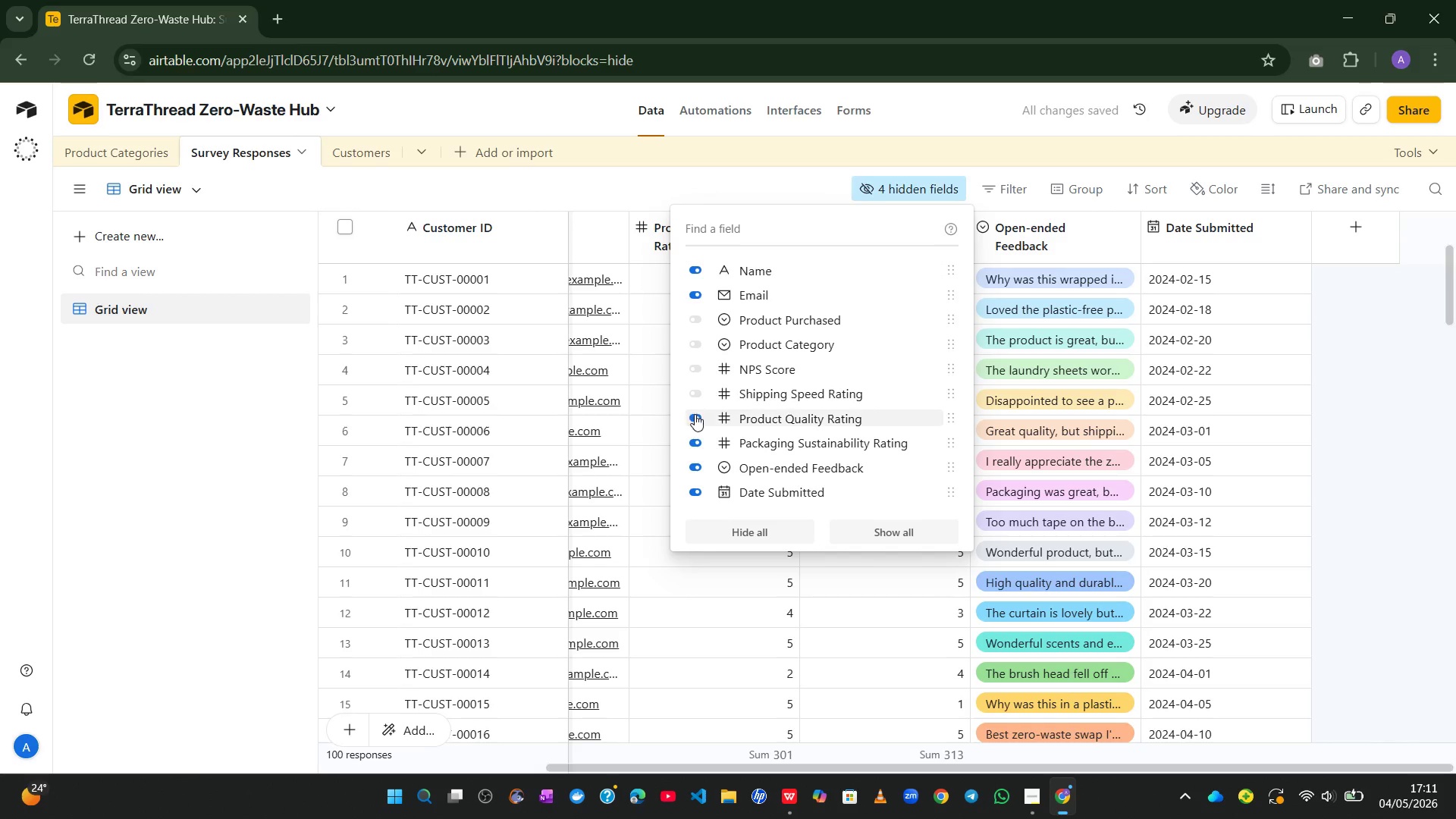 
left_click([695, 416])
 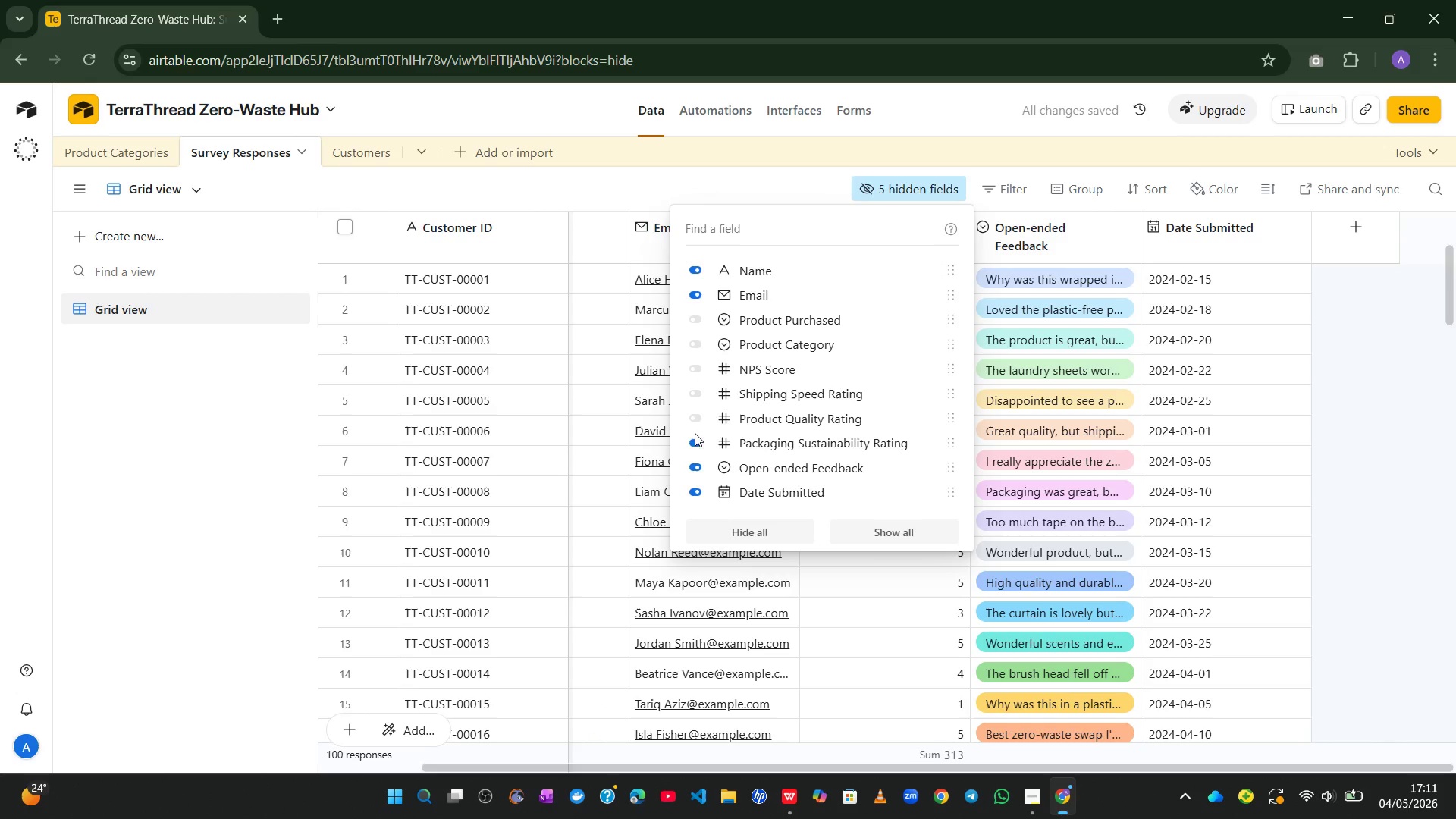 
left_click([695, 437])
 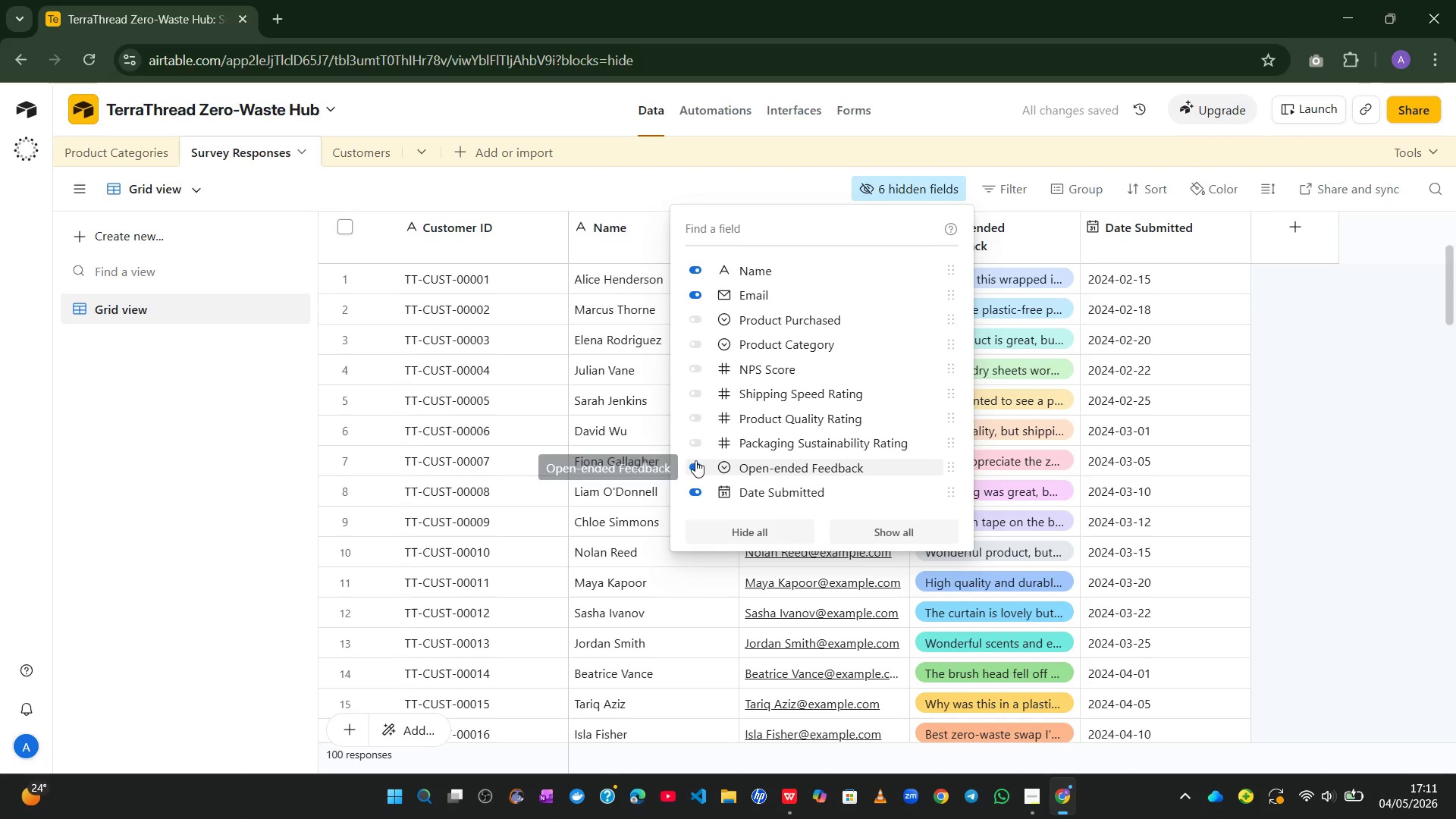 
left_click([695, 460])
 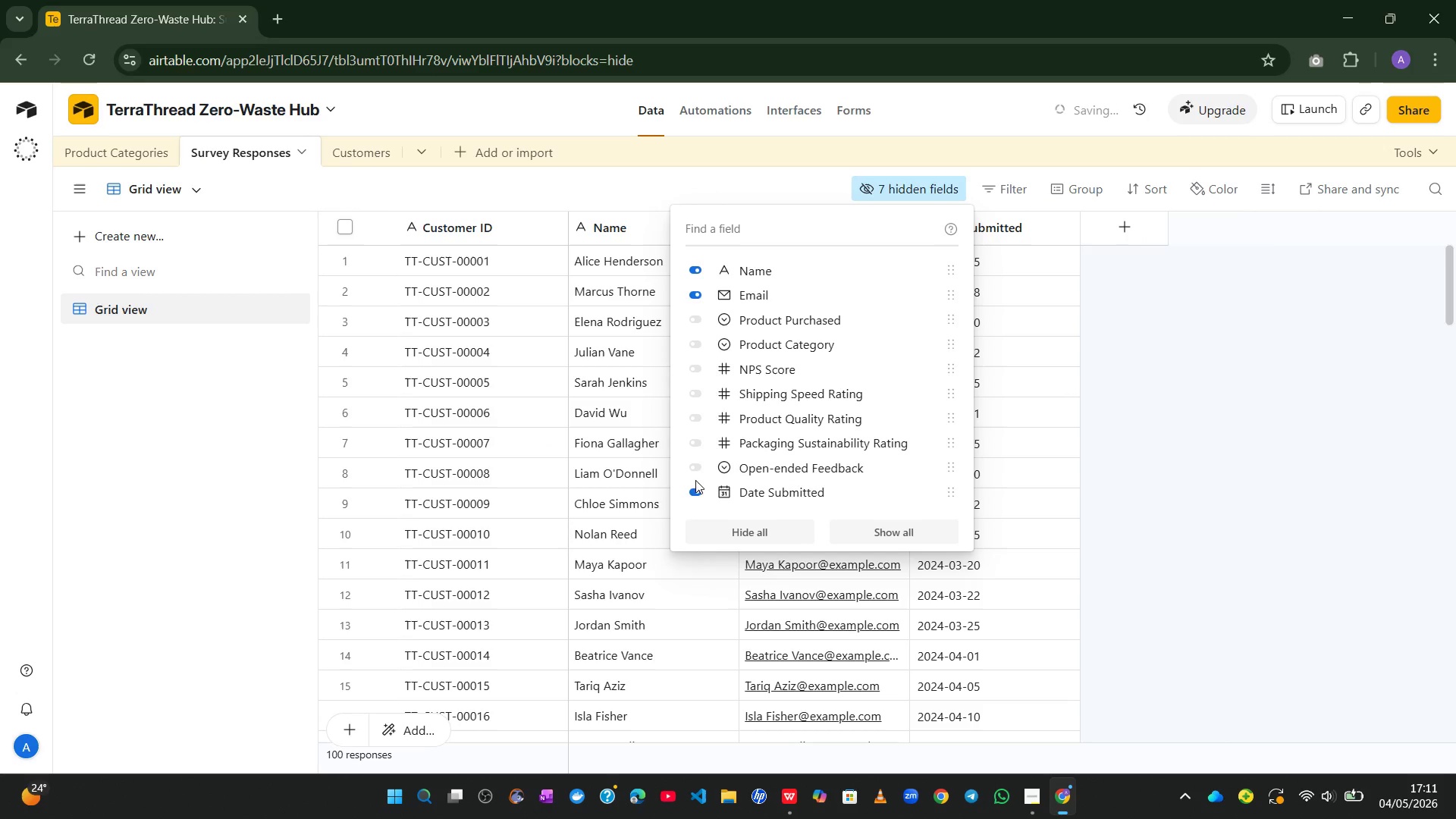 
left_click([695, 485])
 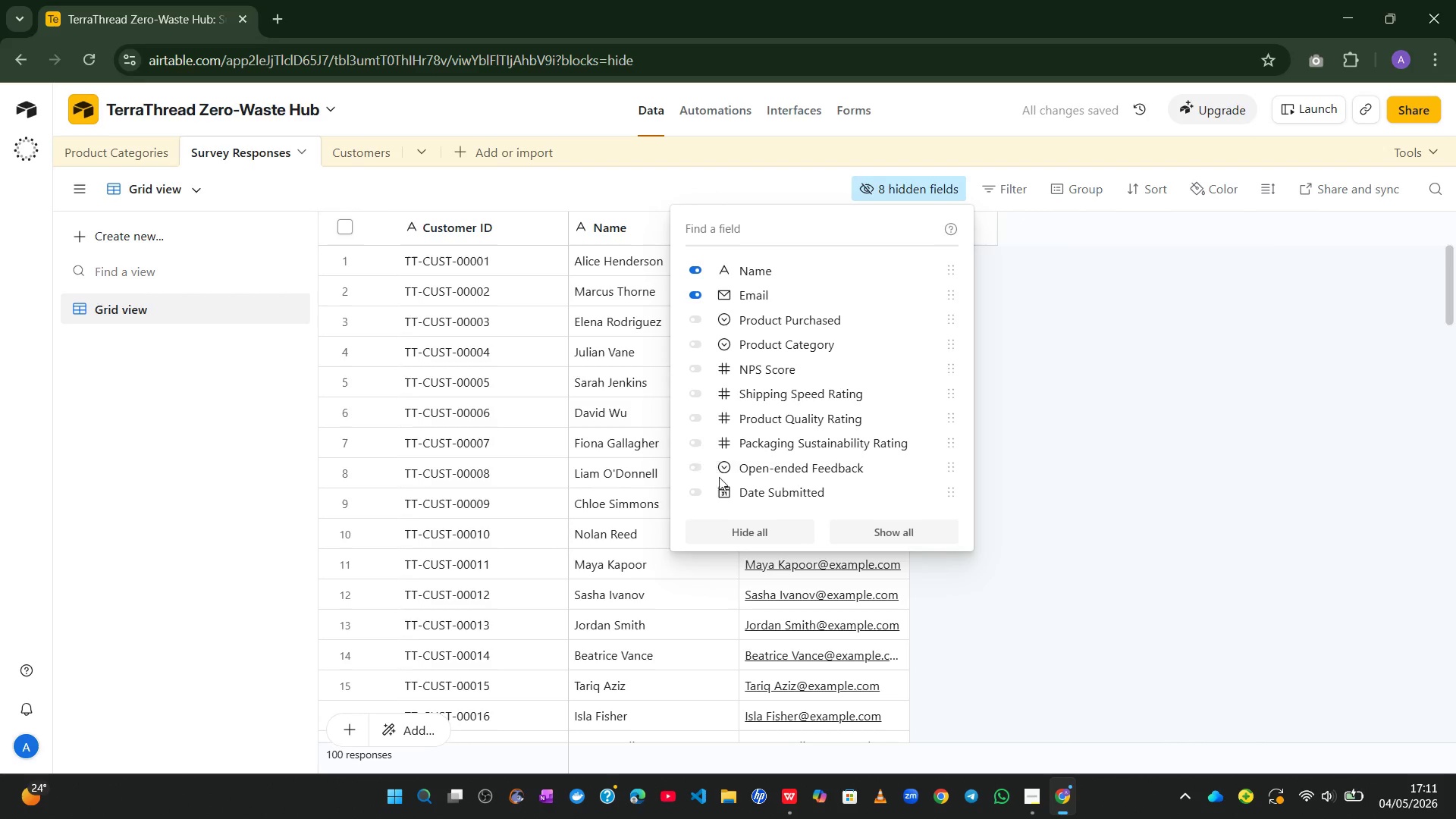 
mouse_move([771, 466])
 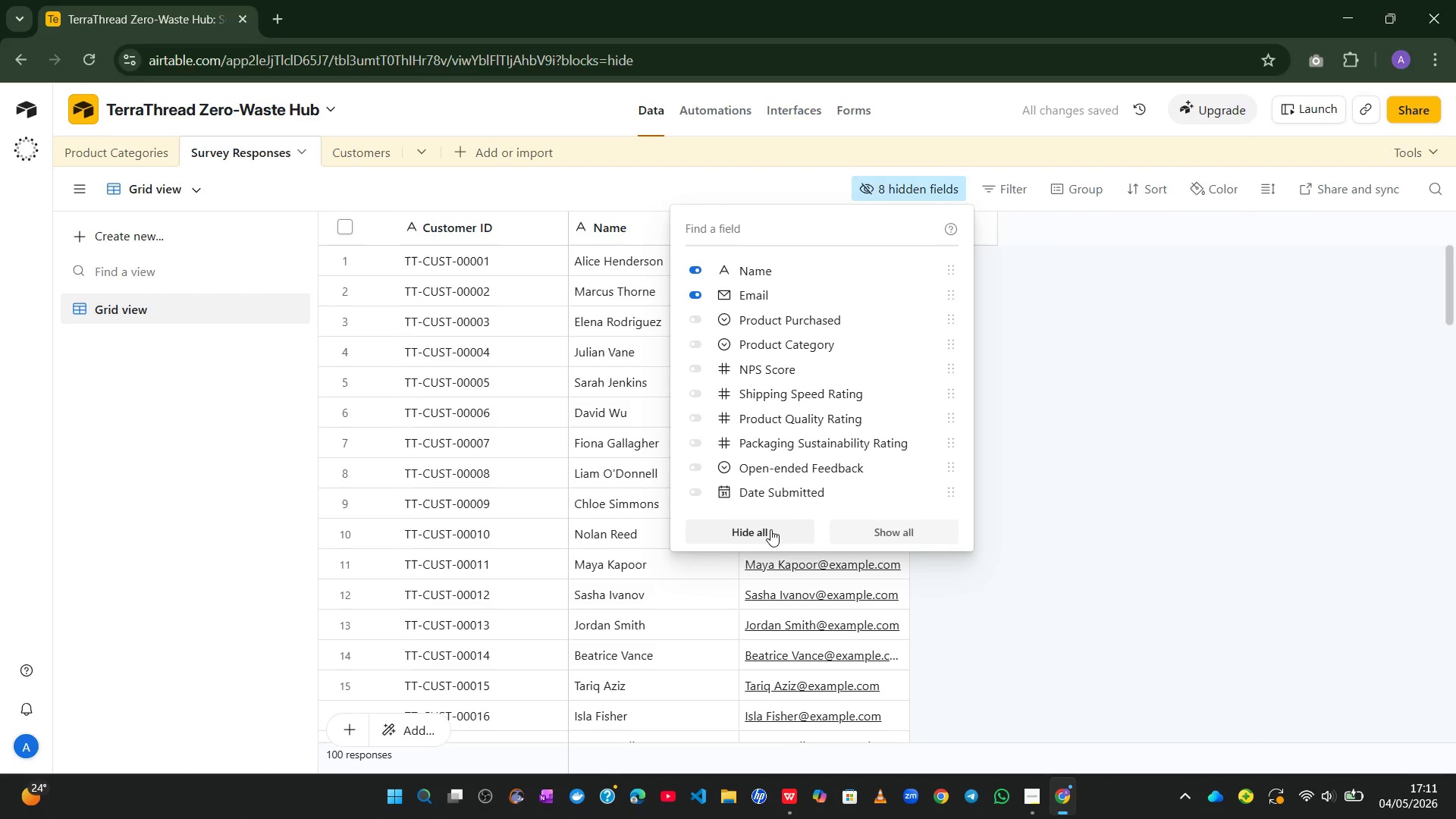 
left_click([770, 529])
 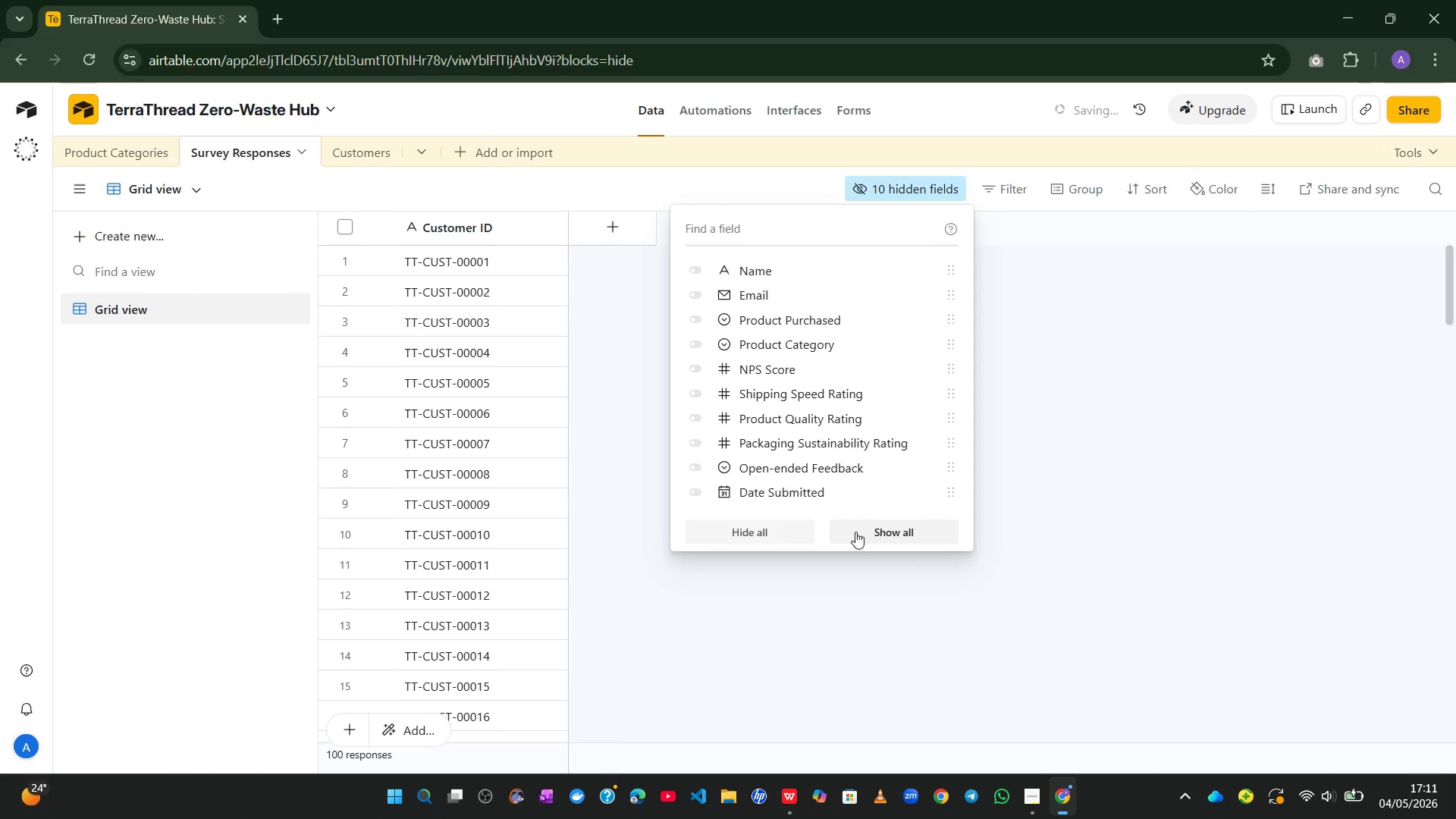 
left_click([867, 528])
 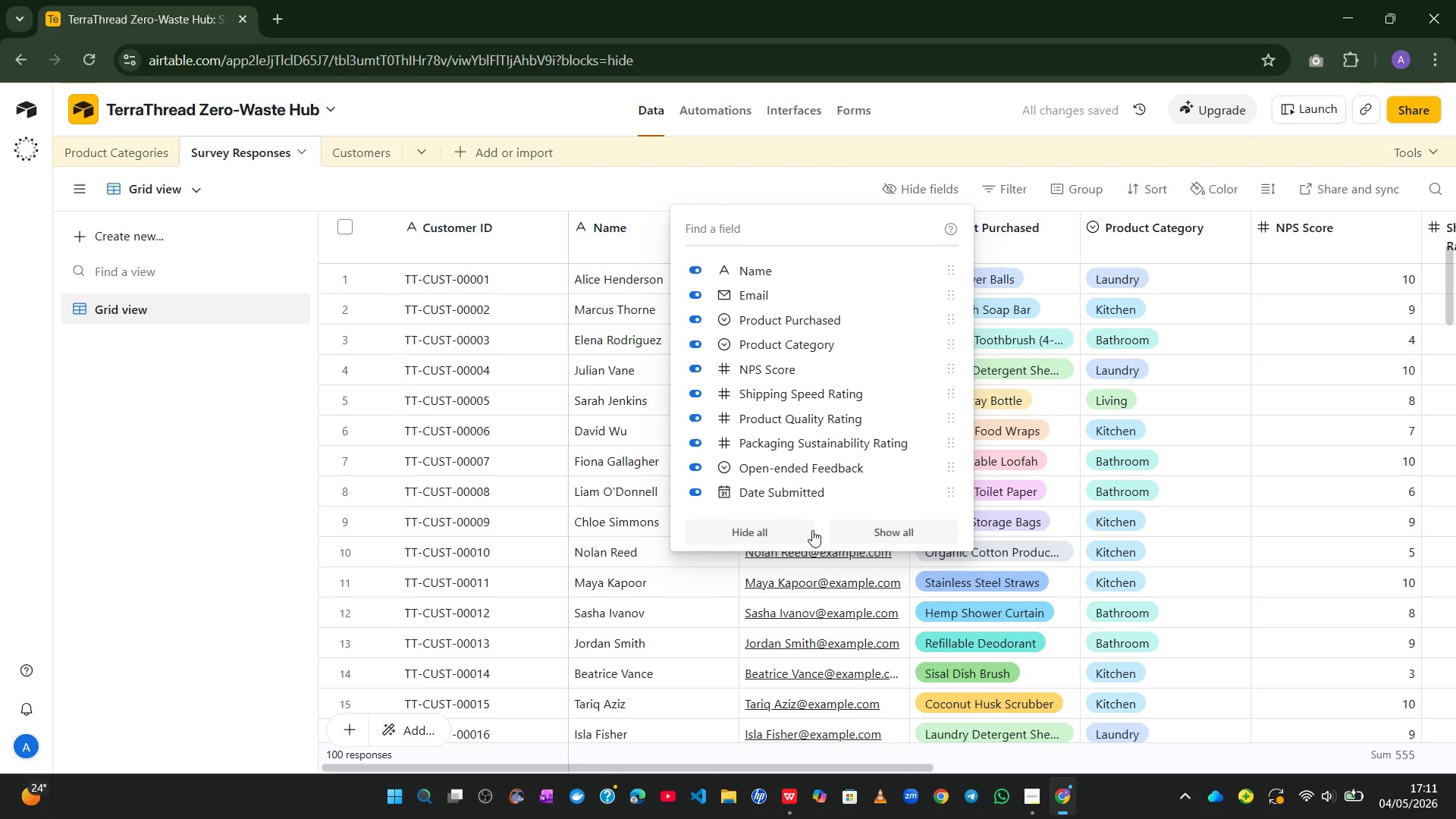 
left_click([762, 527])
 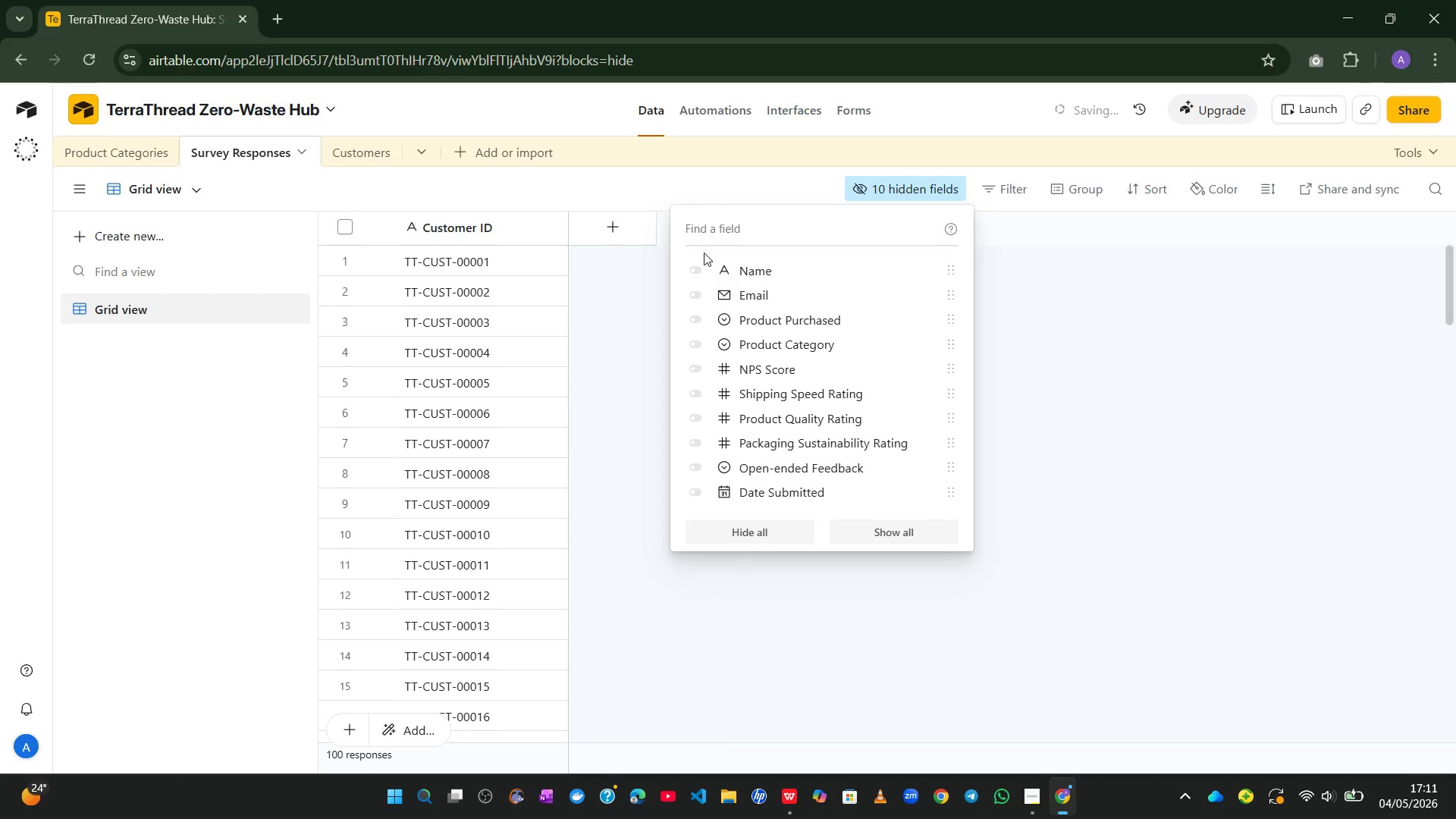 
left_click([698, 271])
 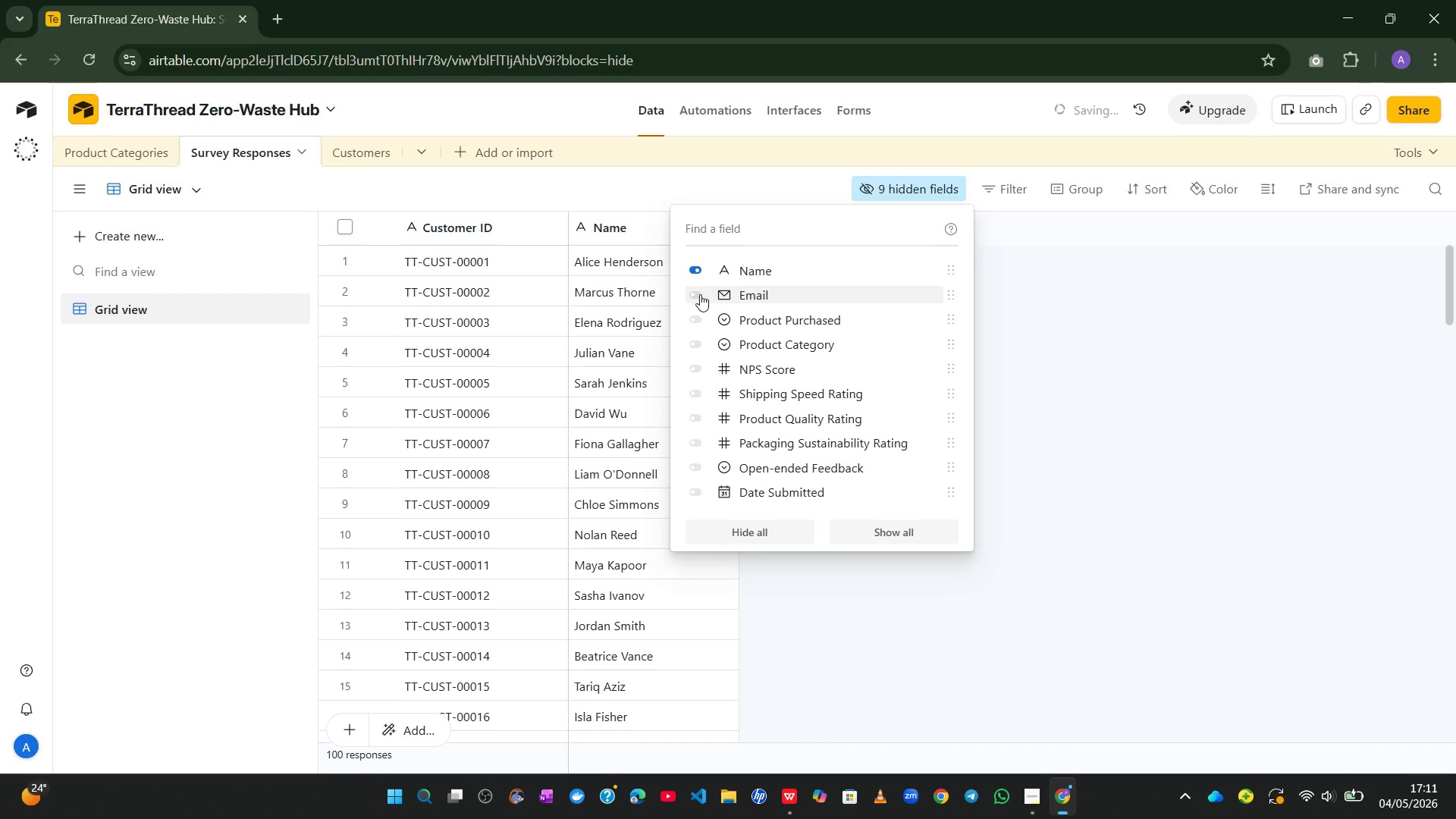 
left_click([700, 295])
 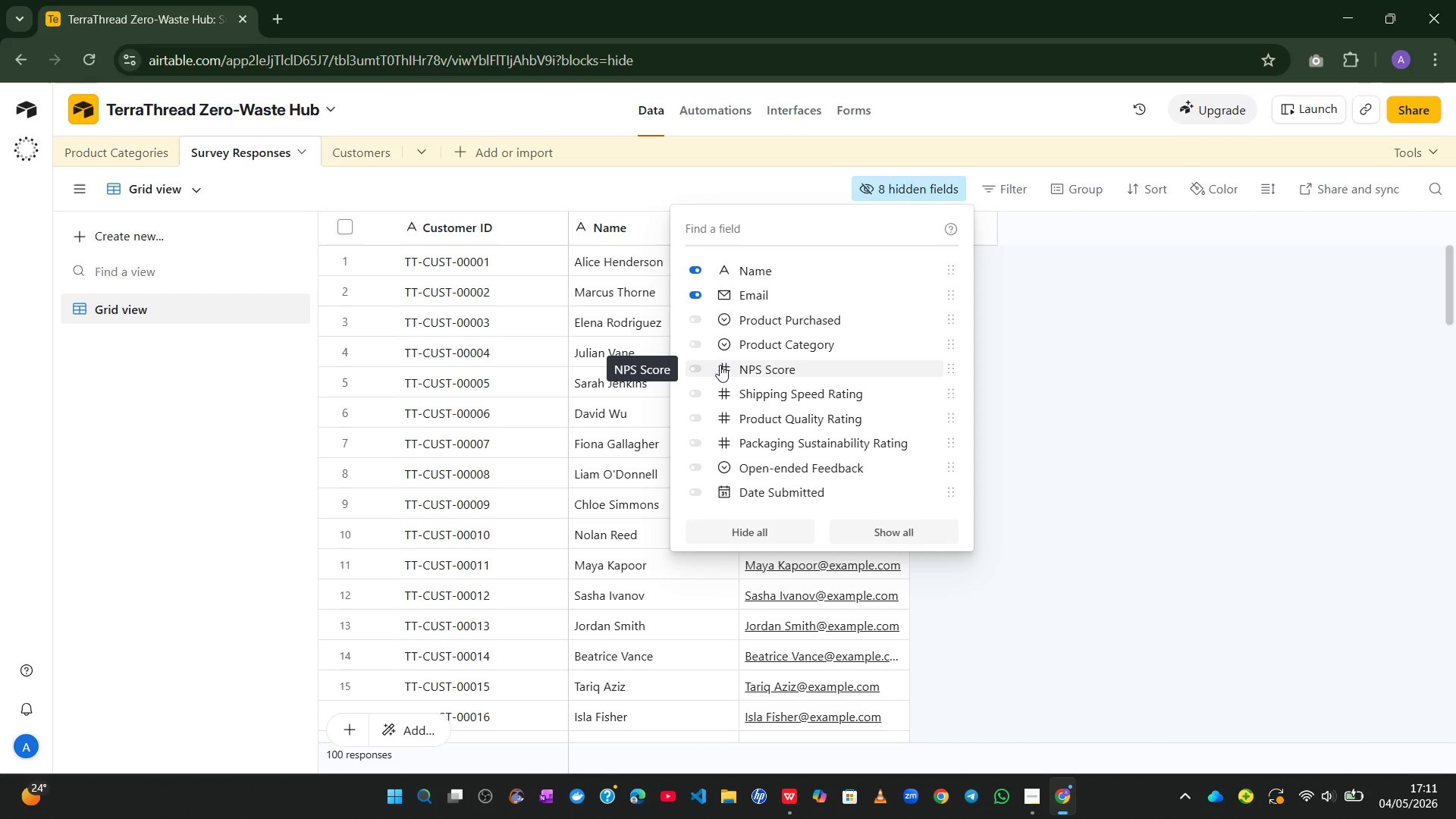 
wait(17.92)
 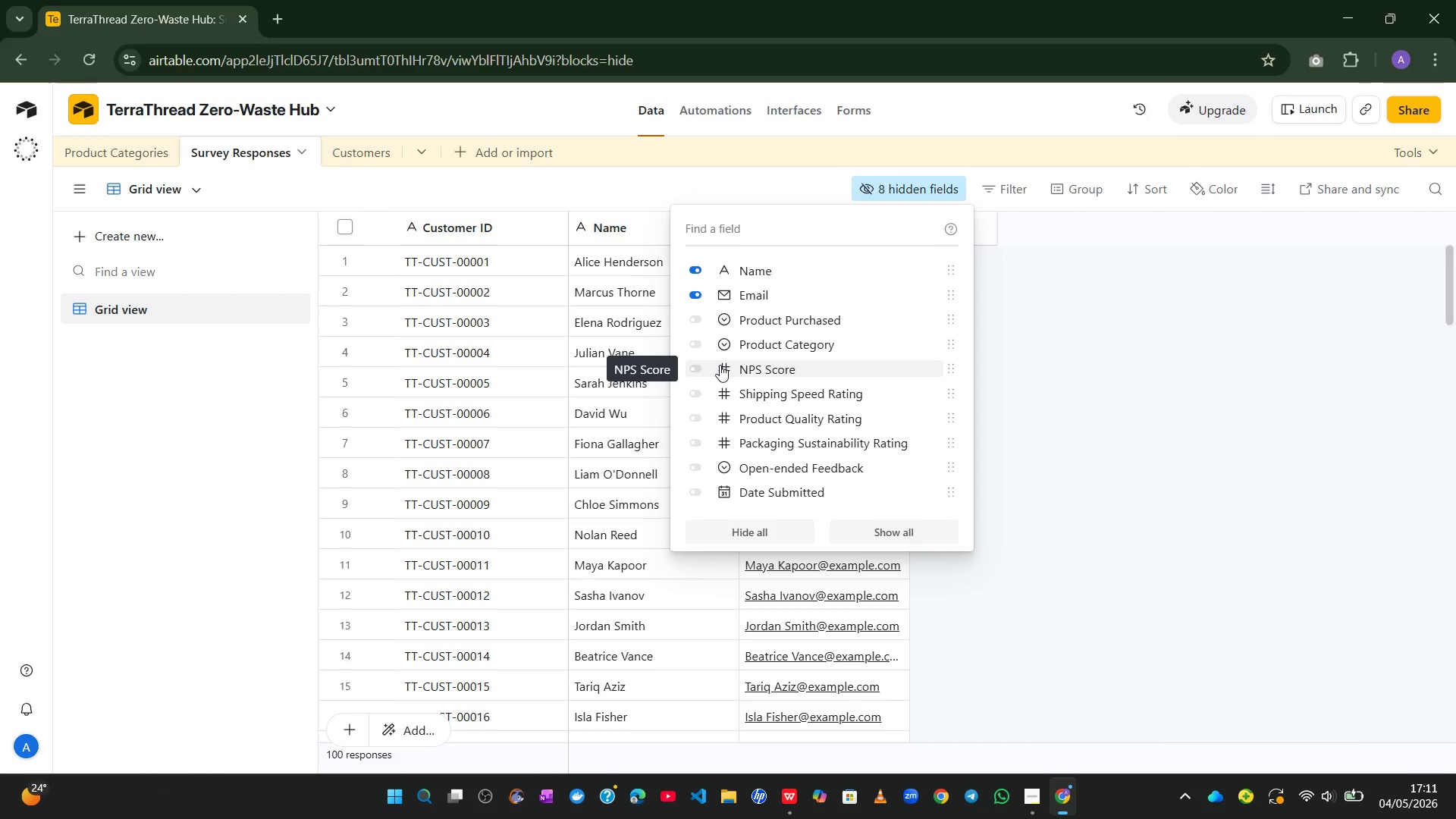 
left_click([1140, 384])
 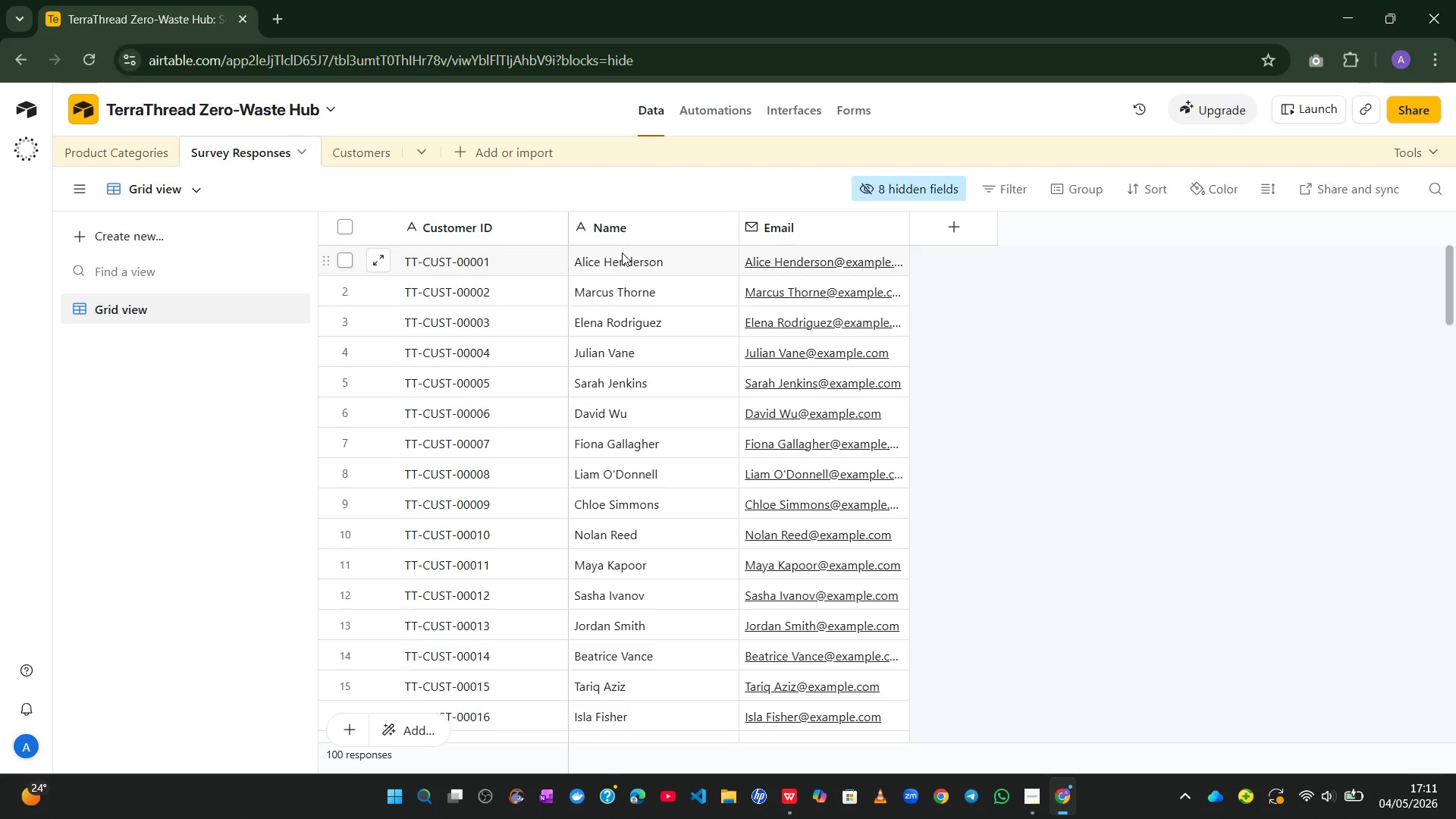 
wait(5.59)
 